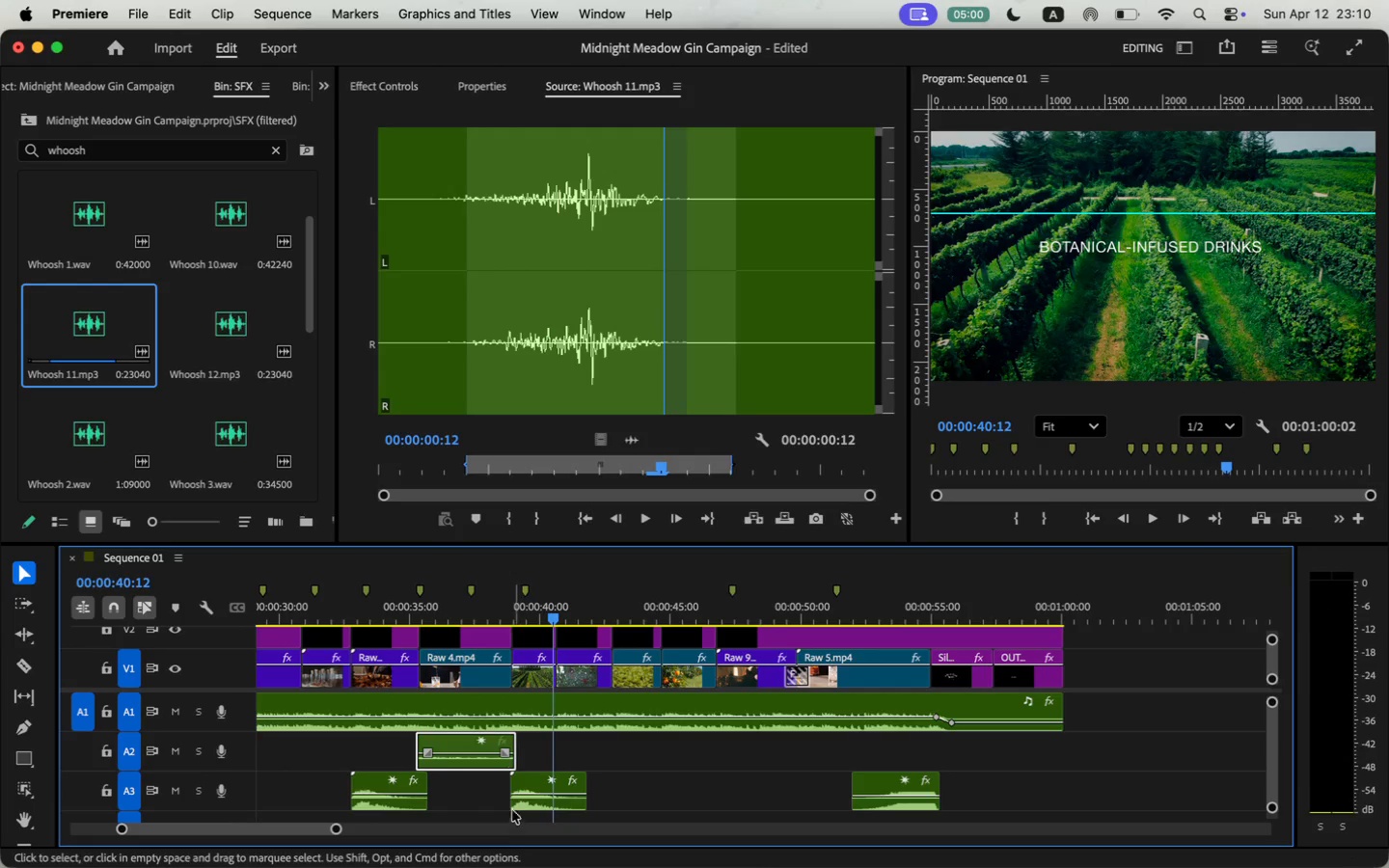 
left_click_drag(start_coordinate=[509, 803], to_coordinate=[495, 803])
 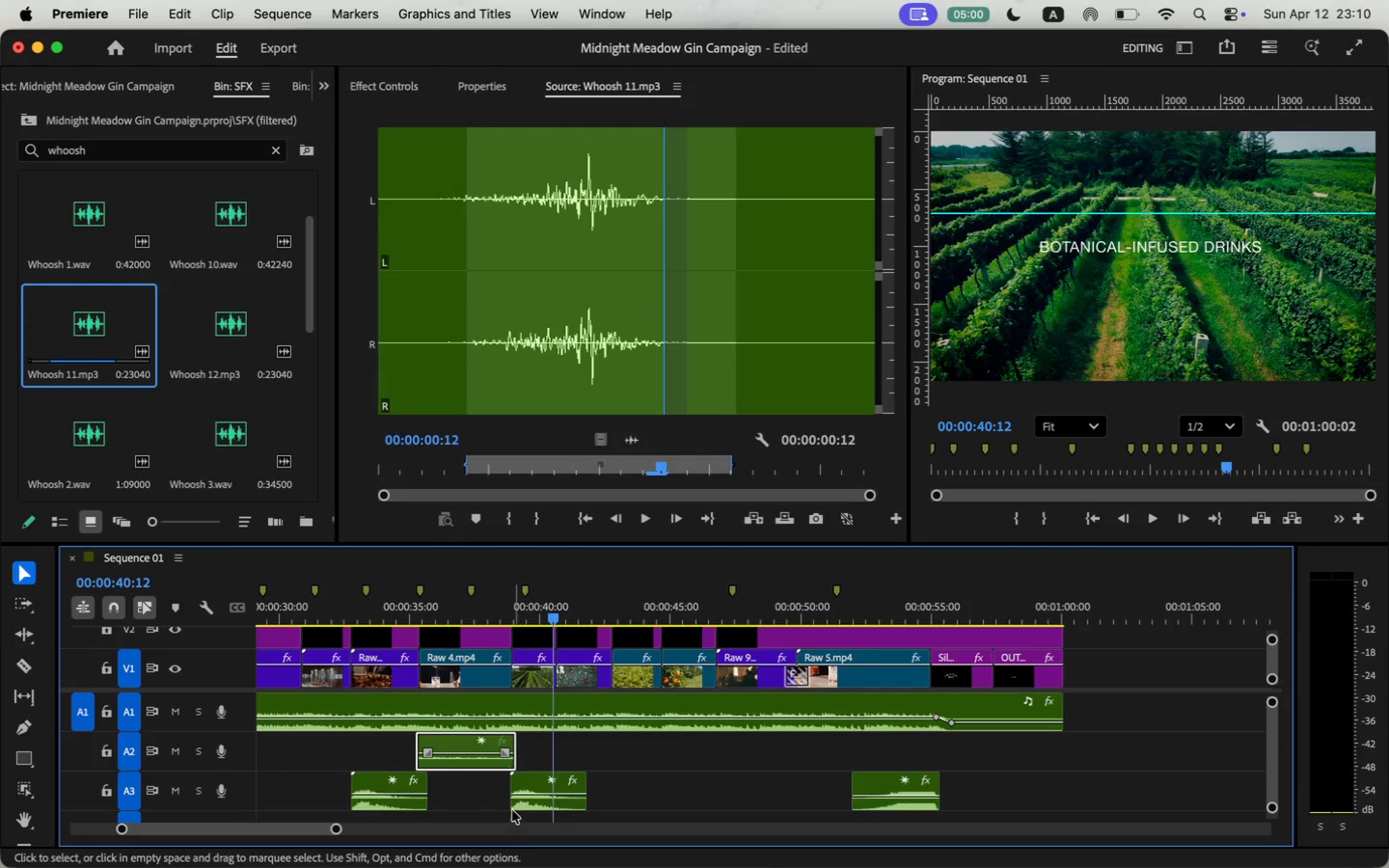 
left_click_drag(start_coordinate=[539, 783], to_coordinate=[528, 784])
 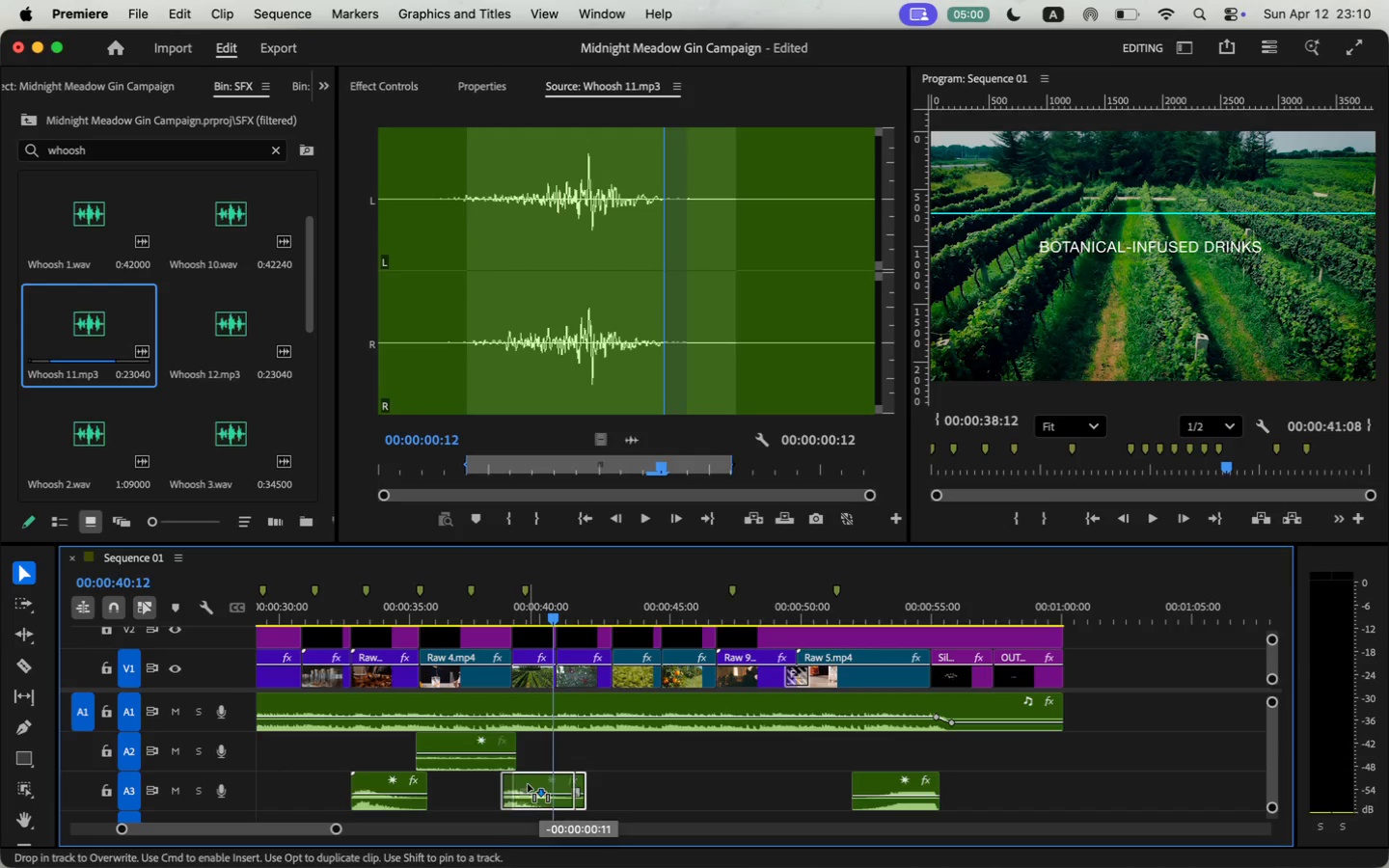 
left_click([489, 587])
 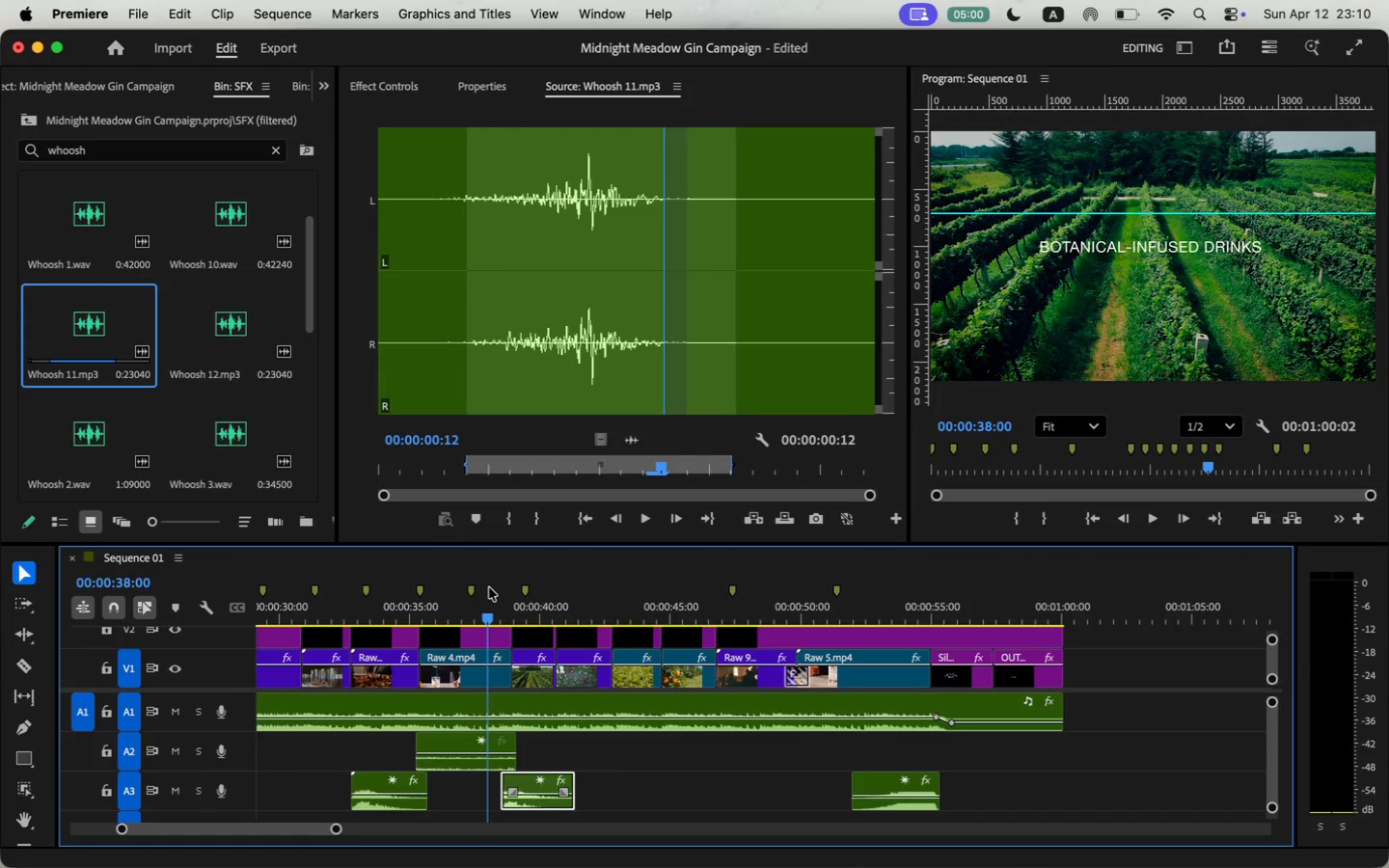 
key(Space)
 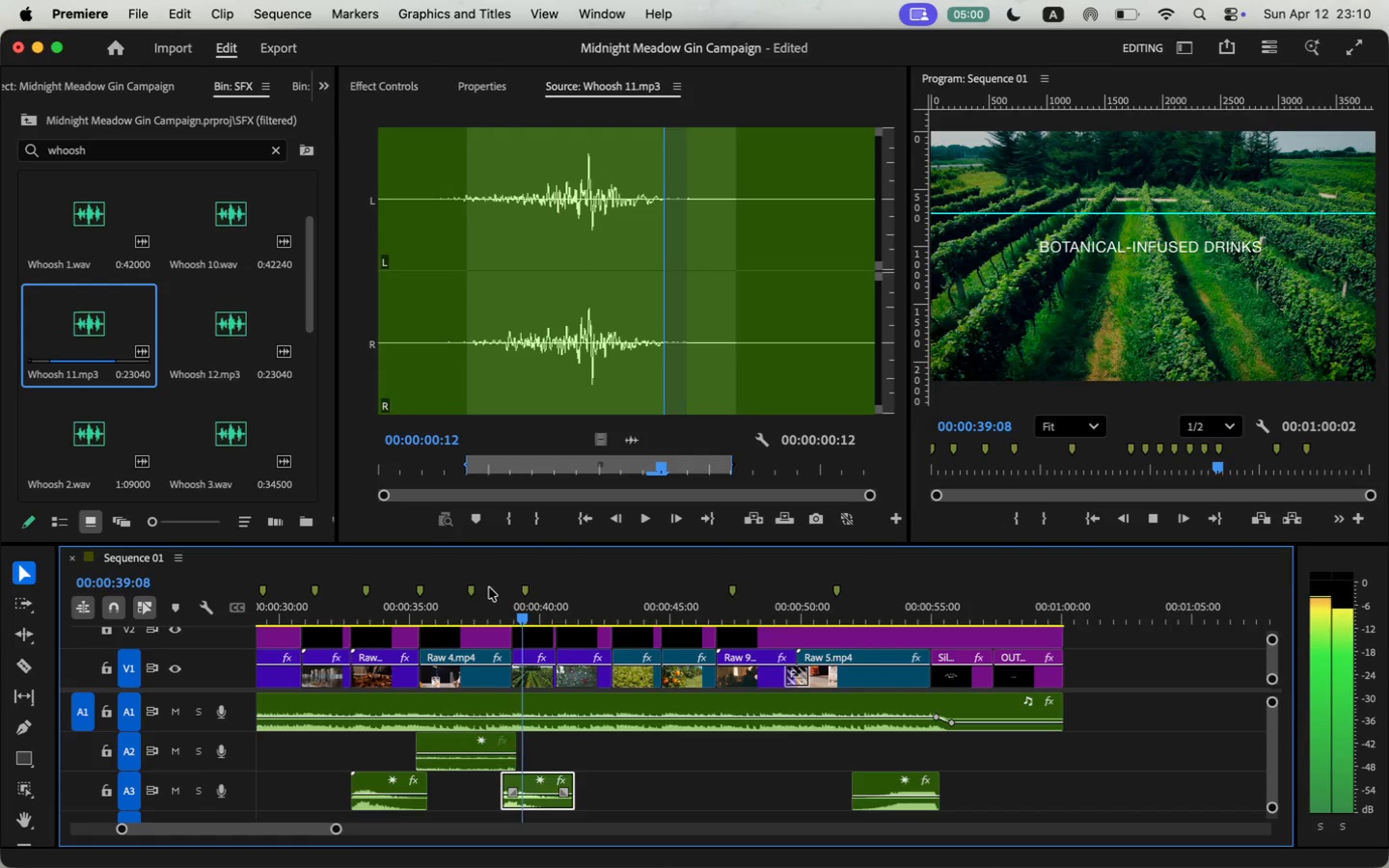 
key(Space)
 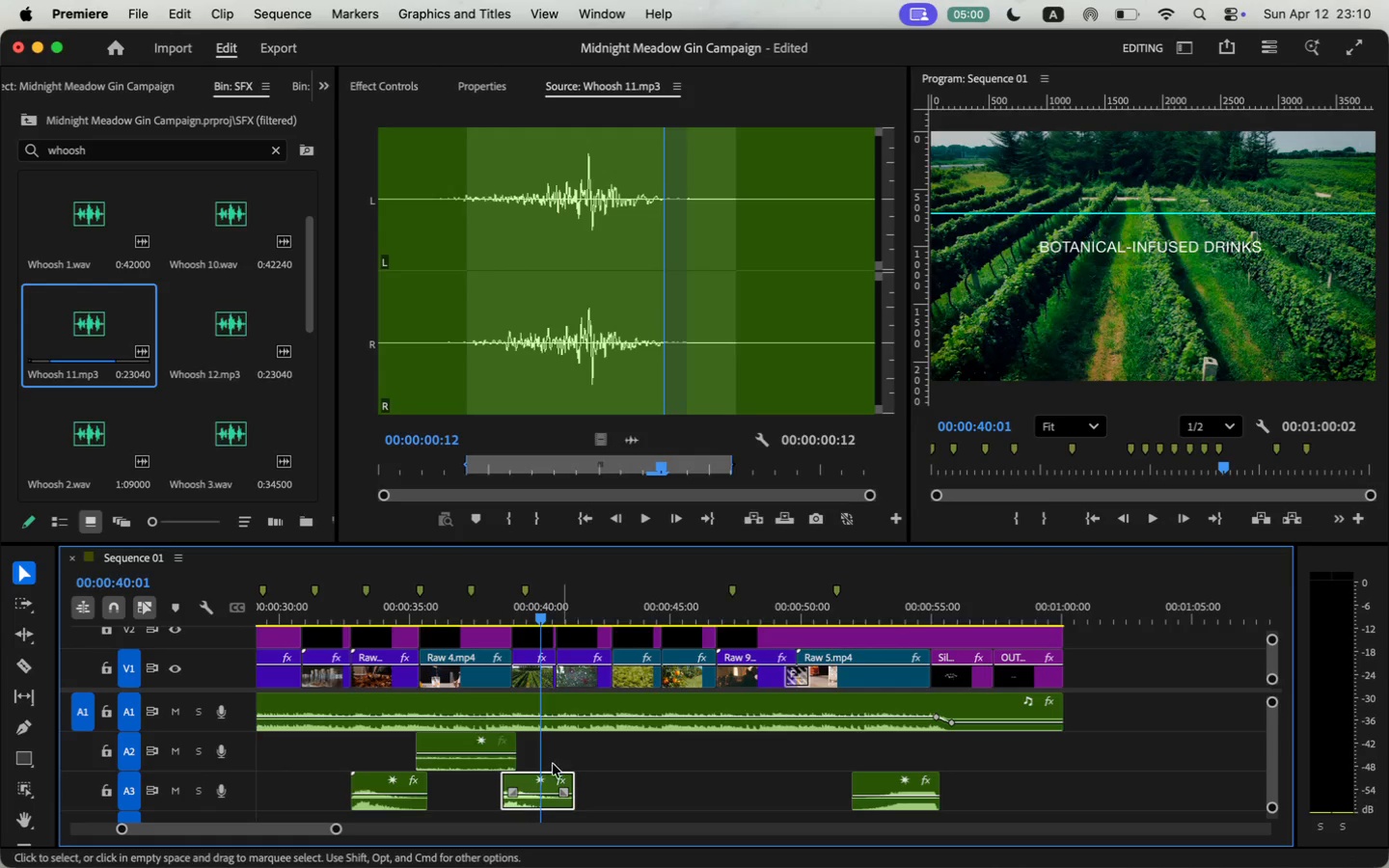 
left_click([524, 782])
 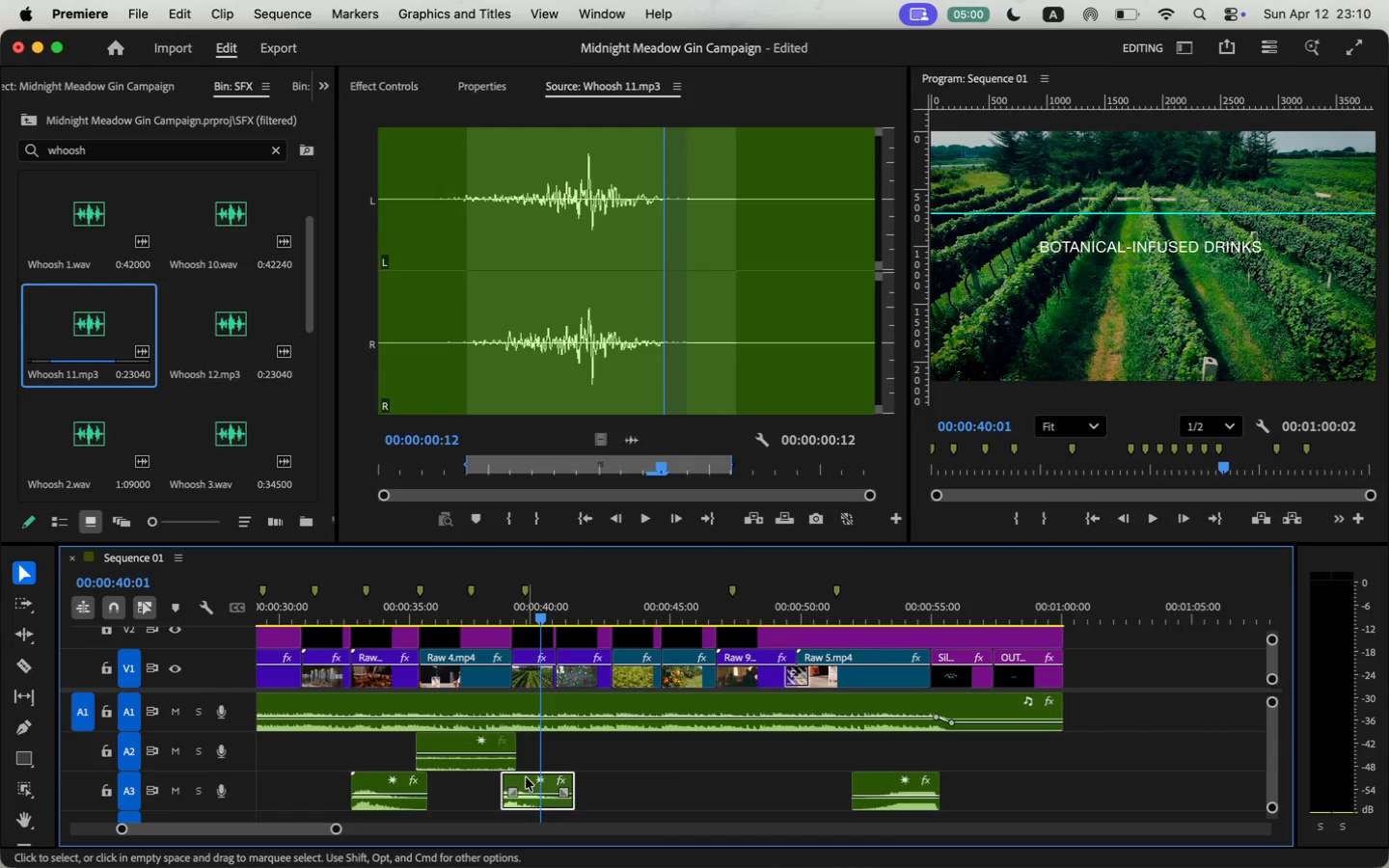 
scroll: coordinate [526, 777], scroll_direction: down, amount: 7.0
 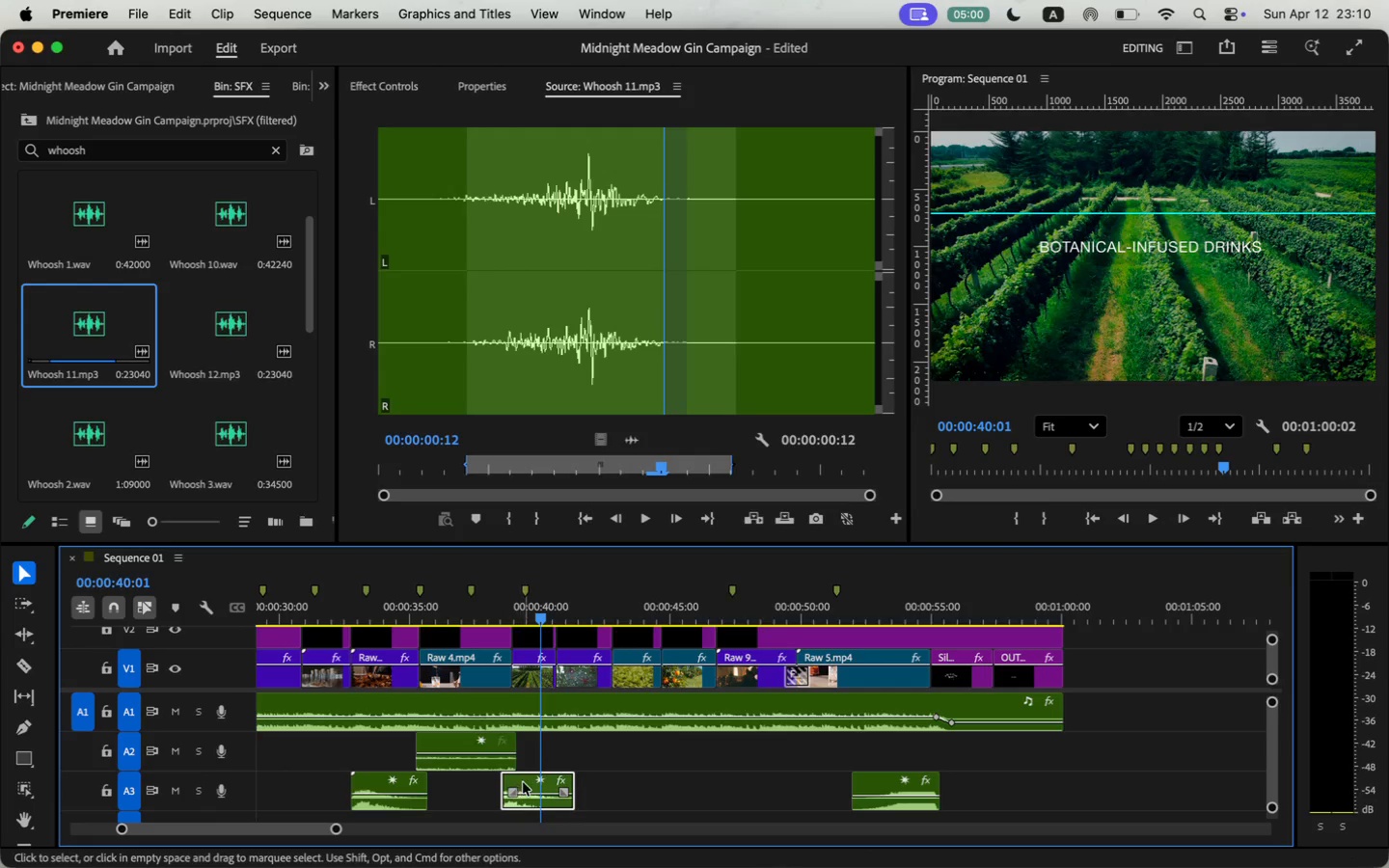 
type(riser)
 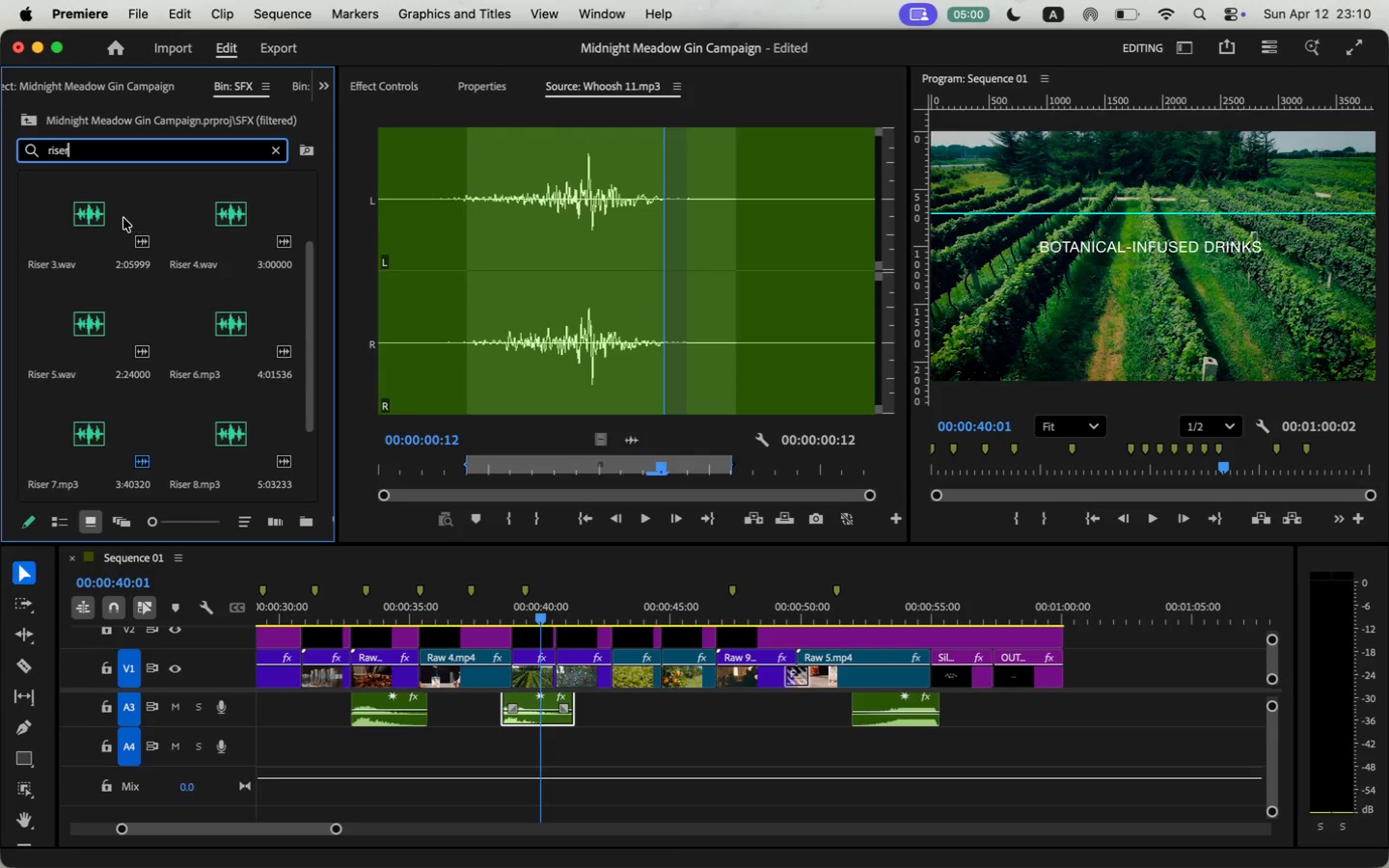 
left_click([759, 331])
 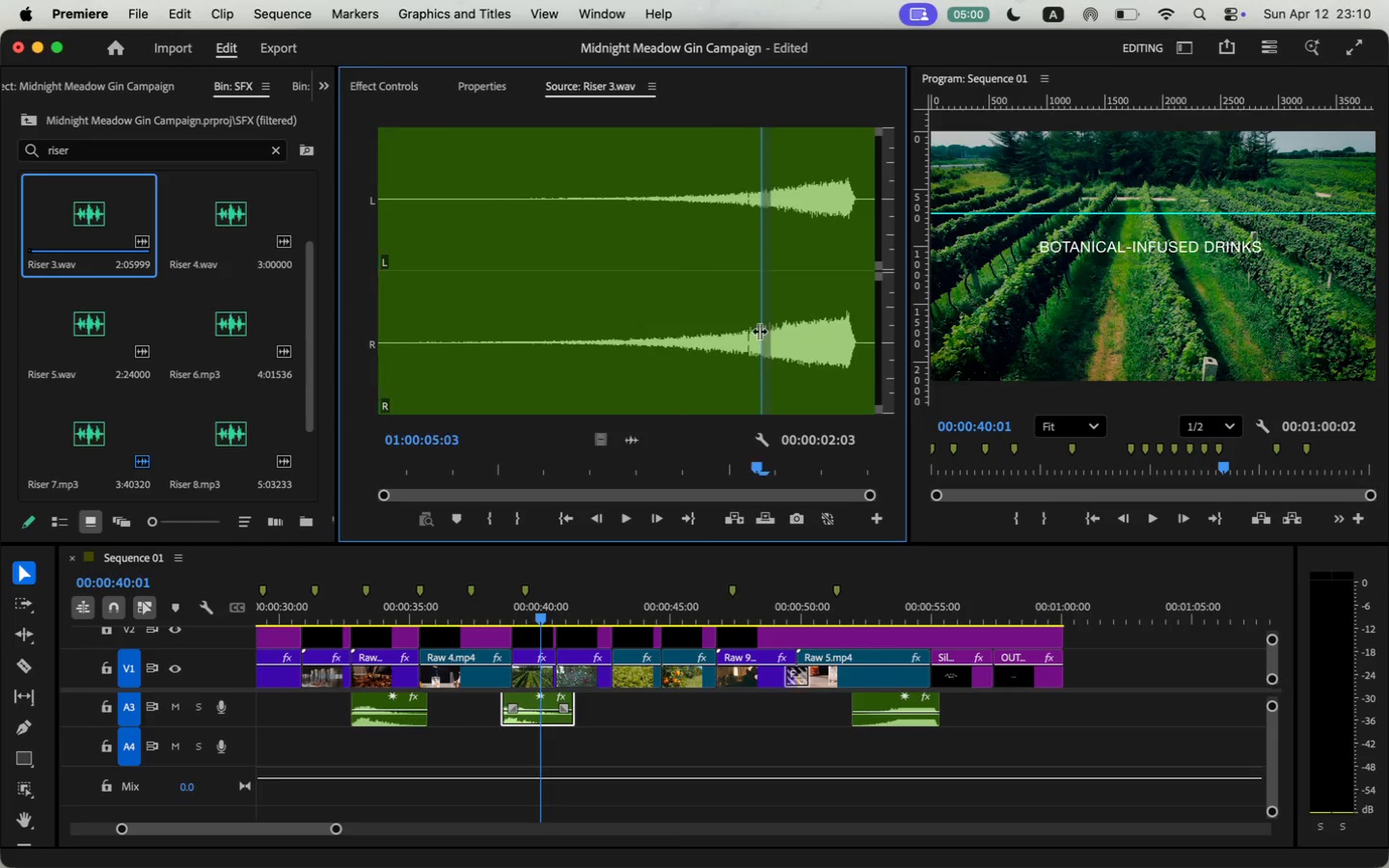 
key(Space)
 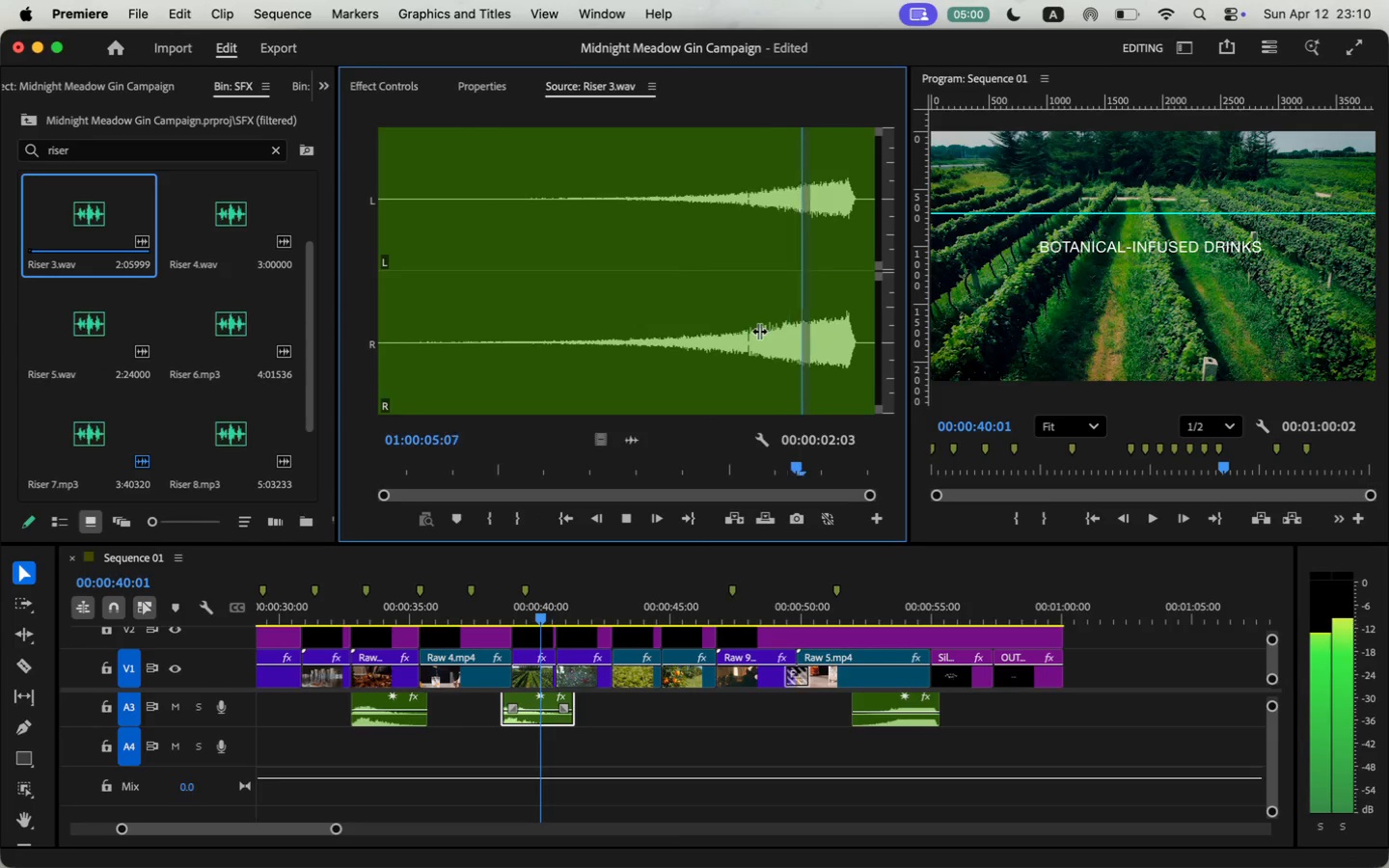 
key(Space)
 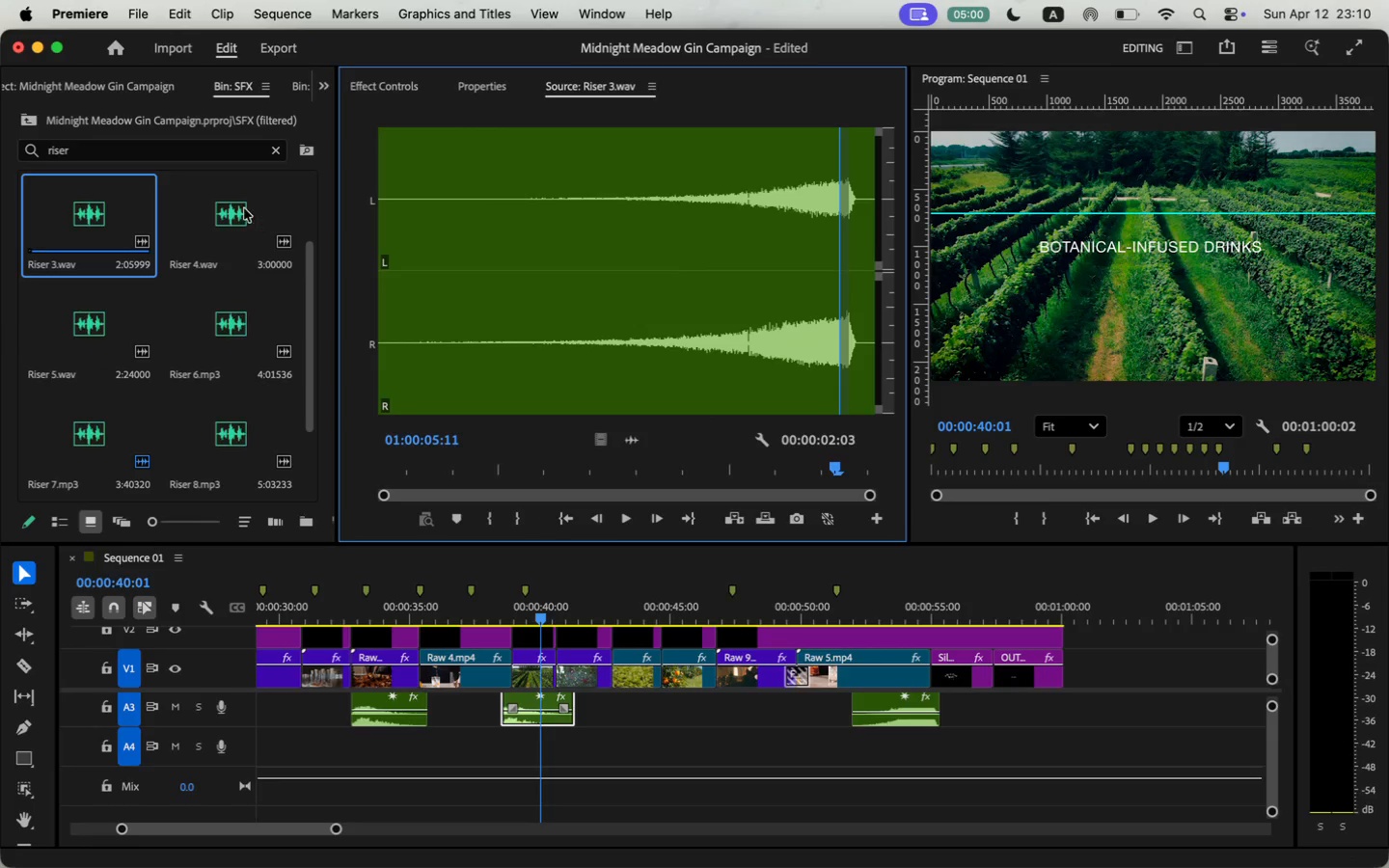 
double_click([219, 203])
 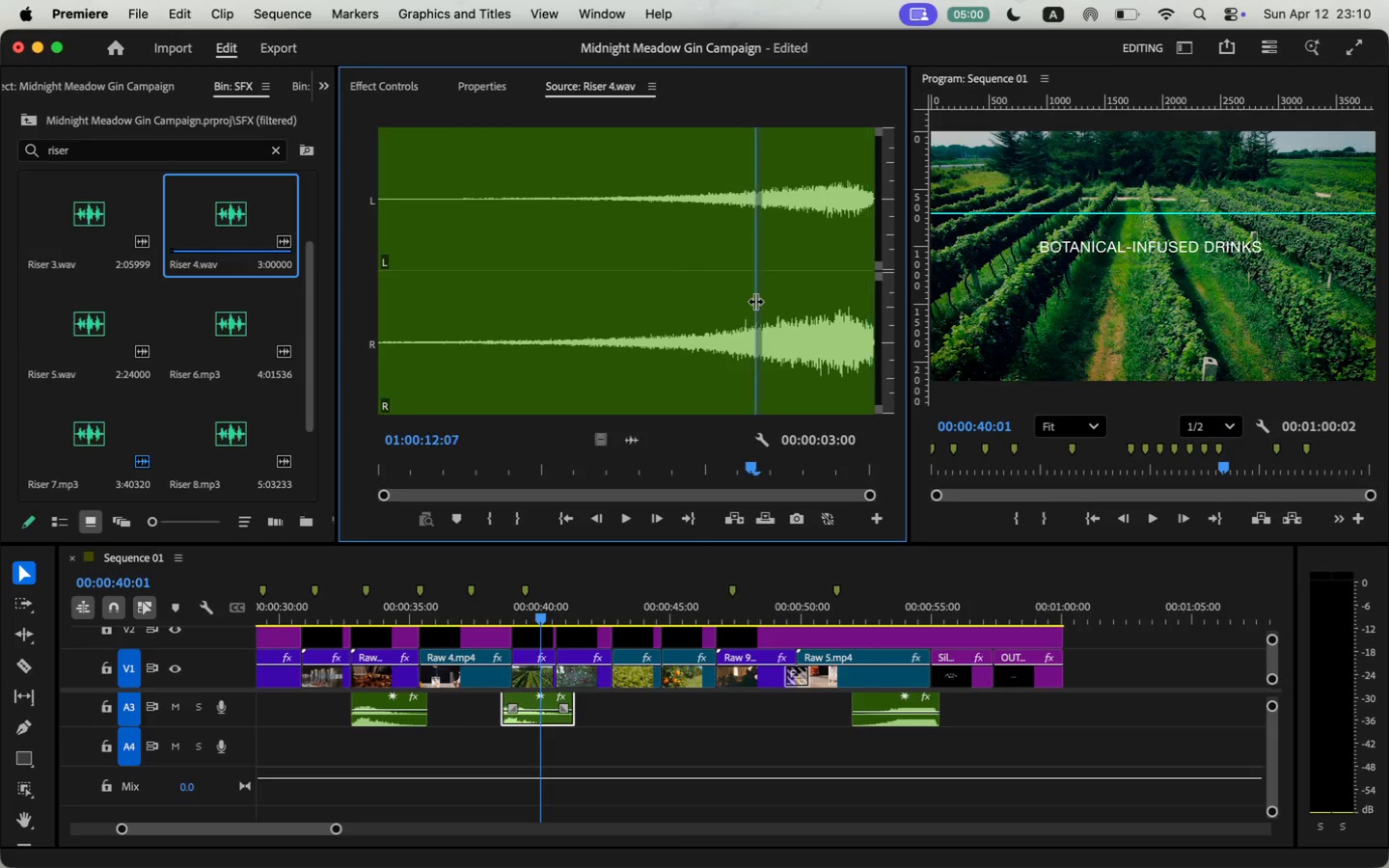 
key(Space)
 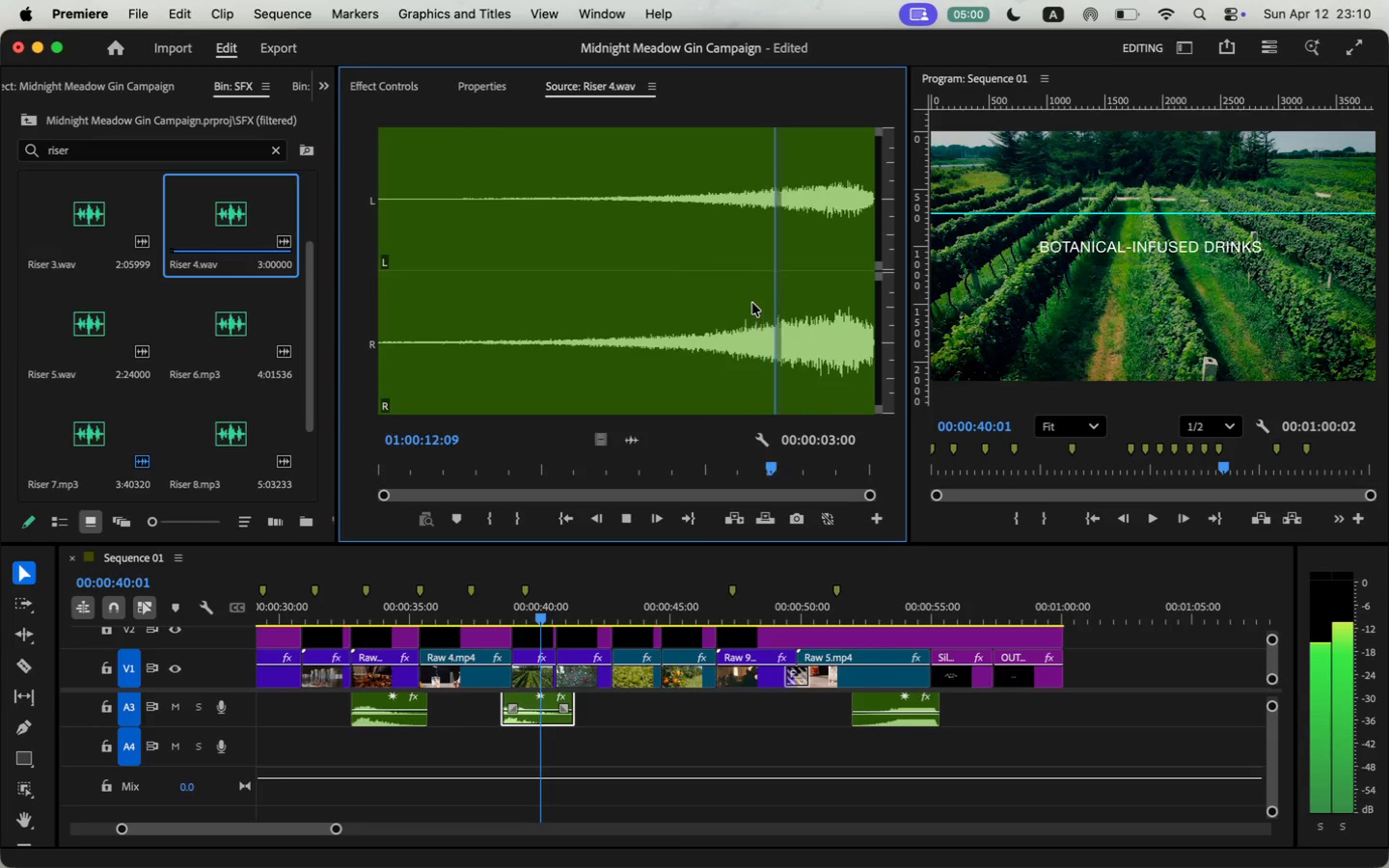 
key(Space)
 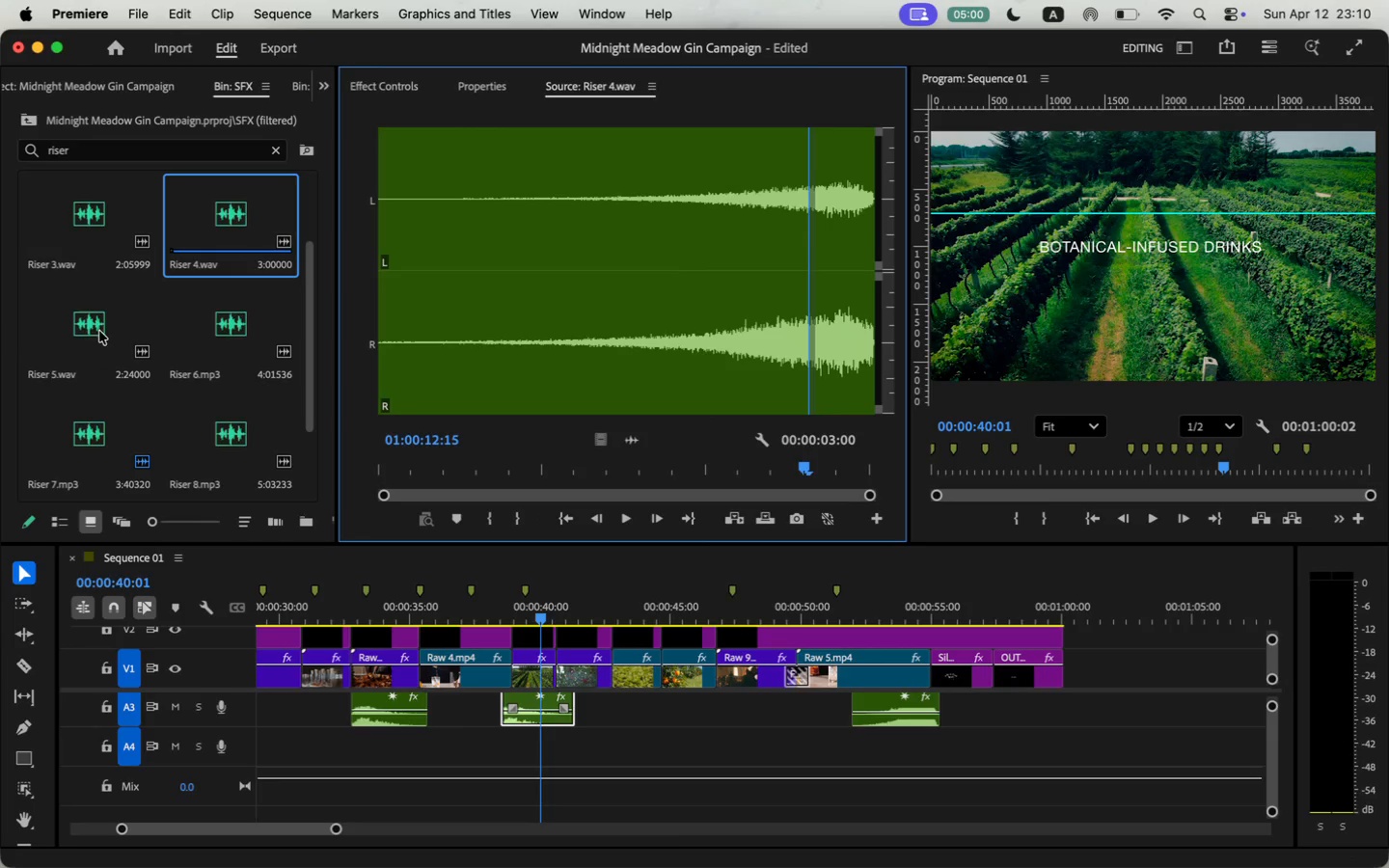 
left_click([78, 331])
 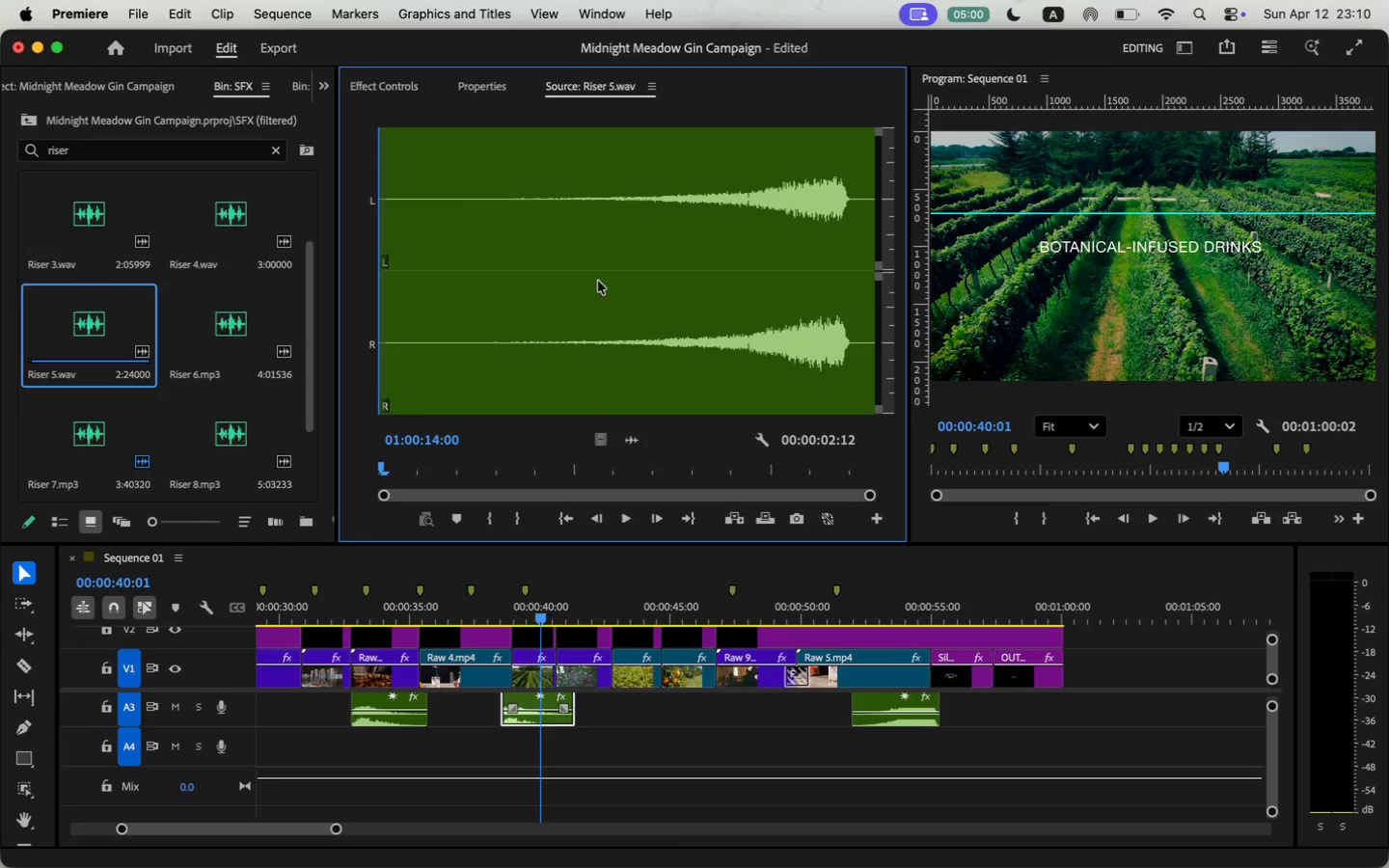 
key(Space)
 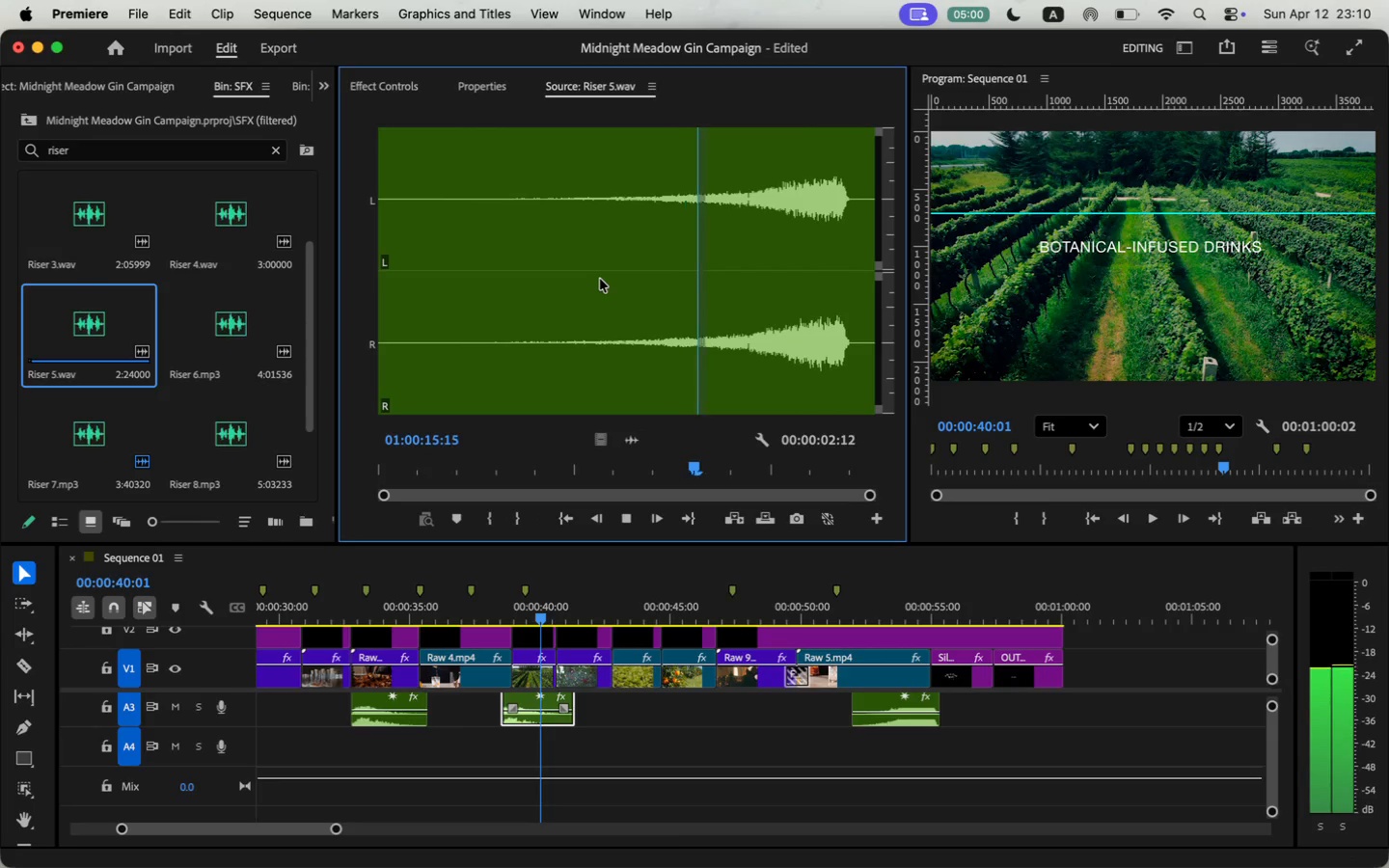 
key(Space)
 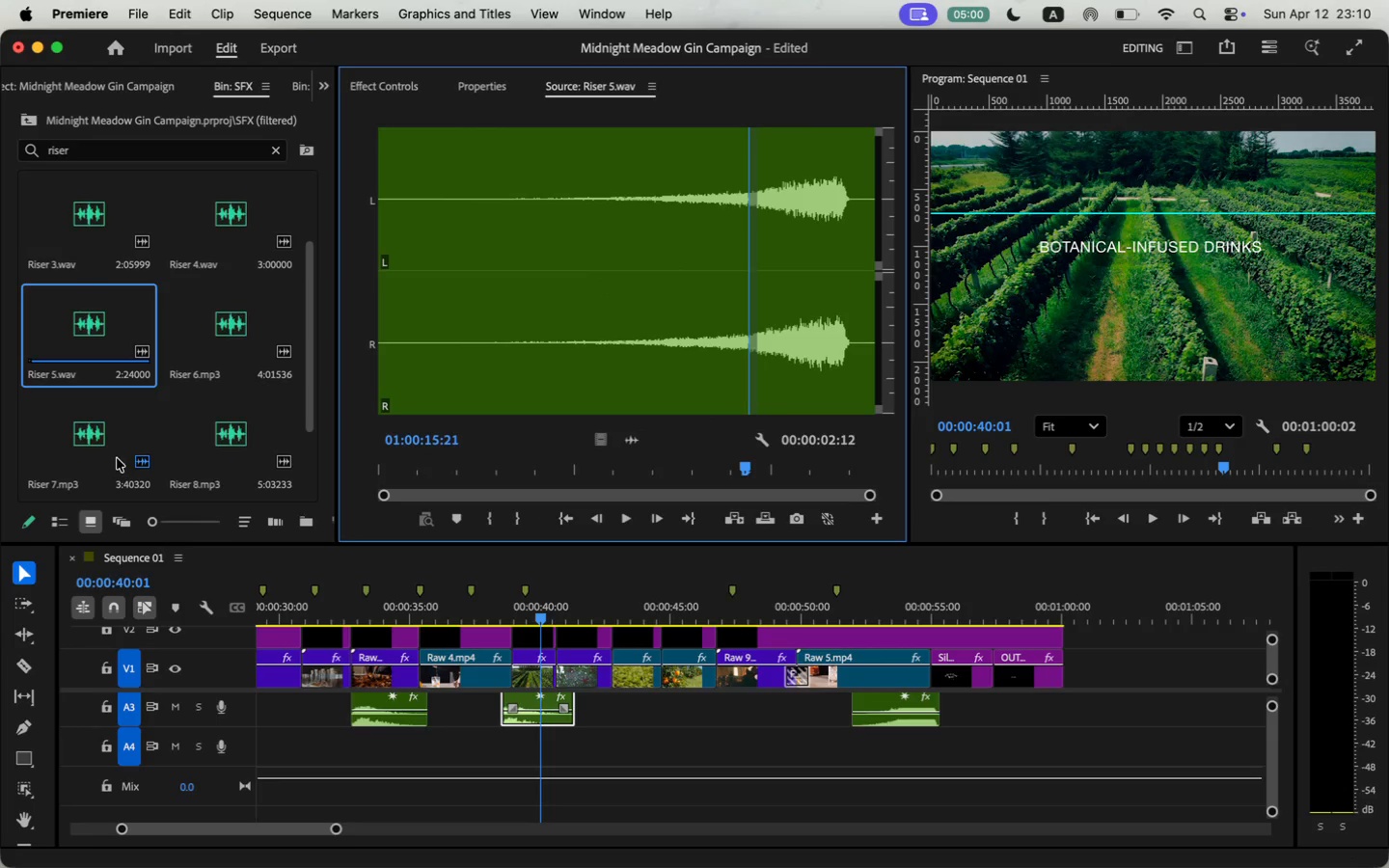 
double_click([96, 441])
 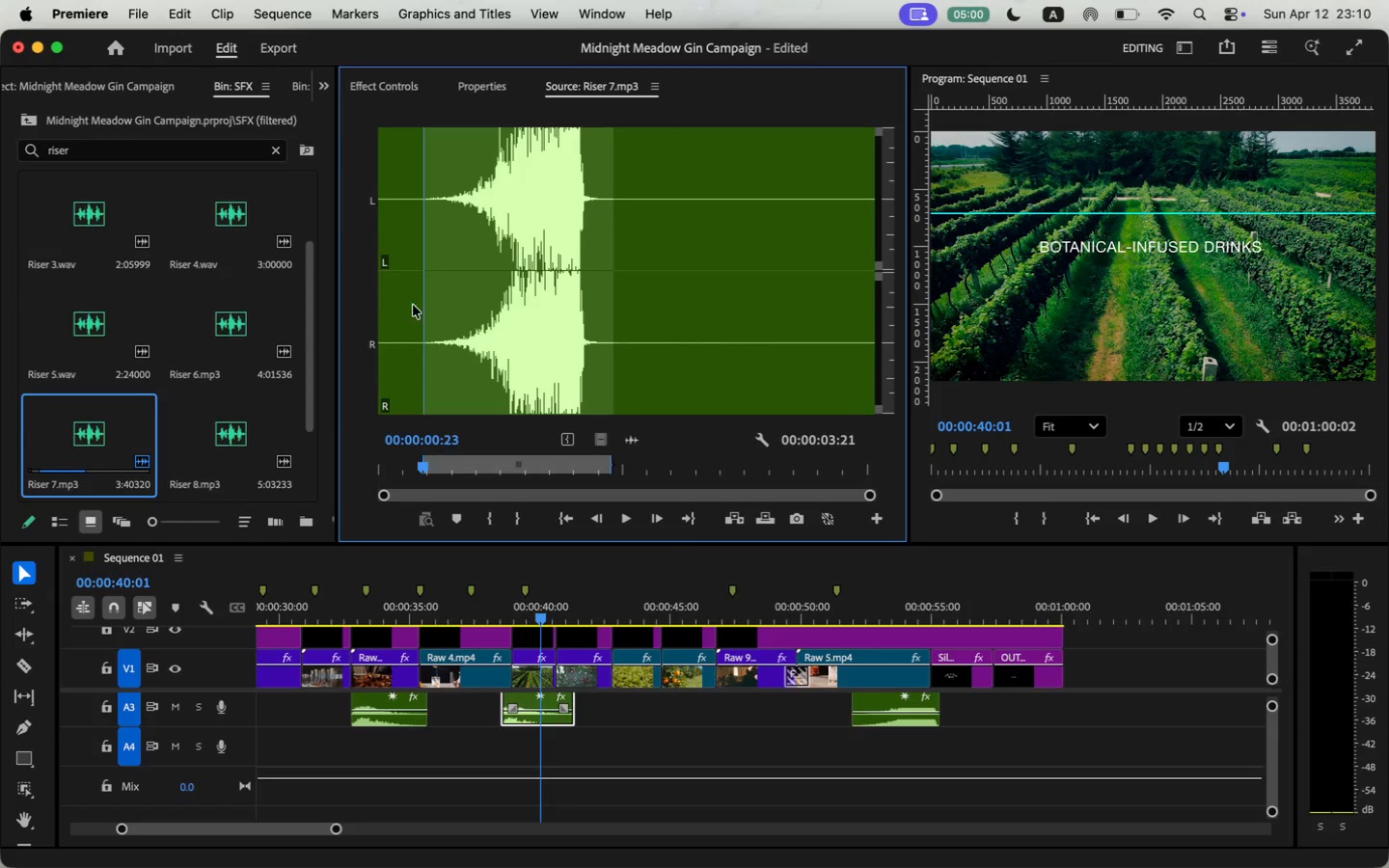 
key(Space)
 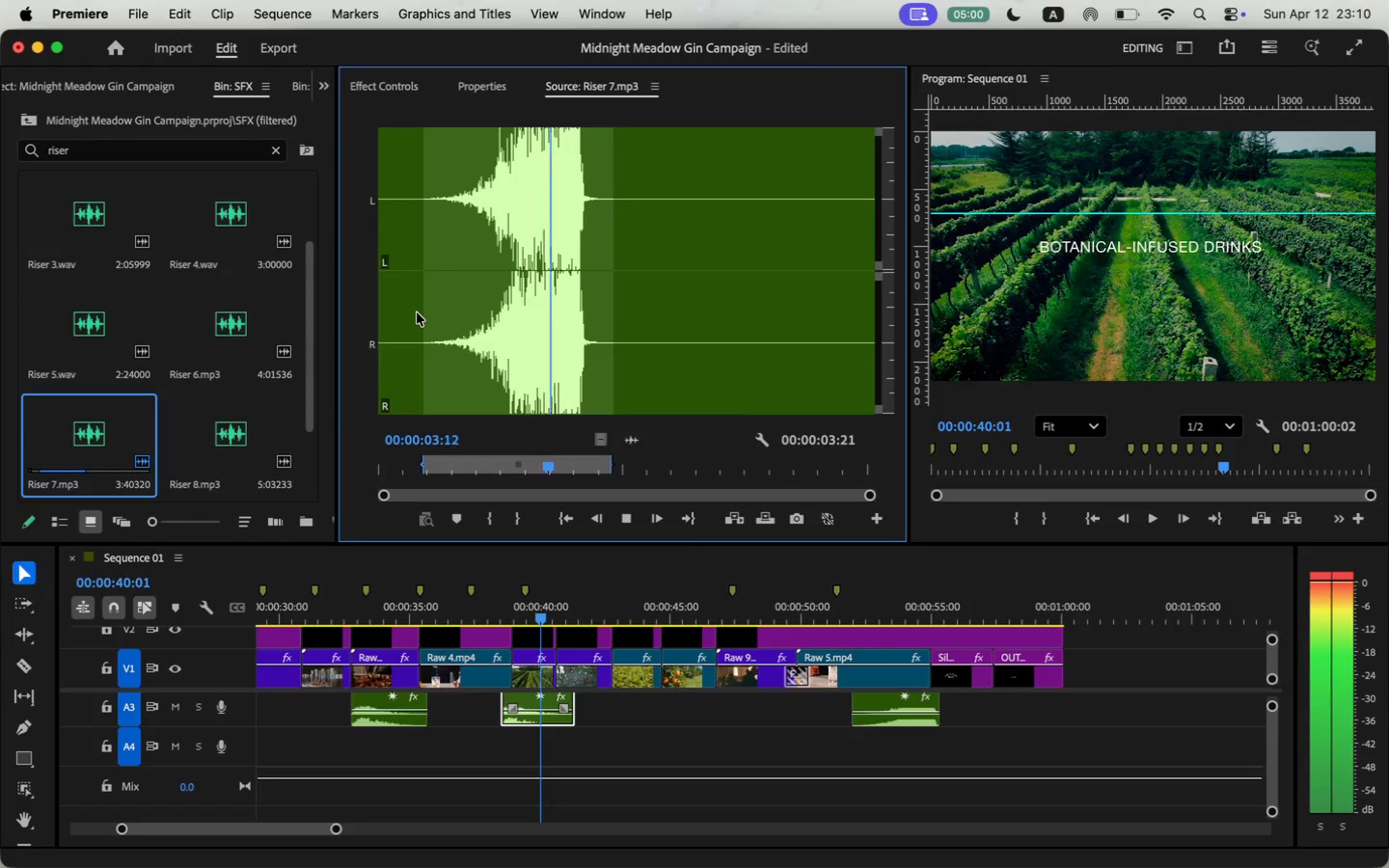 
wait(5.0)
 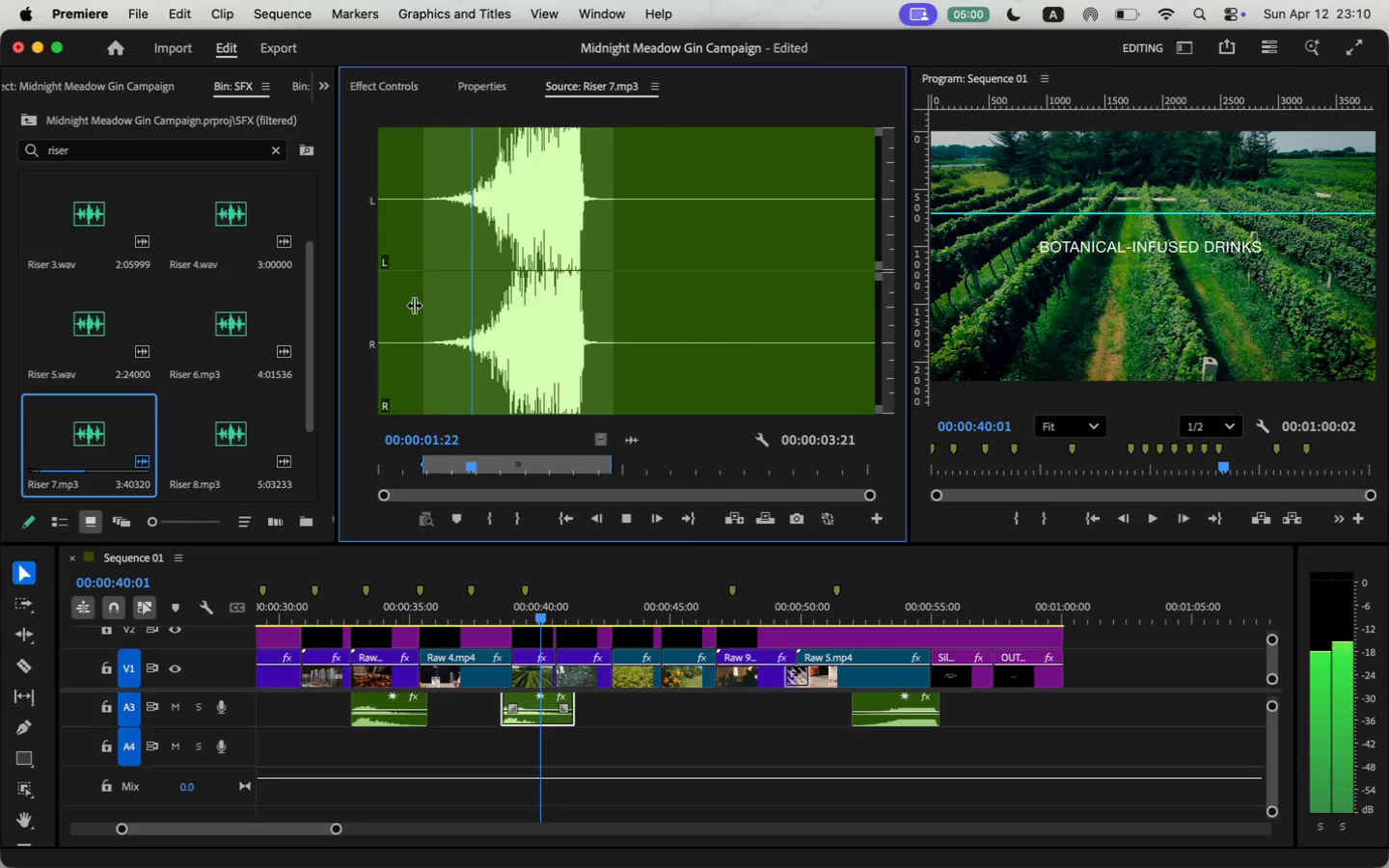 
key(Space)
 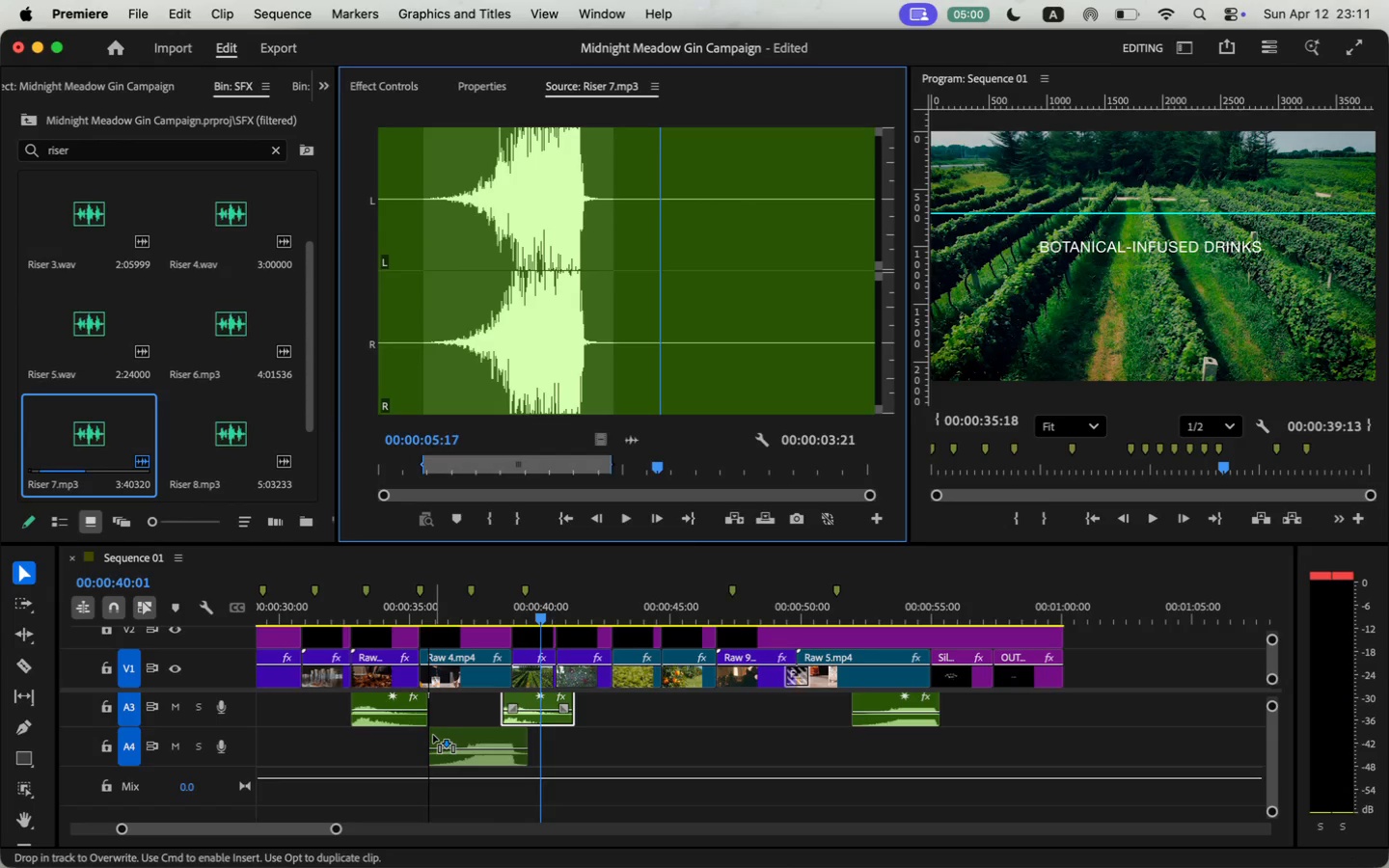 
left_click_drag(start_coordinate=[636, 445], to_coordinate=[433, 735])
 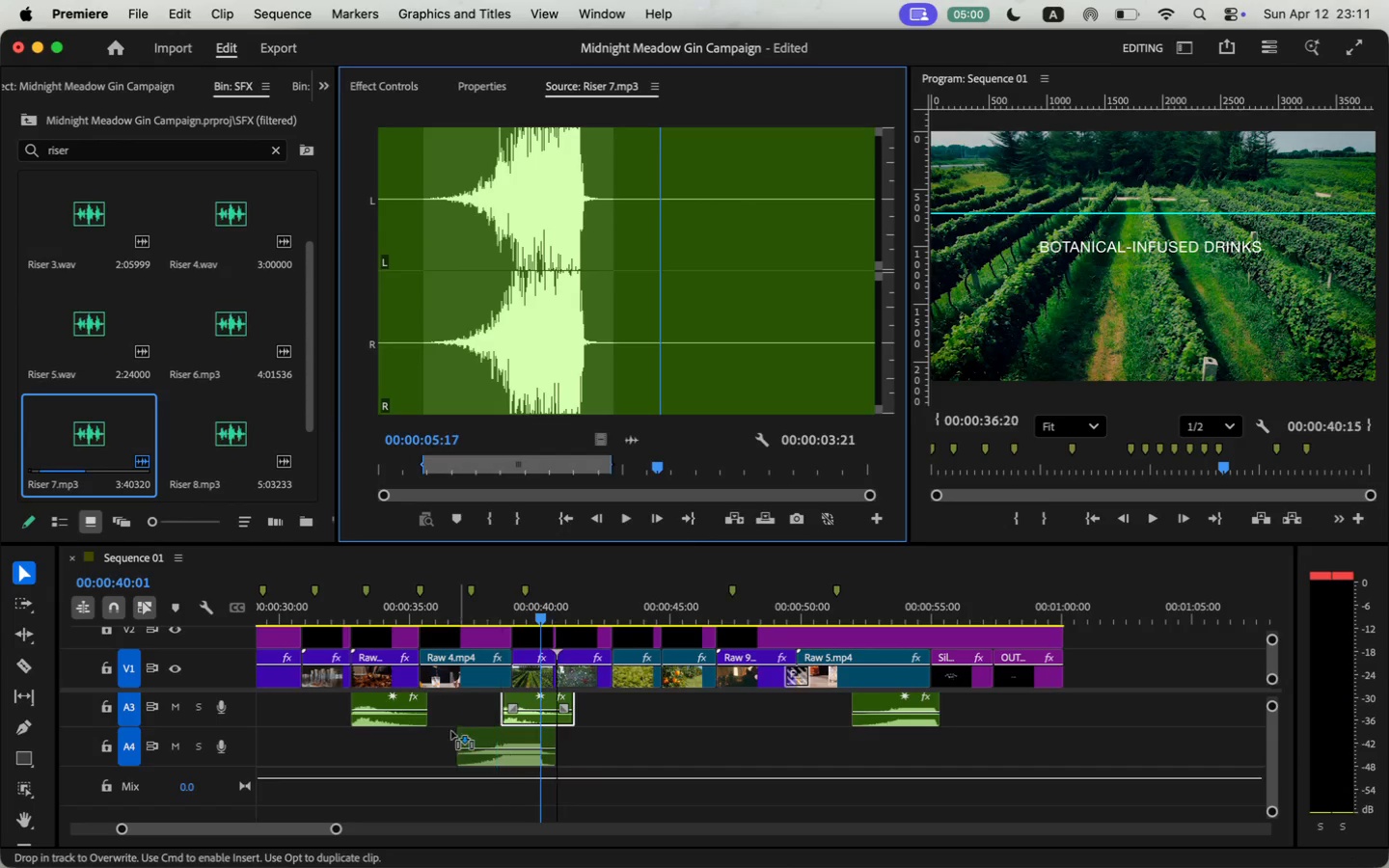 
left_click([450, 578])
 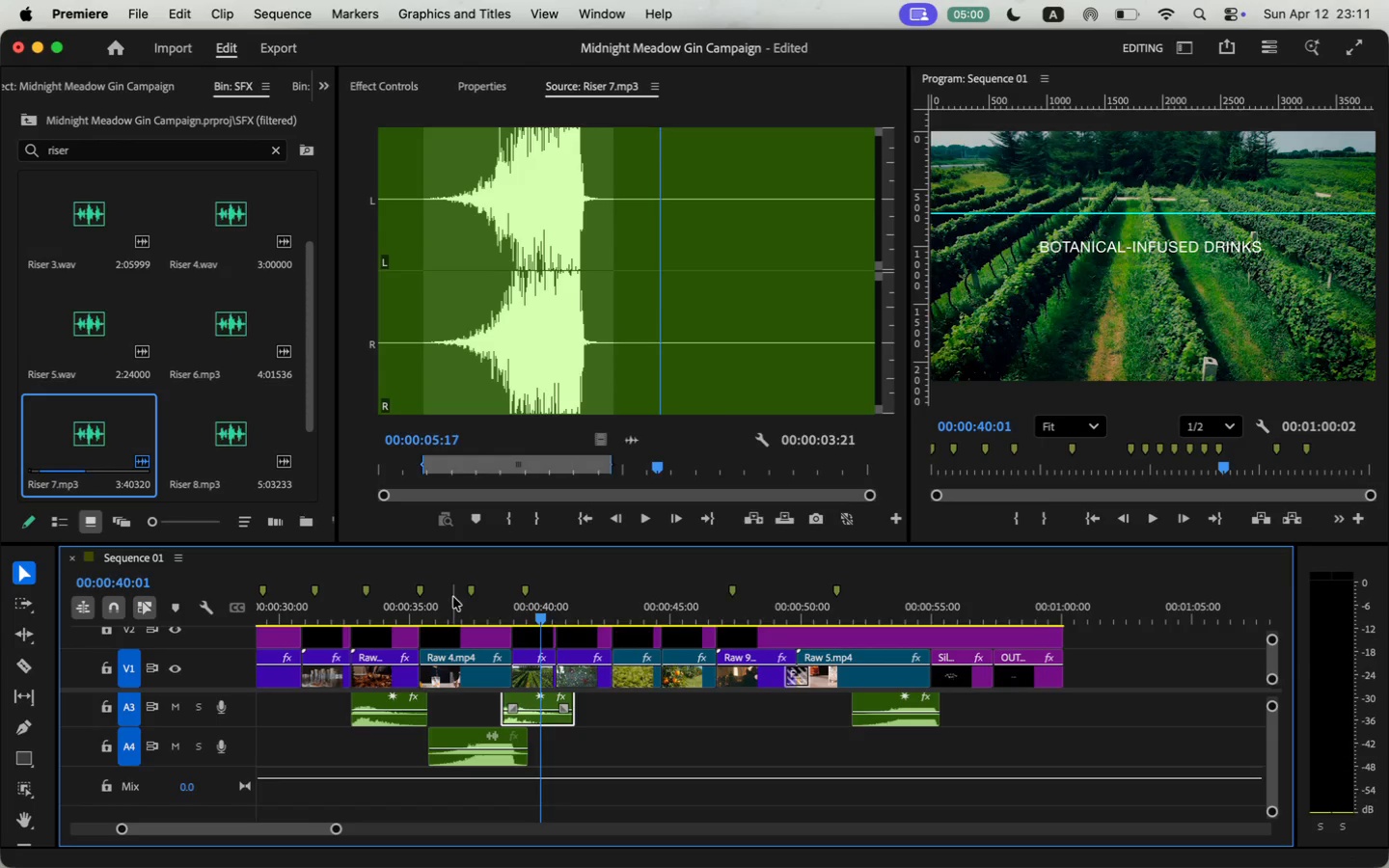 
left_click([453, 598])
 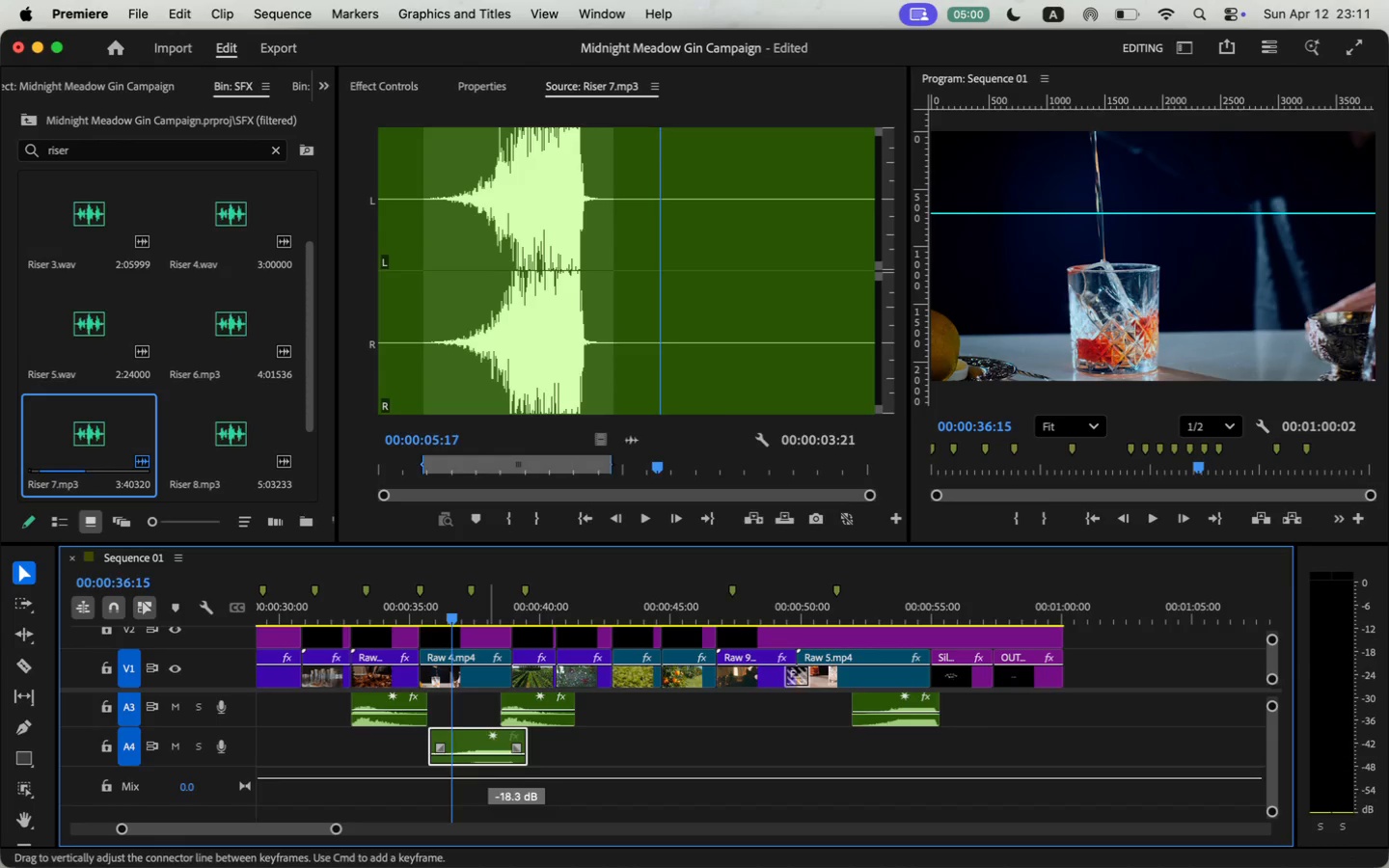 
key(Space)
 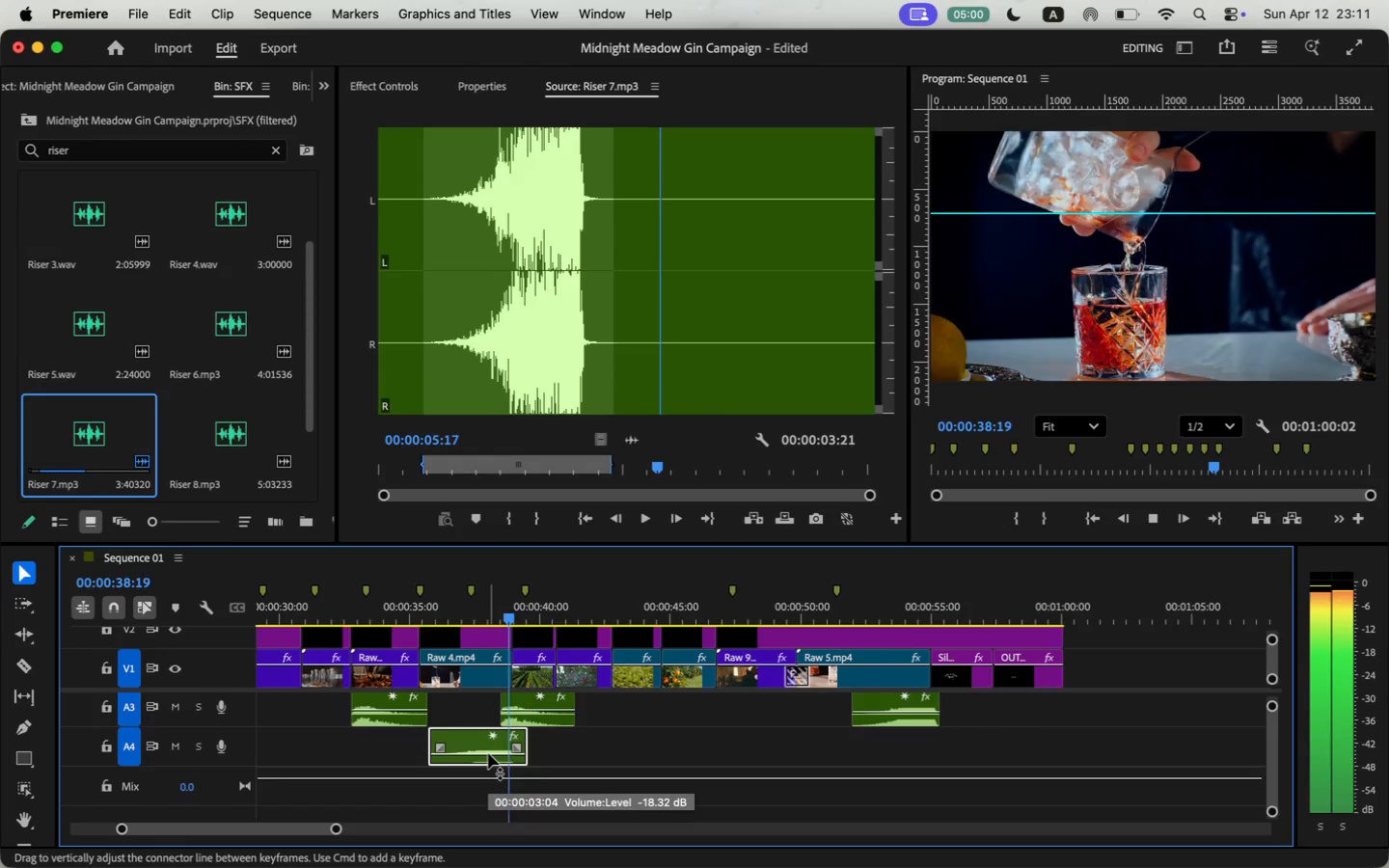 
key(Space)
 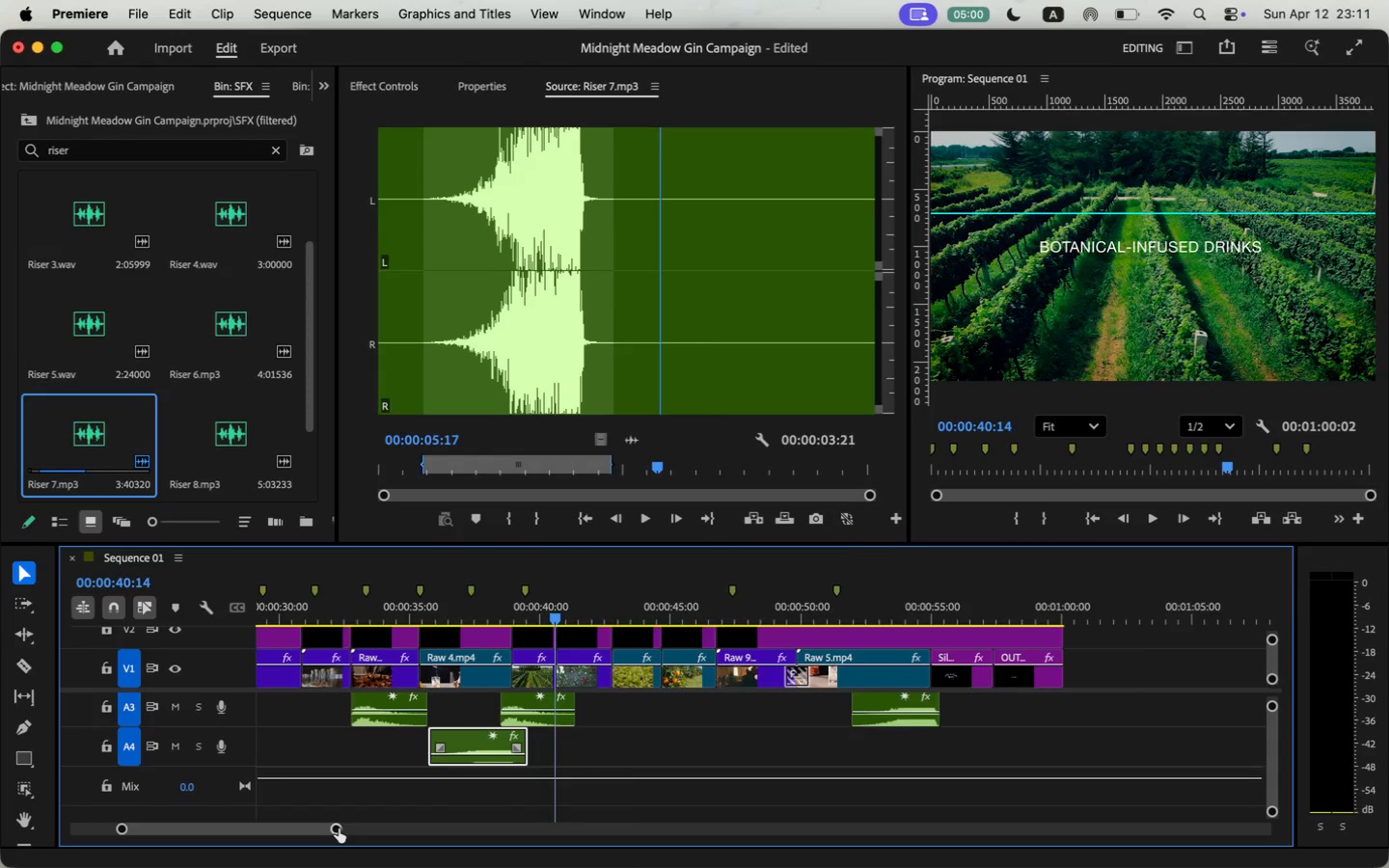 
left_click_drag(start_coordinate=[339, 828], to_coordinate=[300, 843])
 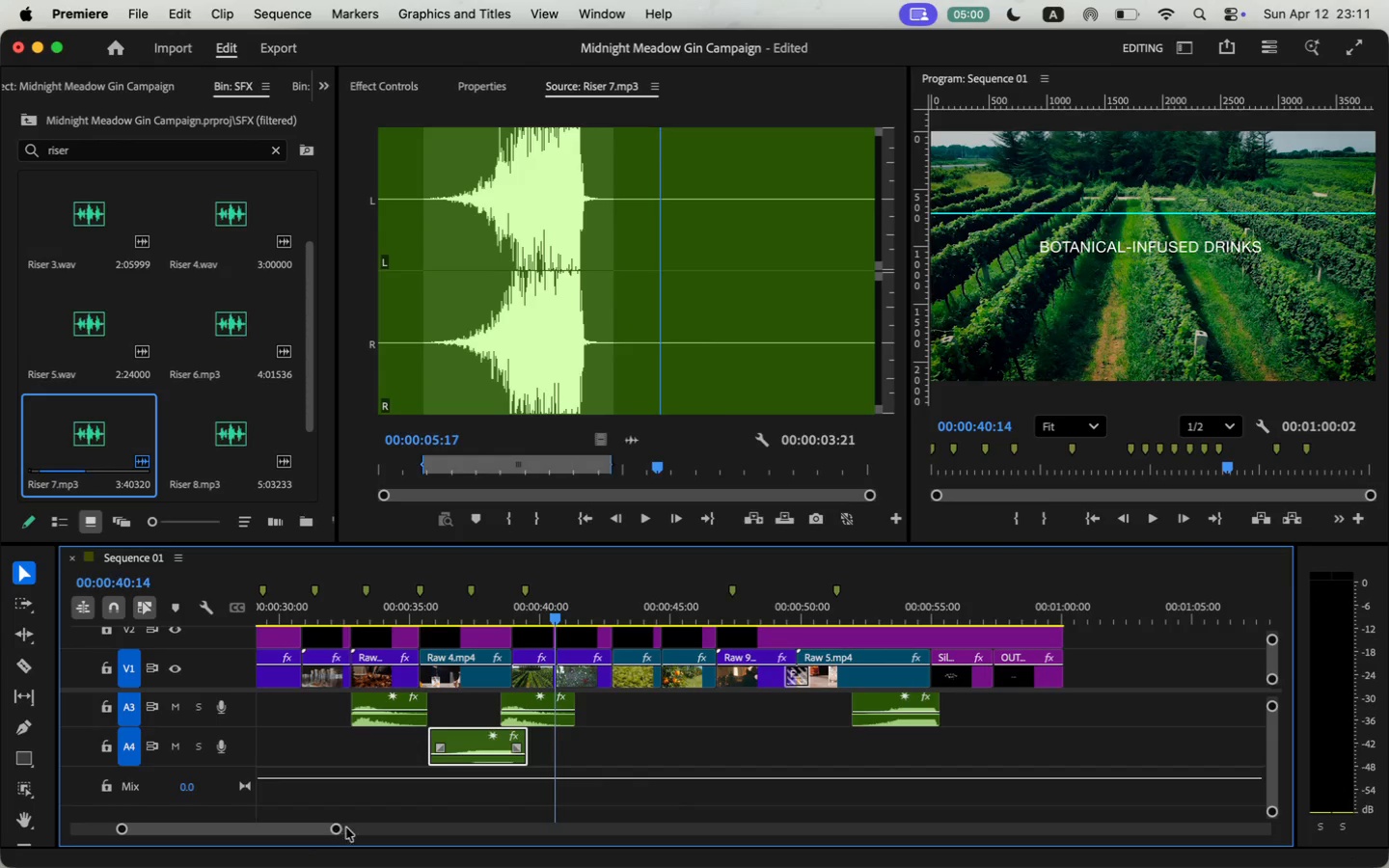 
left_click_drag(start_coordinate=[638, 744], to_coordinate=[623, 744])
 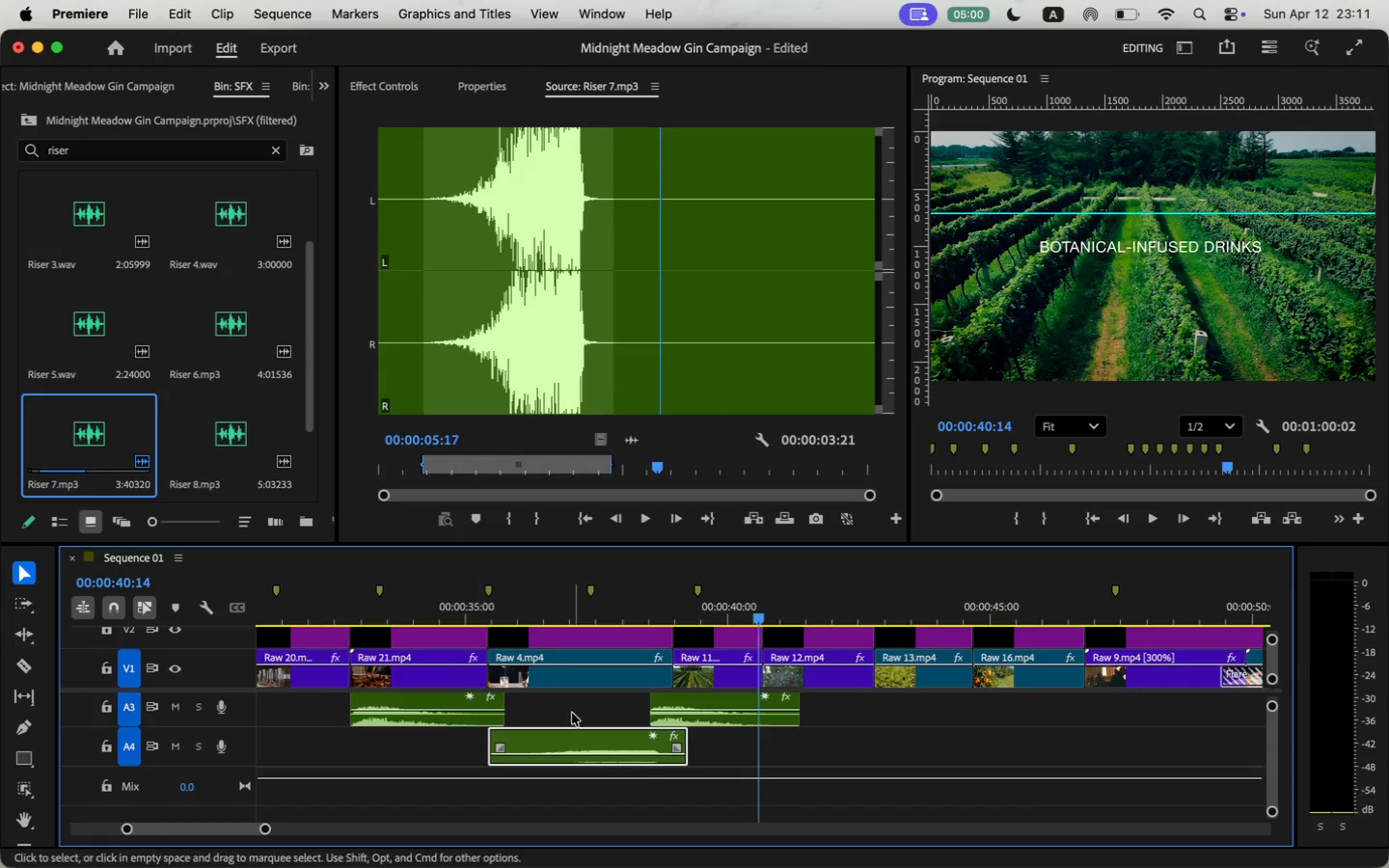 
key(Space)
 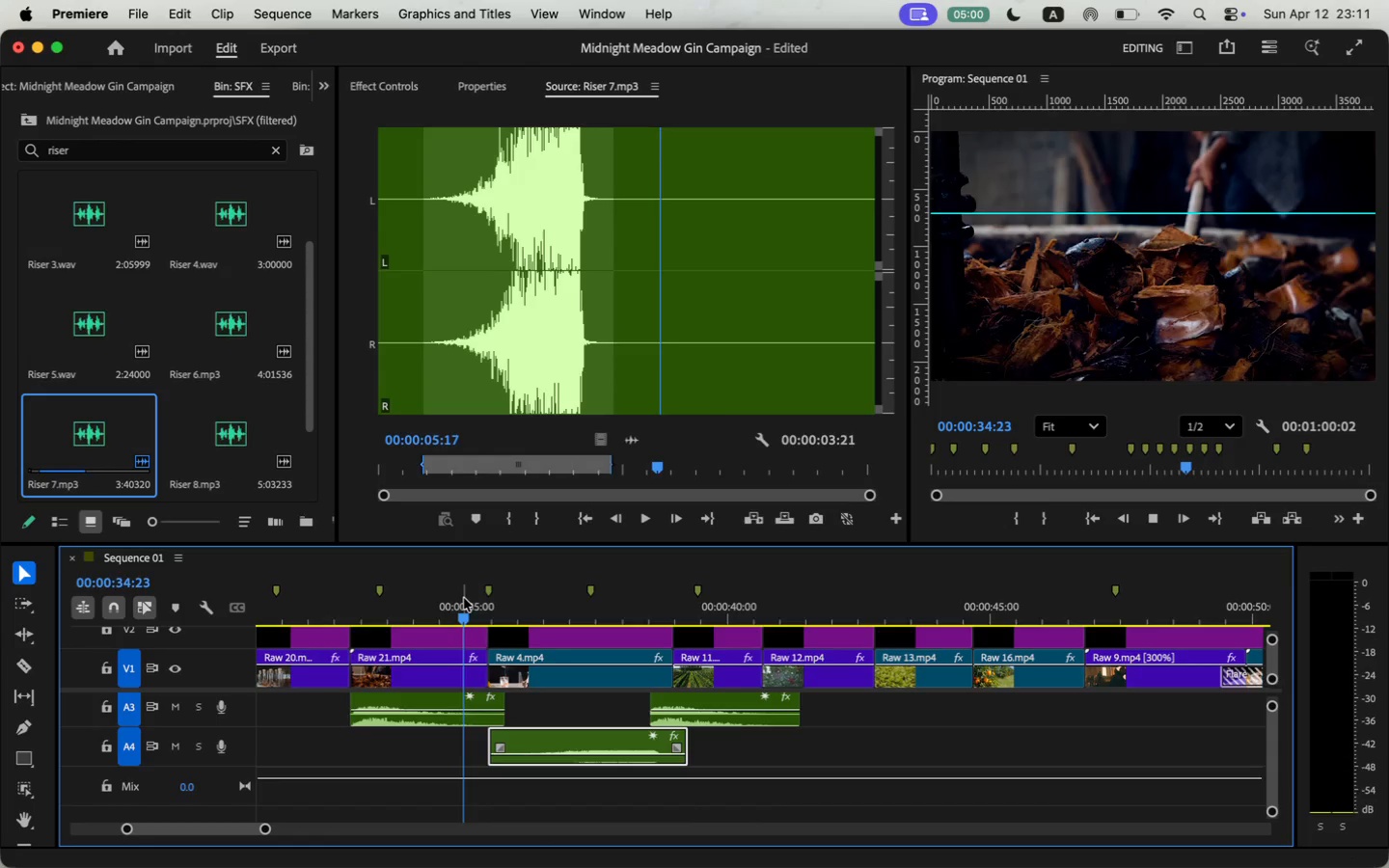 
scroll: coordinate [597, 709], scroll_direction: up, amount: 2.0
 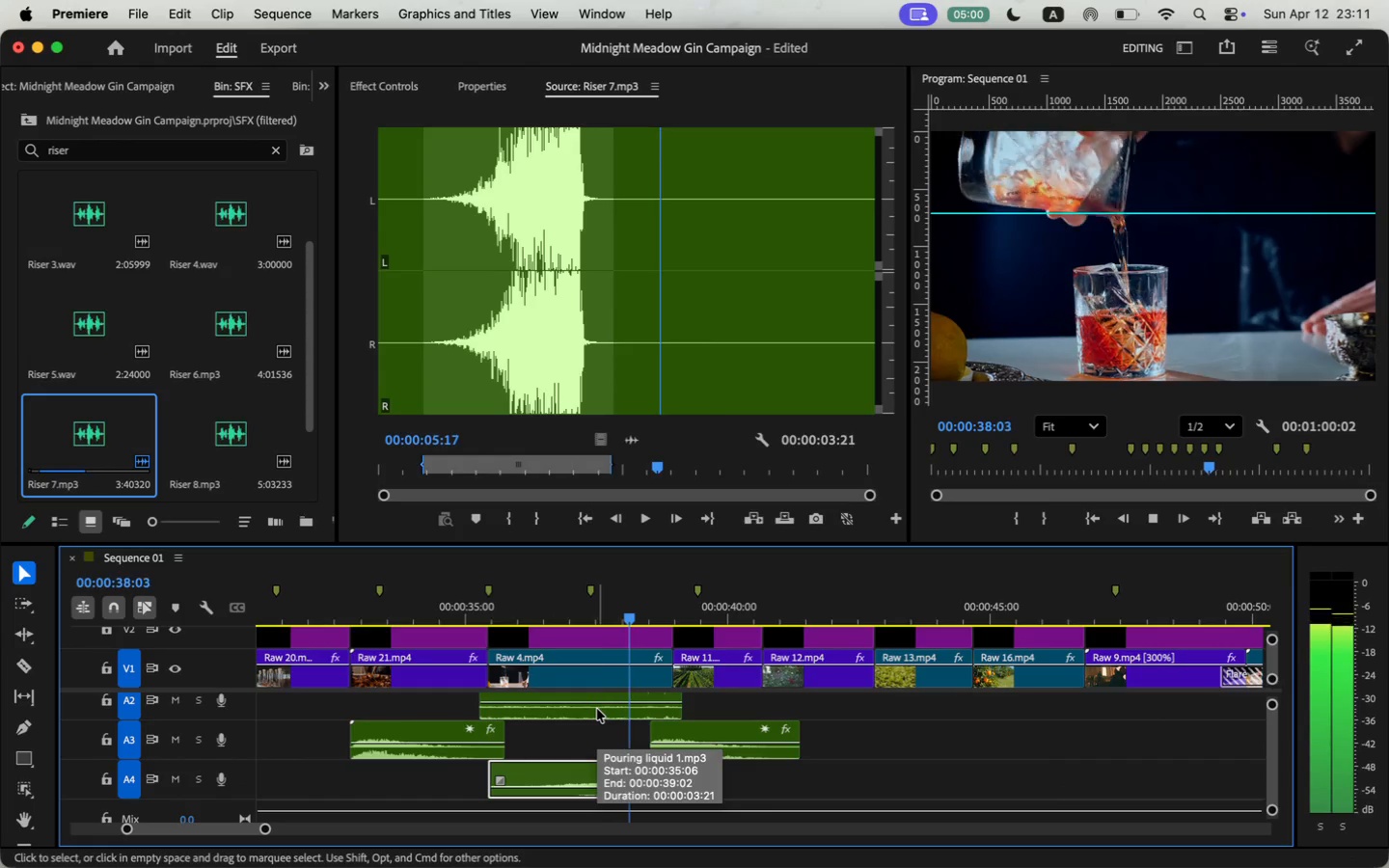 
key(Space)
 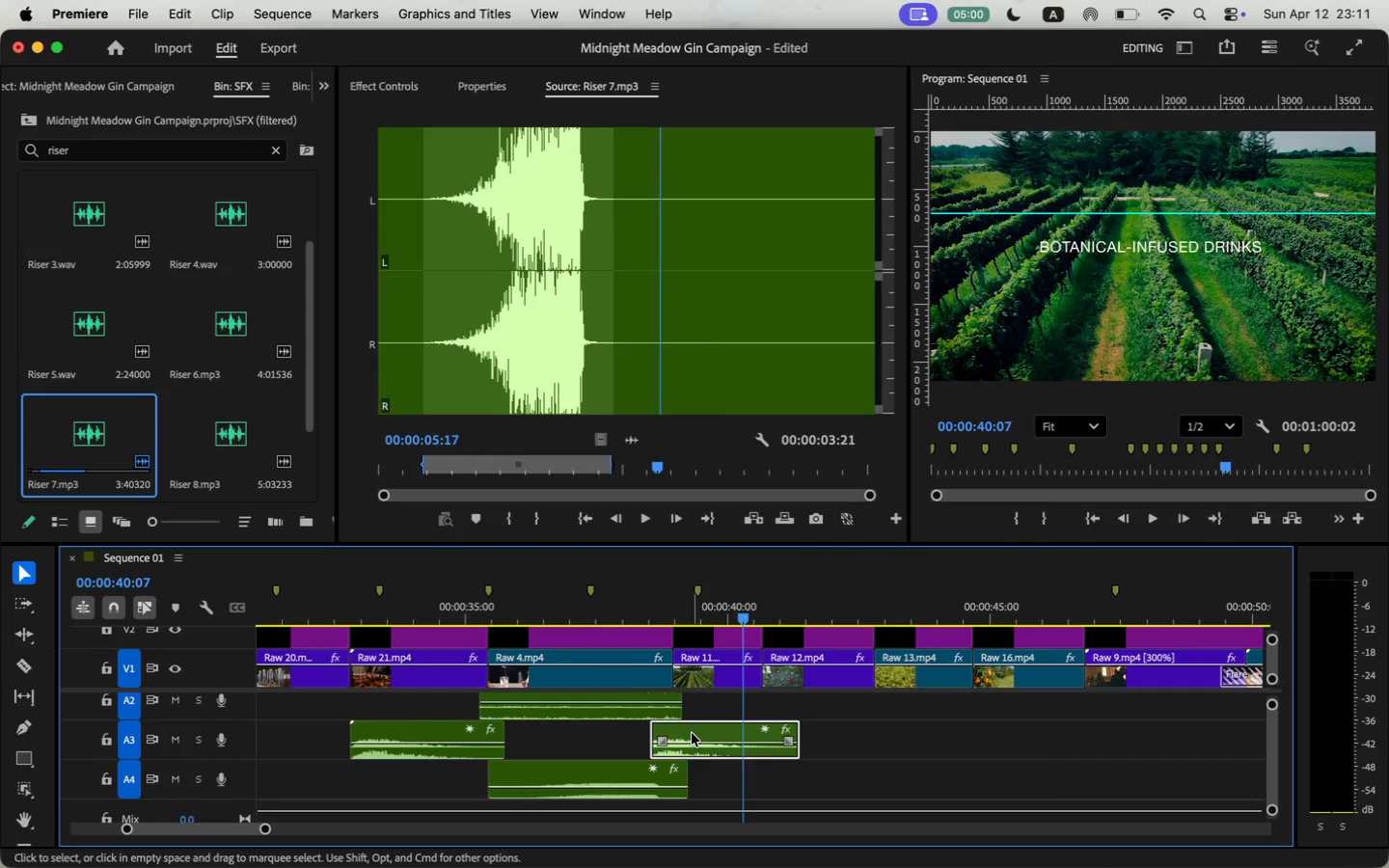 
left_click_drag(start_coordinate=[689, 733], to_coordinate=[699, 733])
 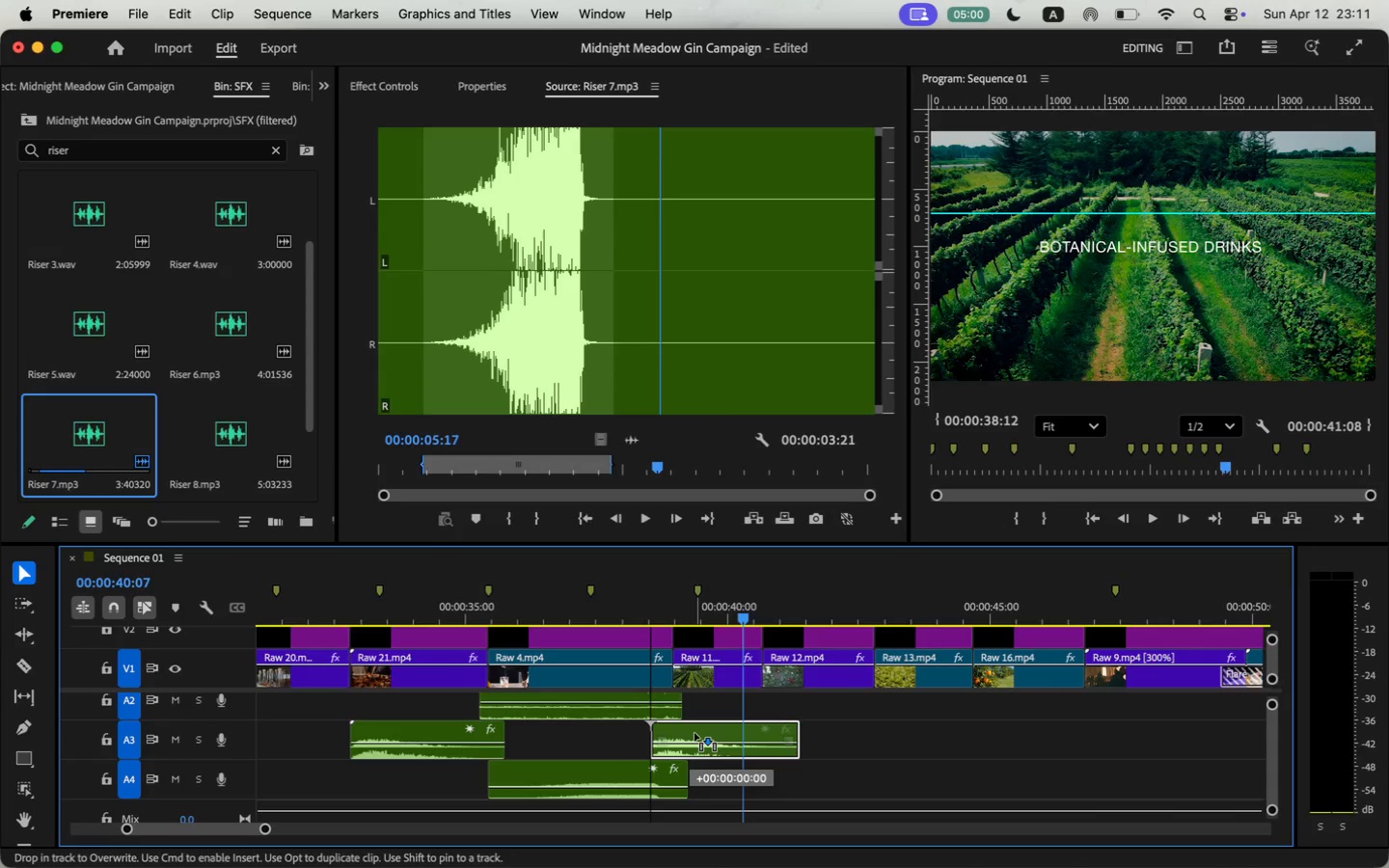 
left_click_drag(start_coordinate=[687, 626], to_coordinate=[670, 629])
 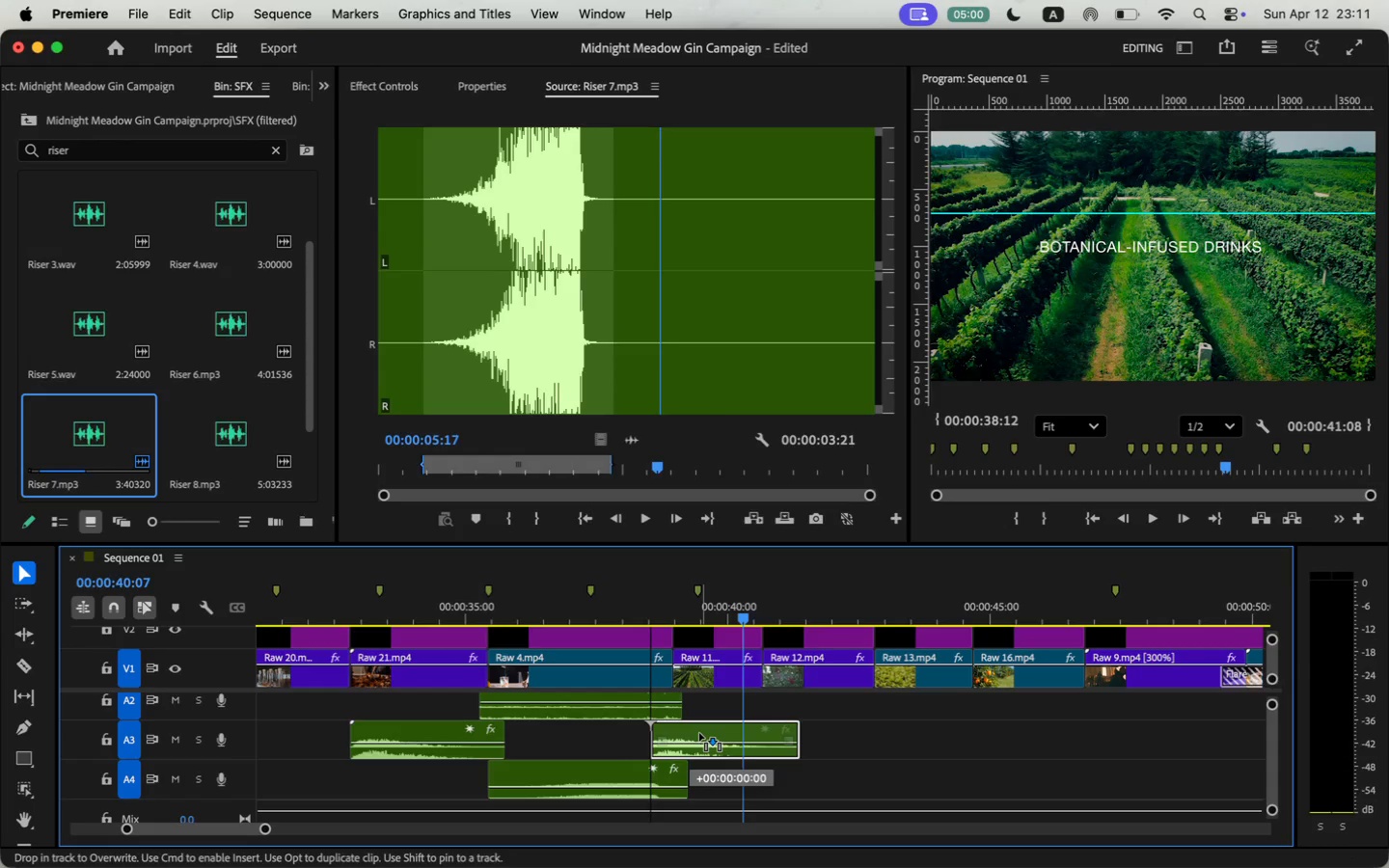 
left_click_drag(start_coordinate=[682, 615], to_coordinate=[663, 620])
 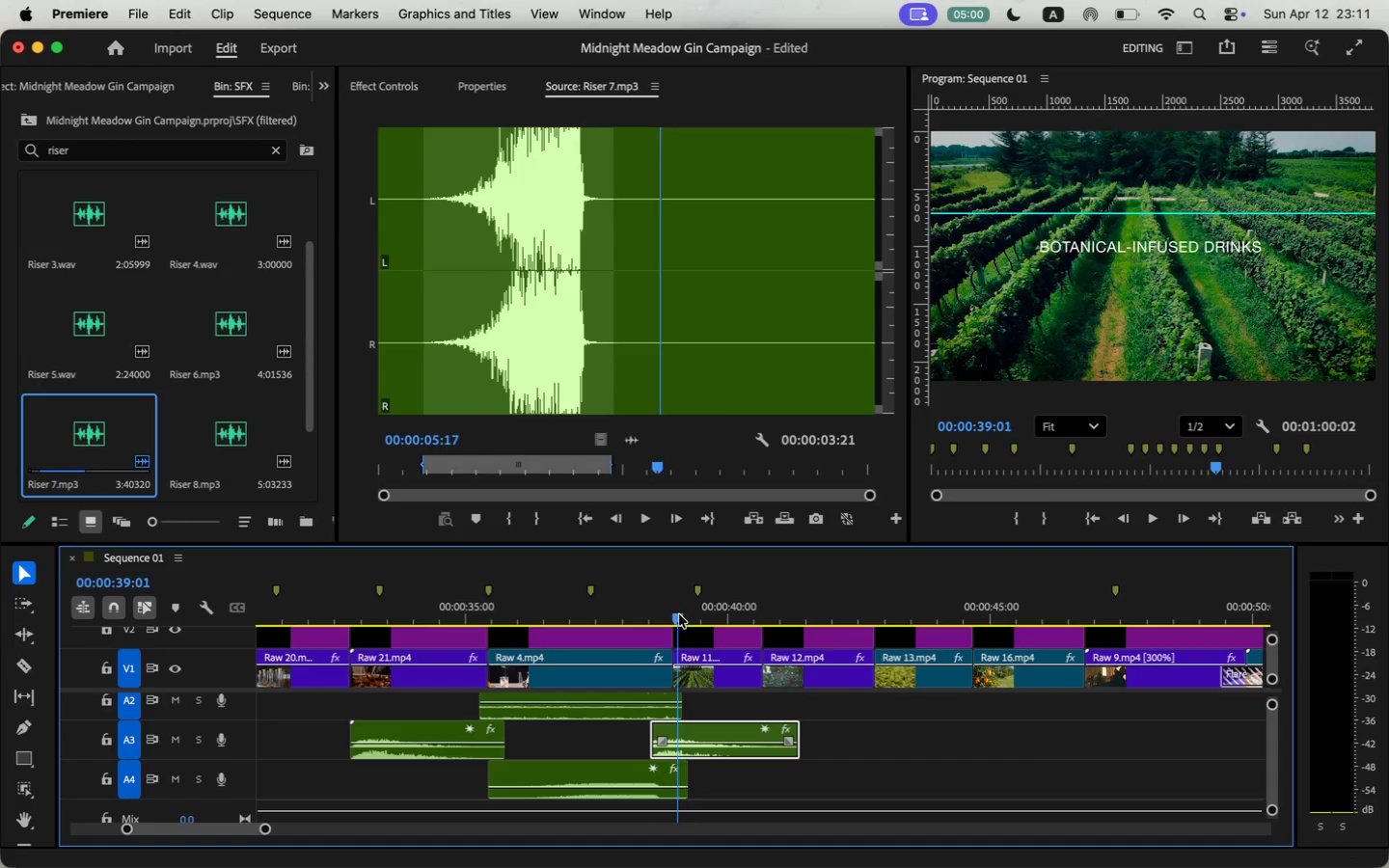 
left_click_drag(start_coordinate=[693, 730], to_coordinate=[701, 729])
 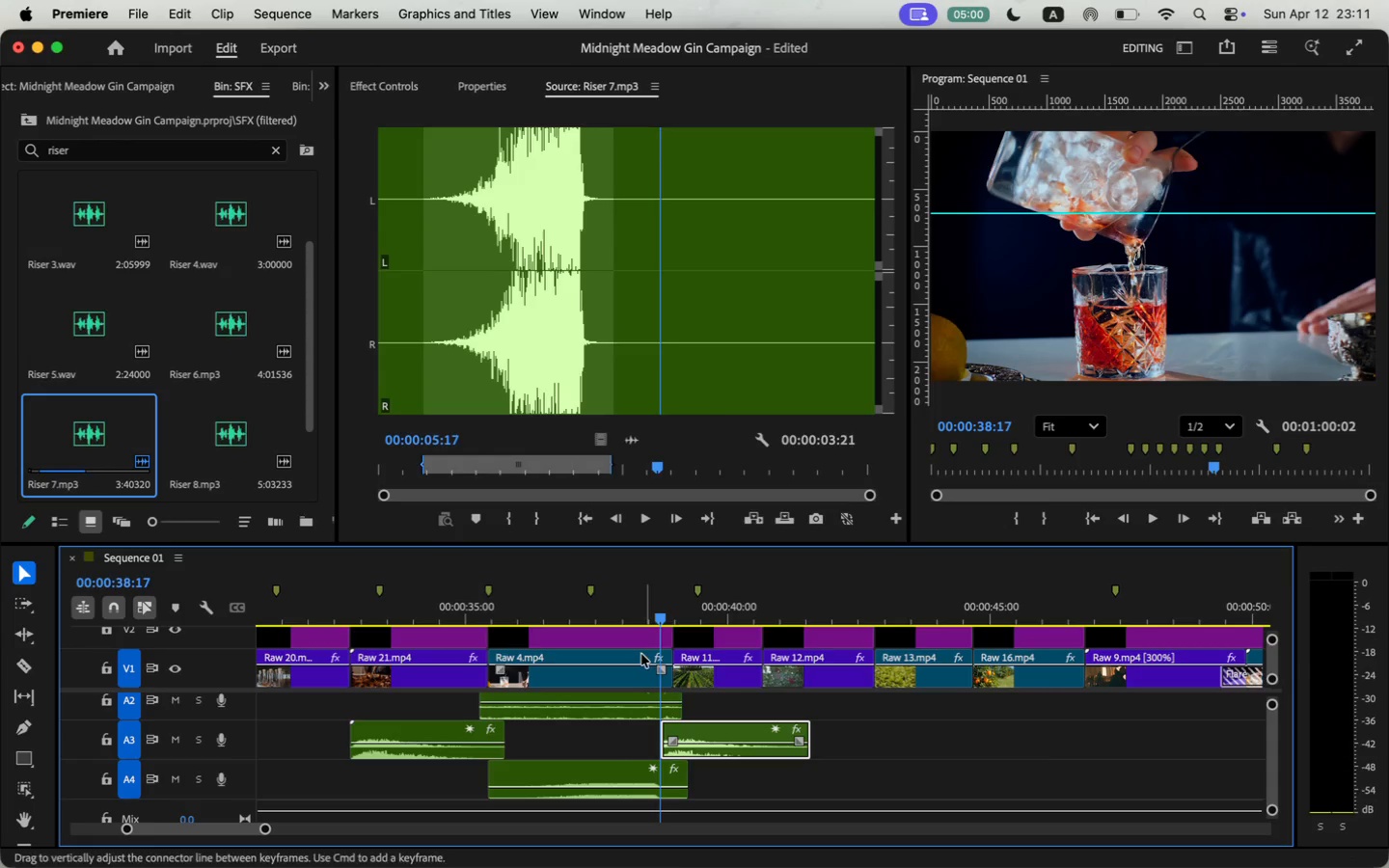 
key(Space)
 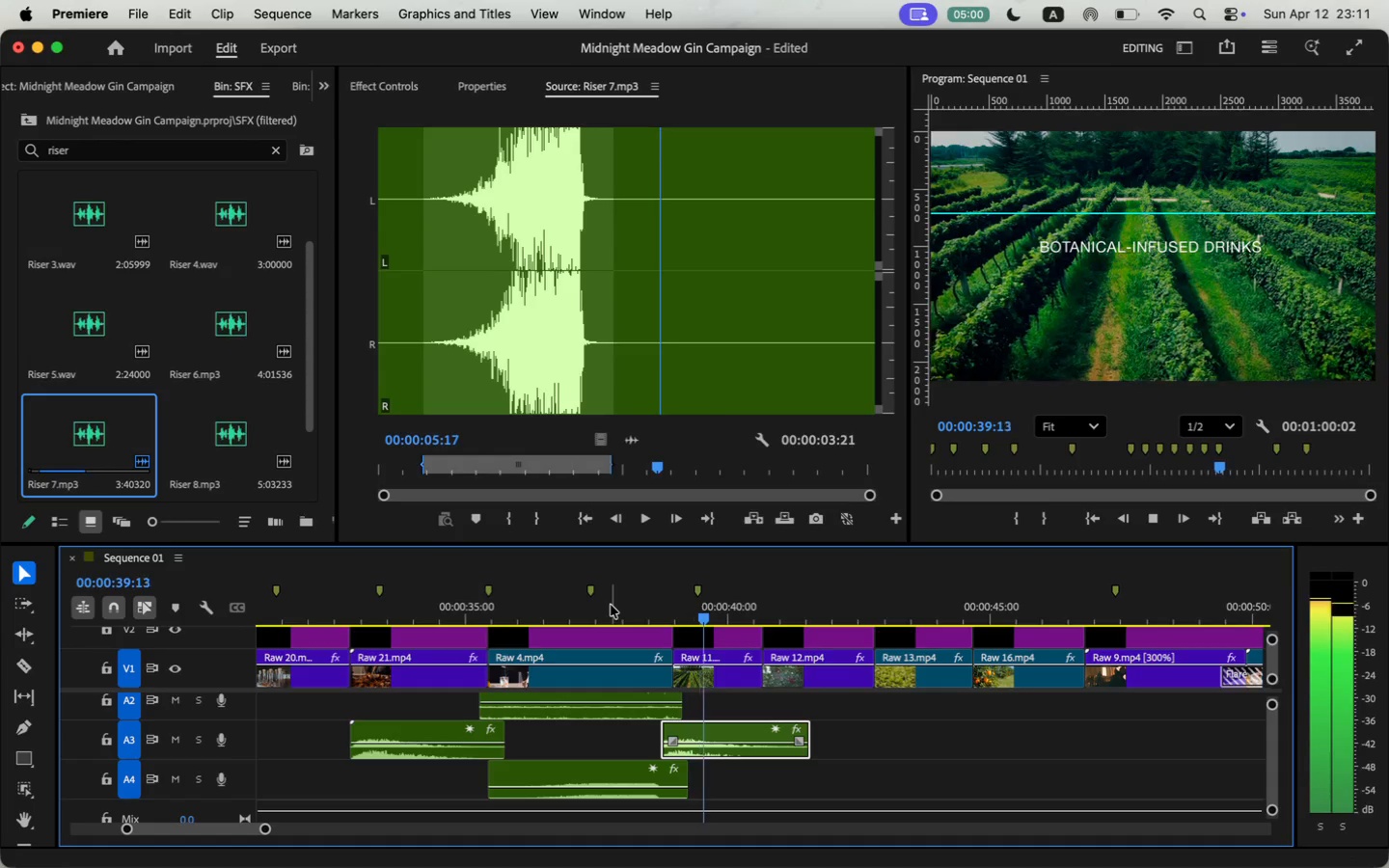 
key(Space)
 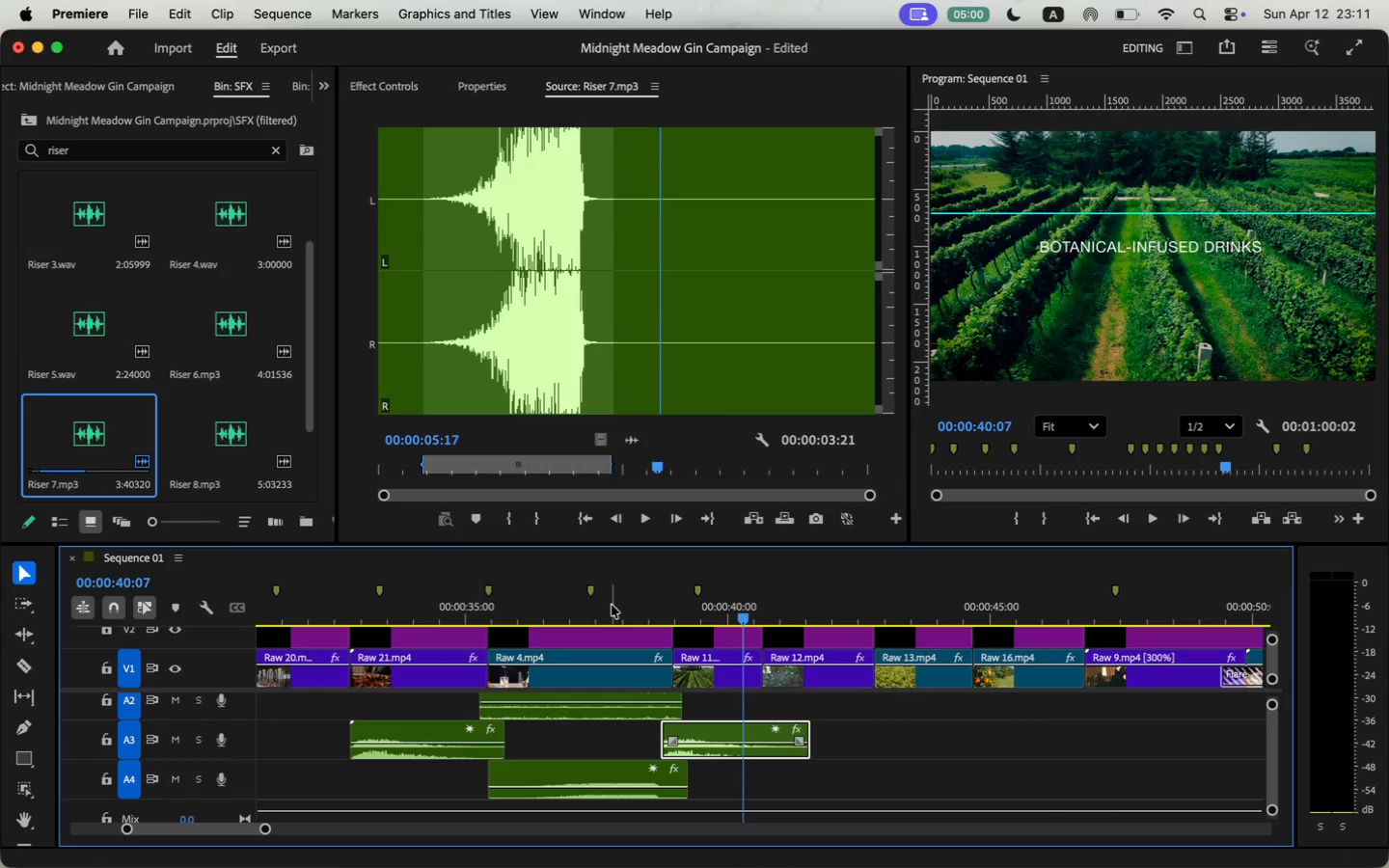 
left_click([613, 604])
 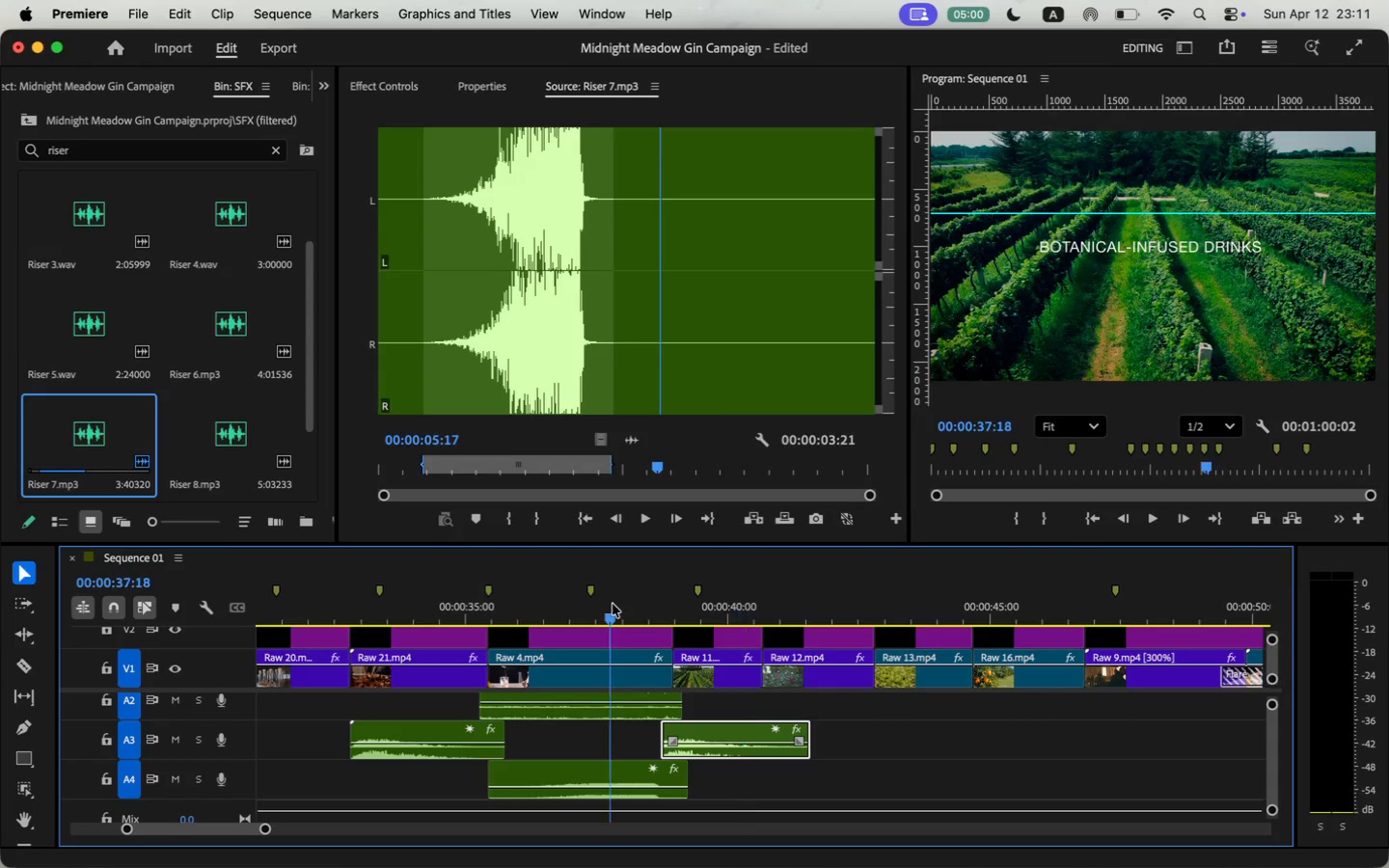 
key(Space)
 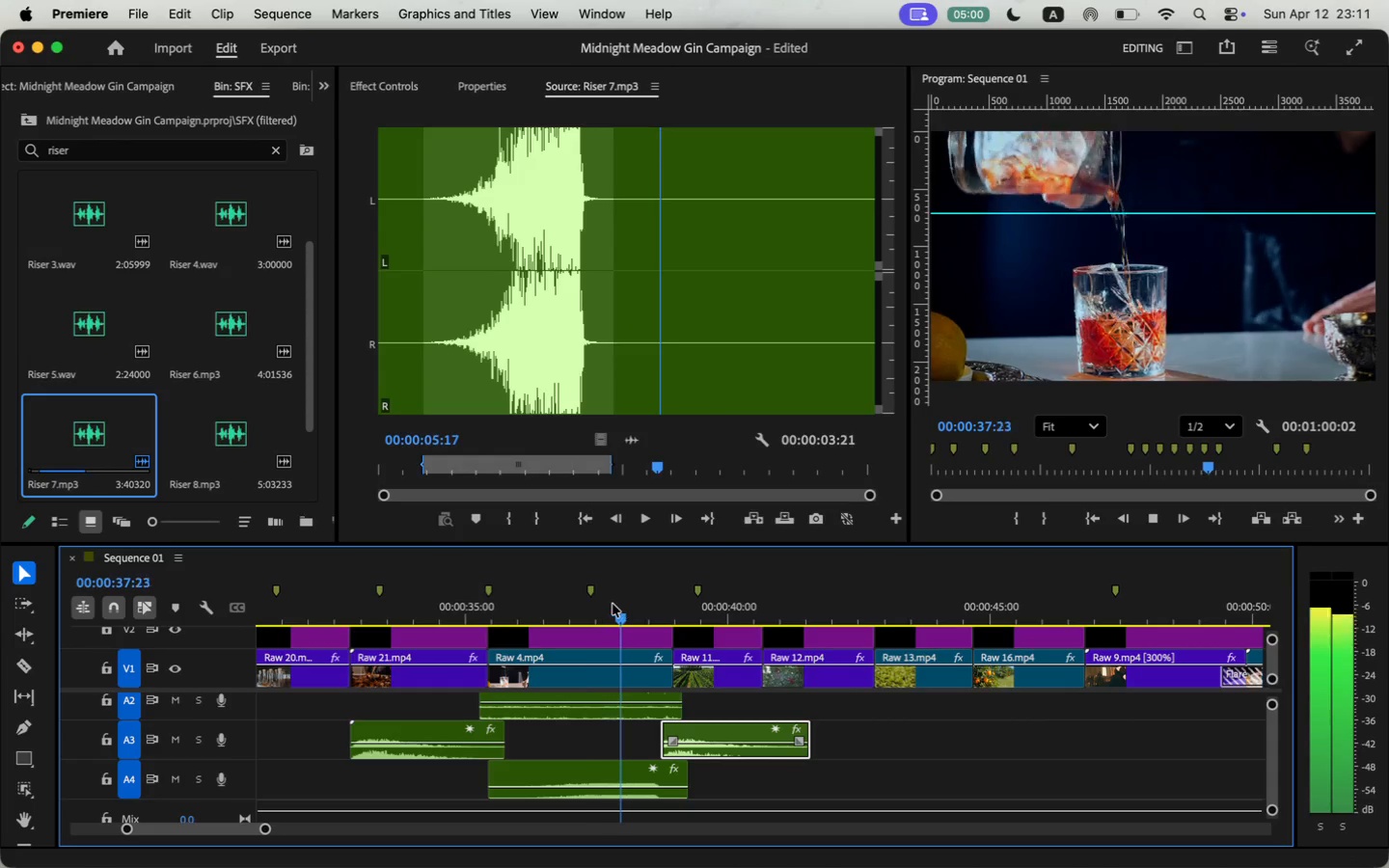 
key(Space)
 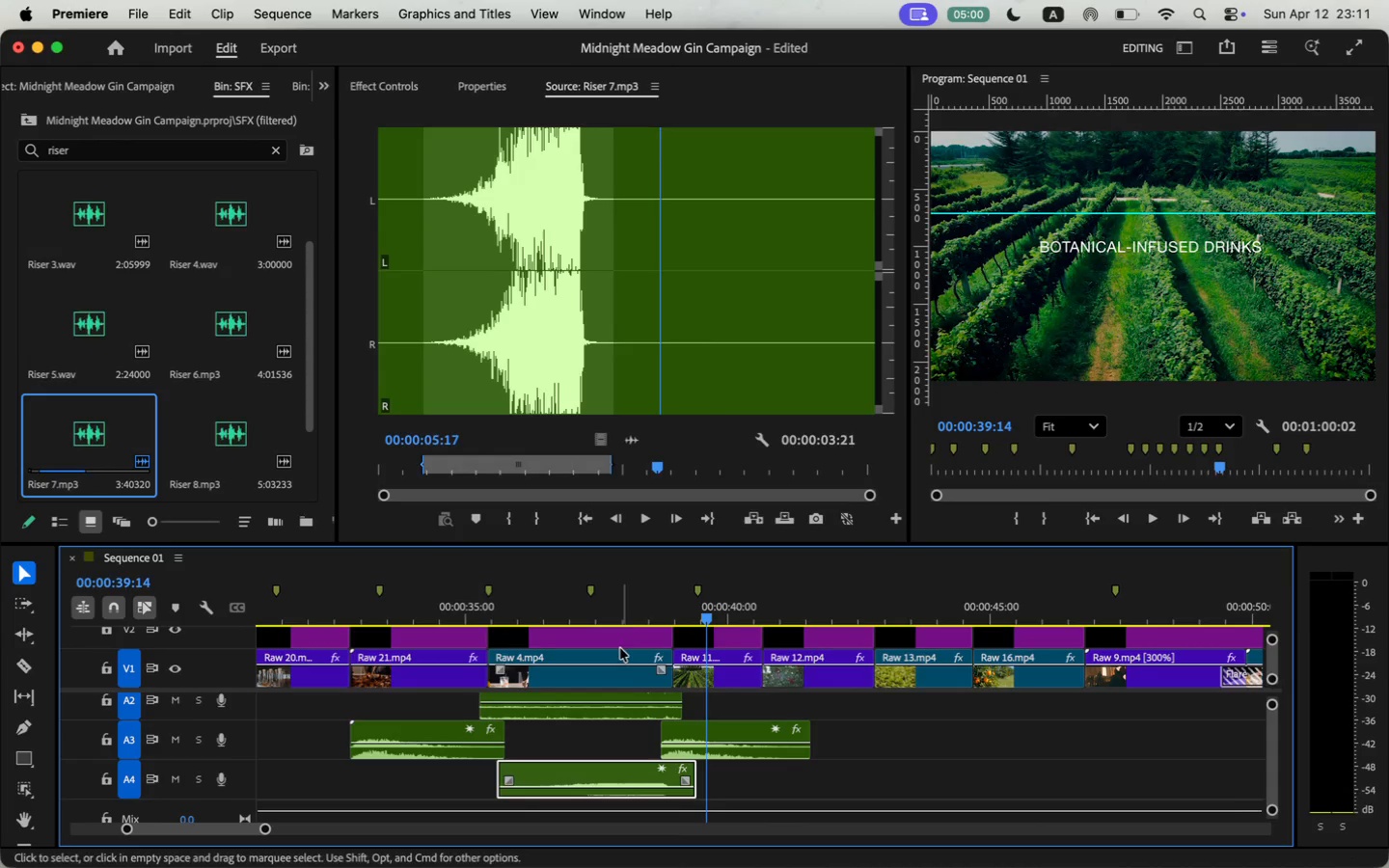 
left_click_drag(start_coordinate=[633, 770], to_coordinate=[642, 770])
 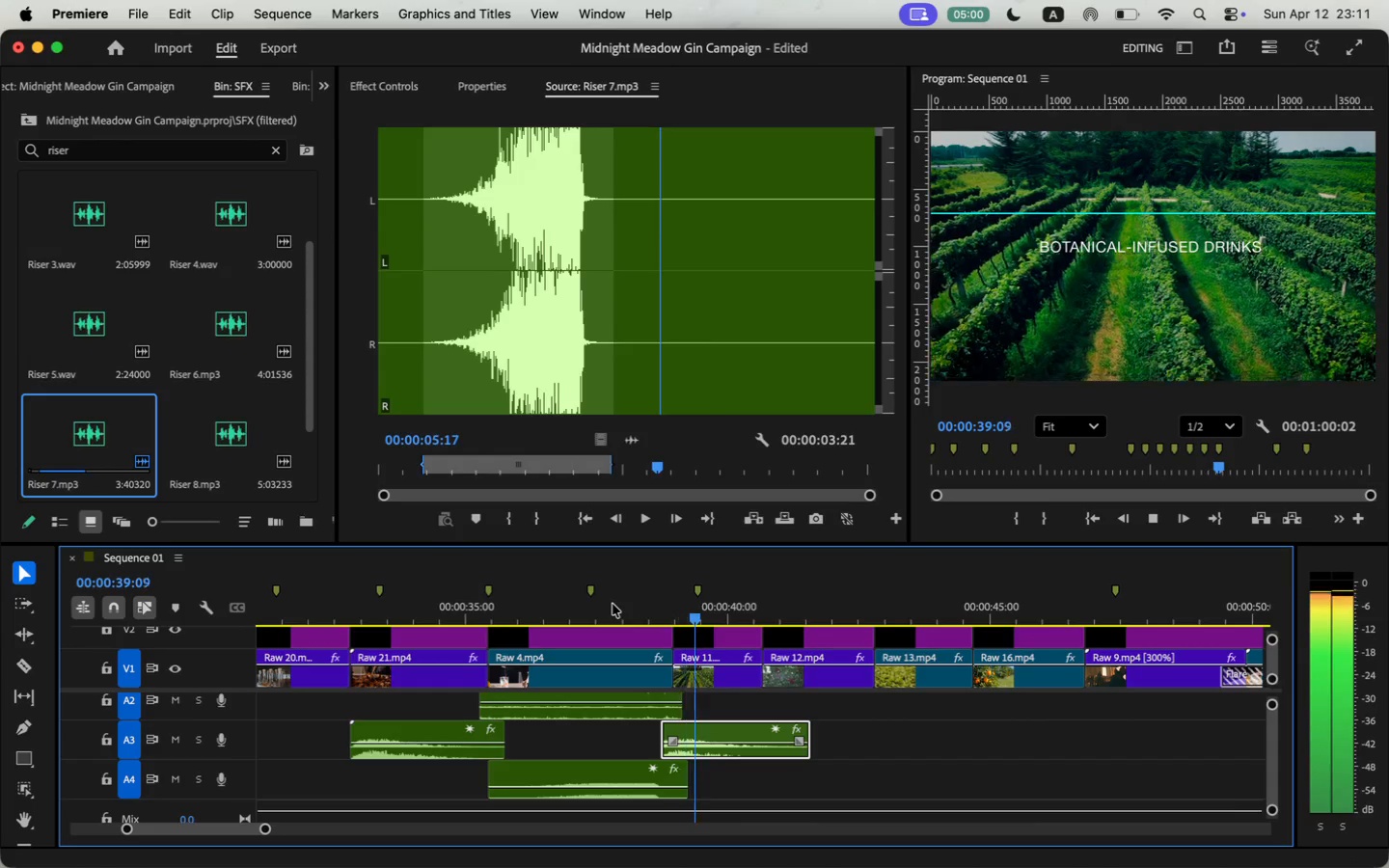 
left_click([627, 603])
 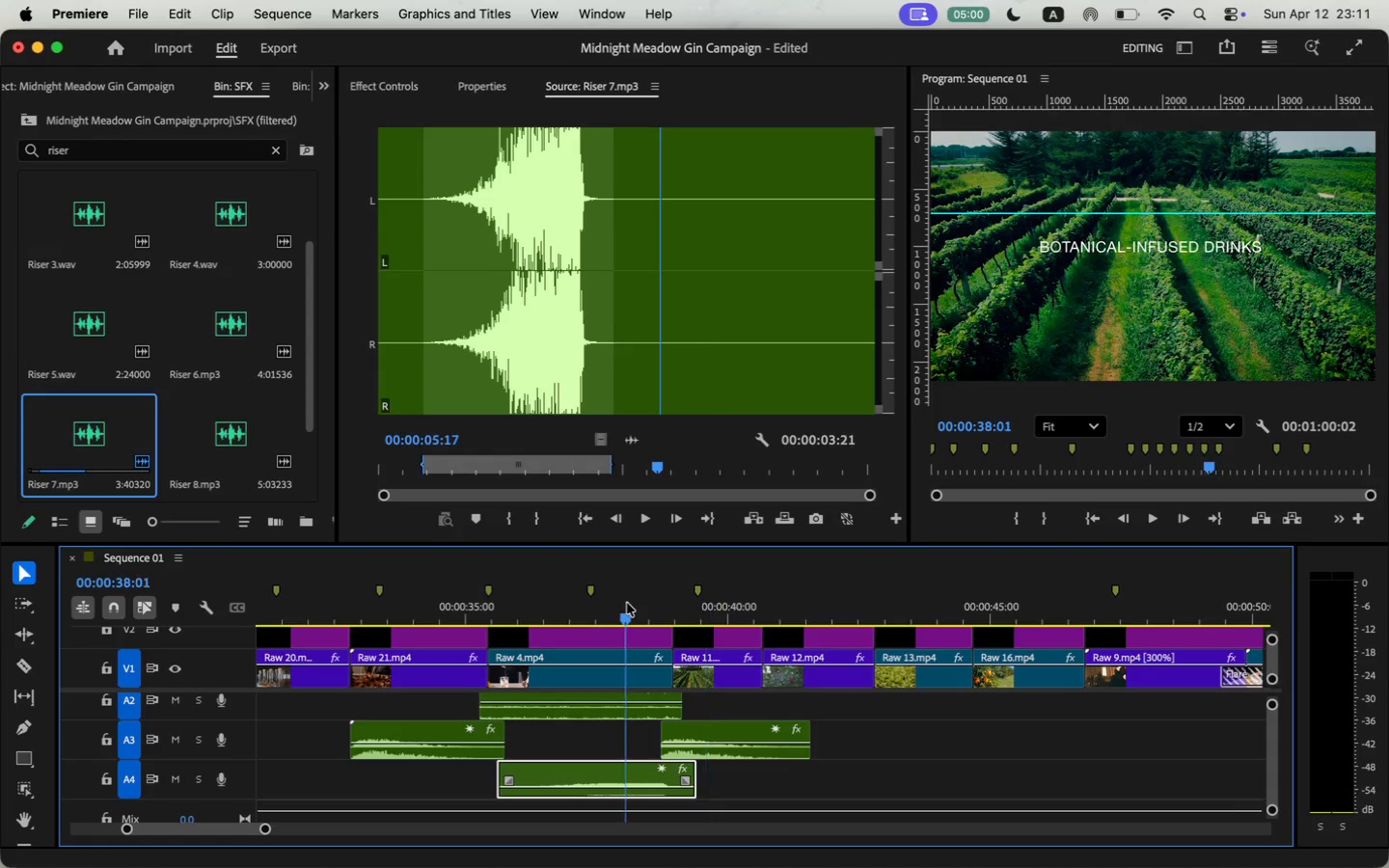 
key(Space)
 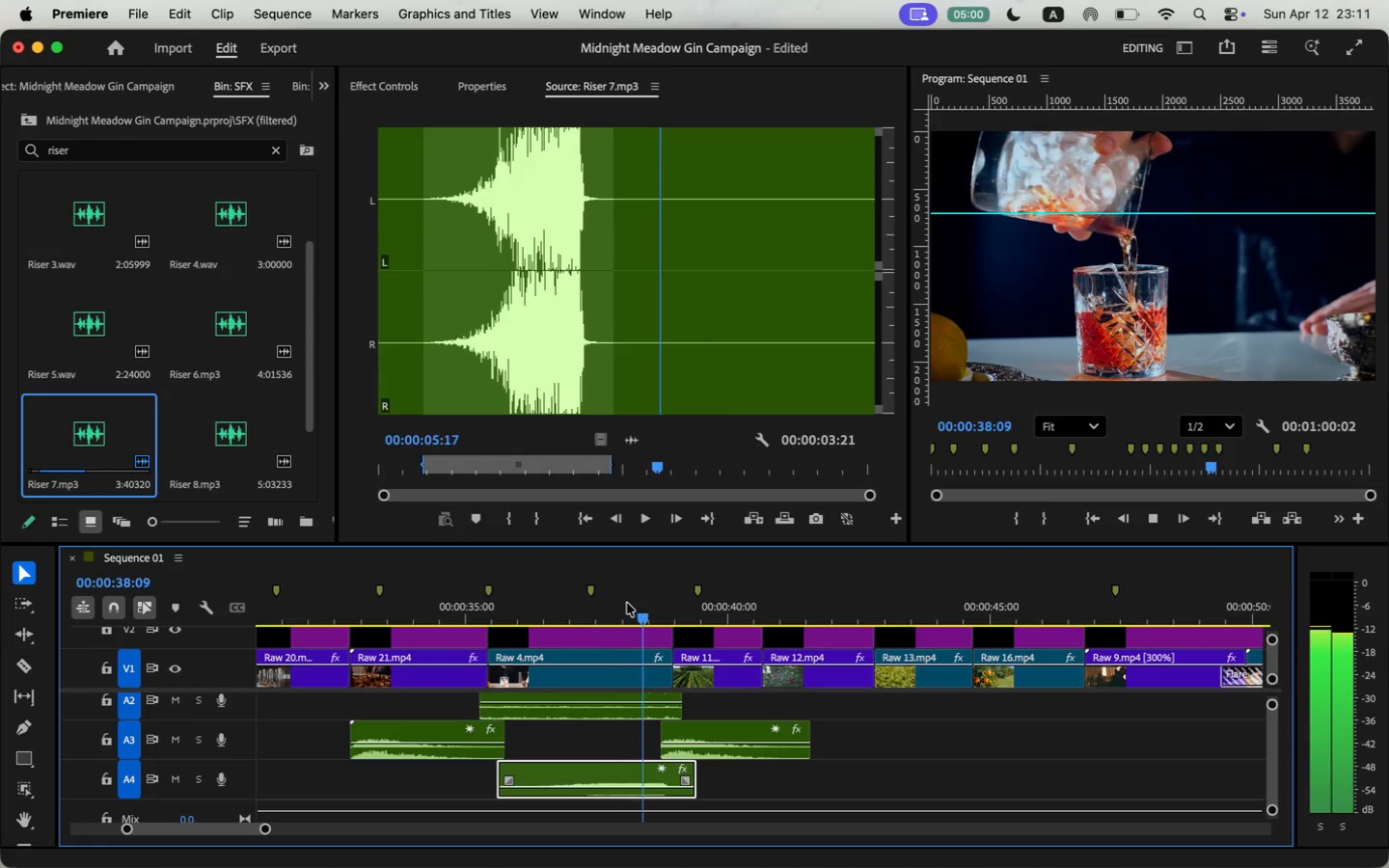 
key(Space)
 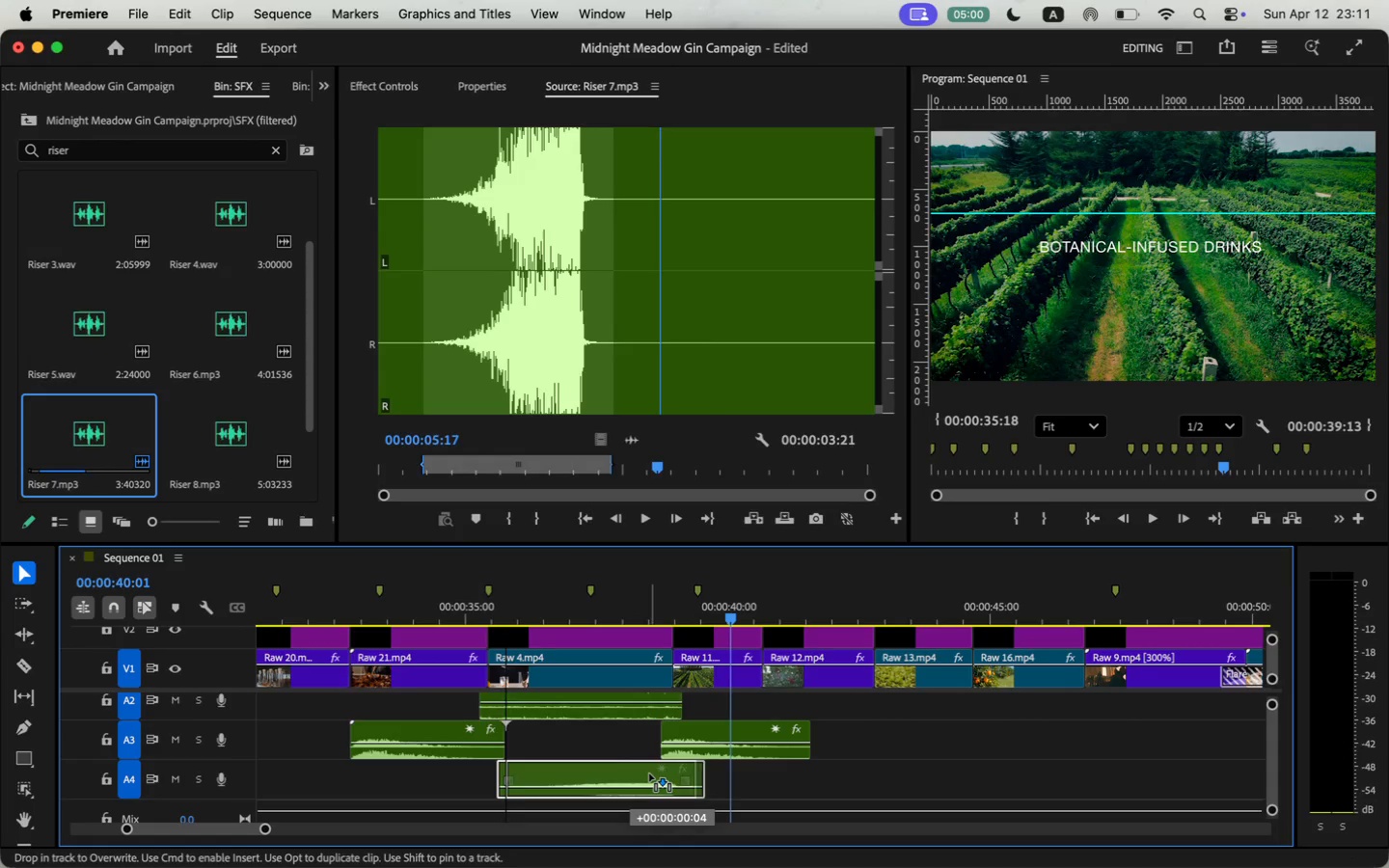 
left_click_drag(start_coordinate=[629, 774], to_coordinate=[647, 773])
 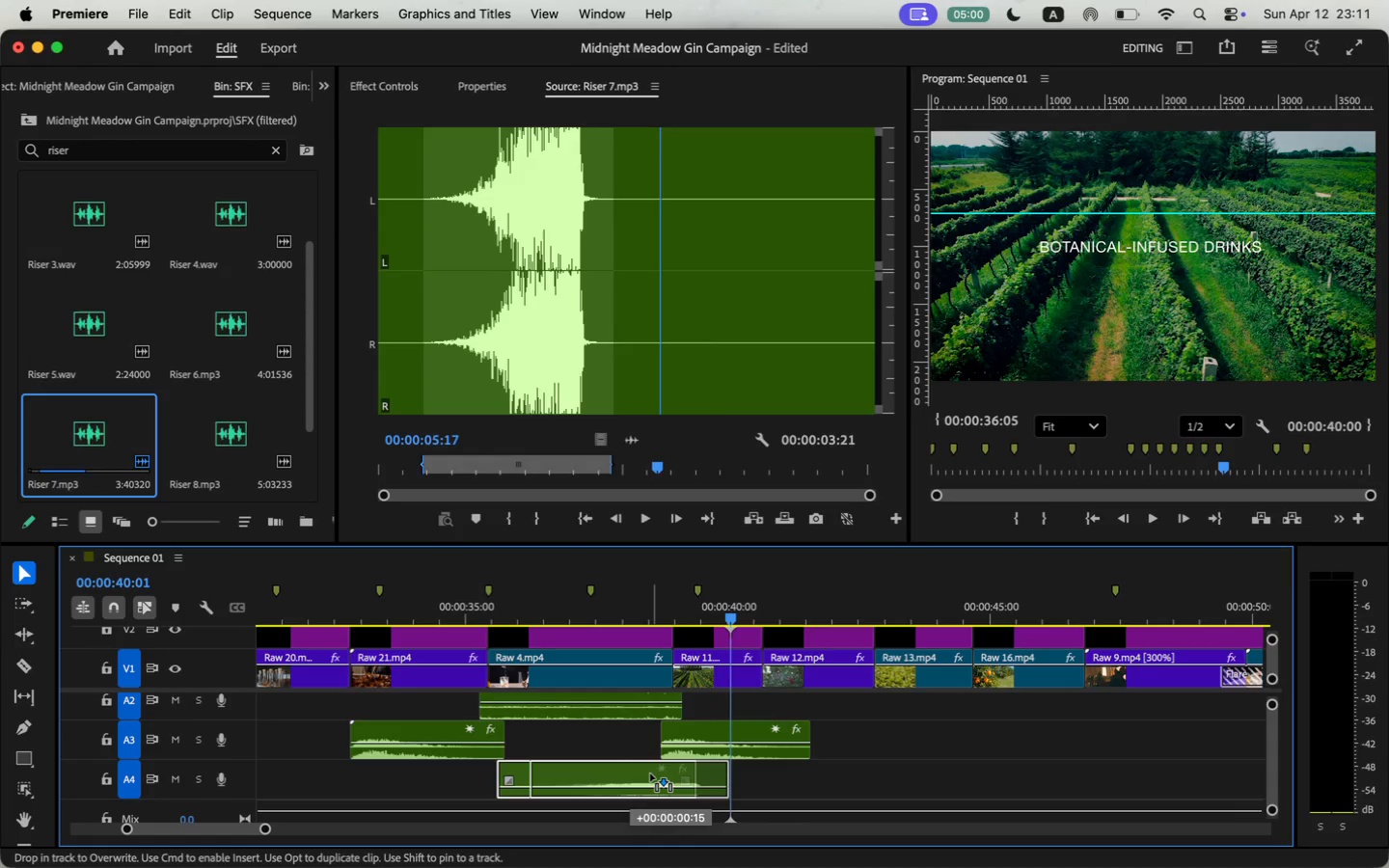 
left_click_drag(start_coordinate=[696, 619], to_coordinate=[676, 621])
 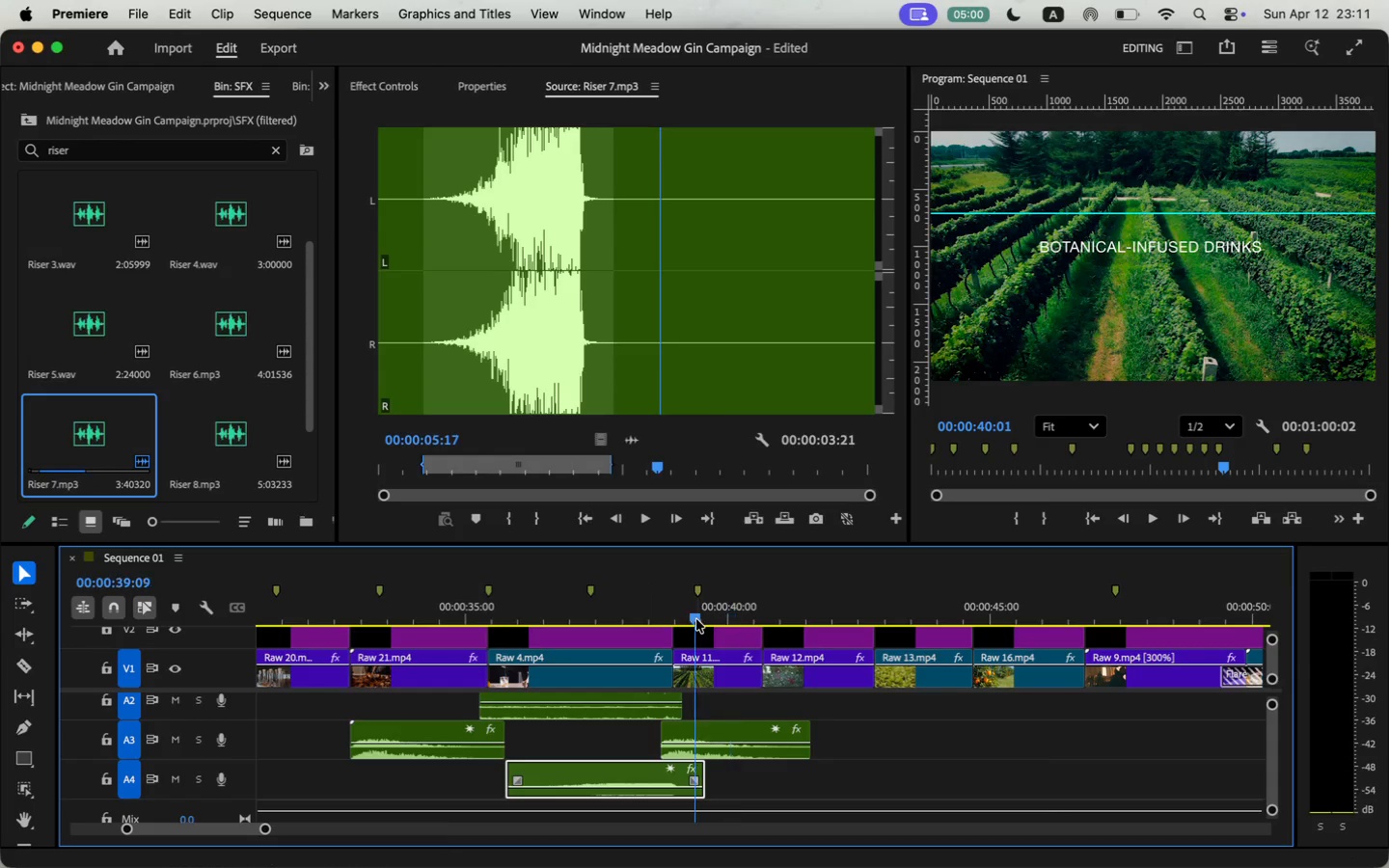 
left_click_drag(start_coordinate=[708, 729], to_coordinate=[722, 730])
 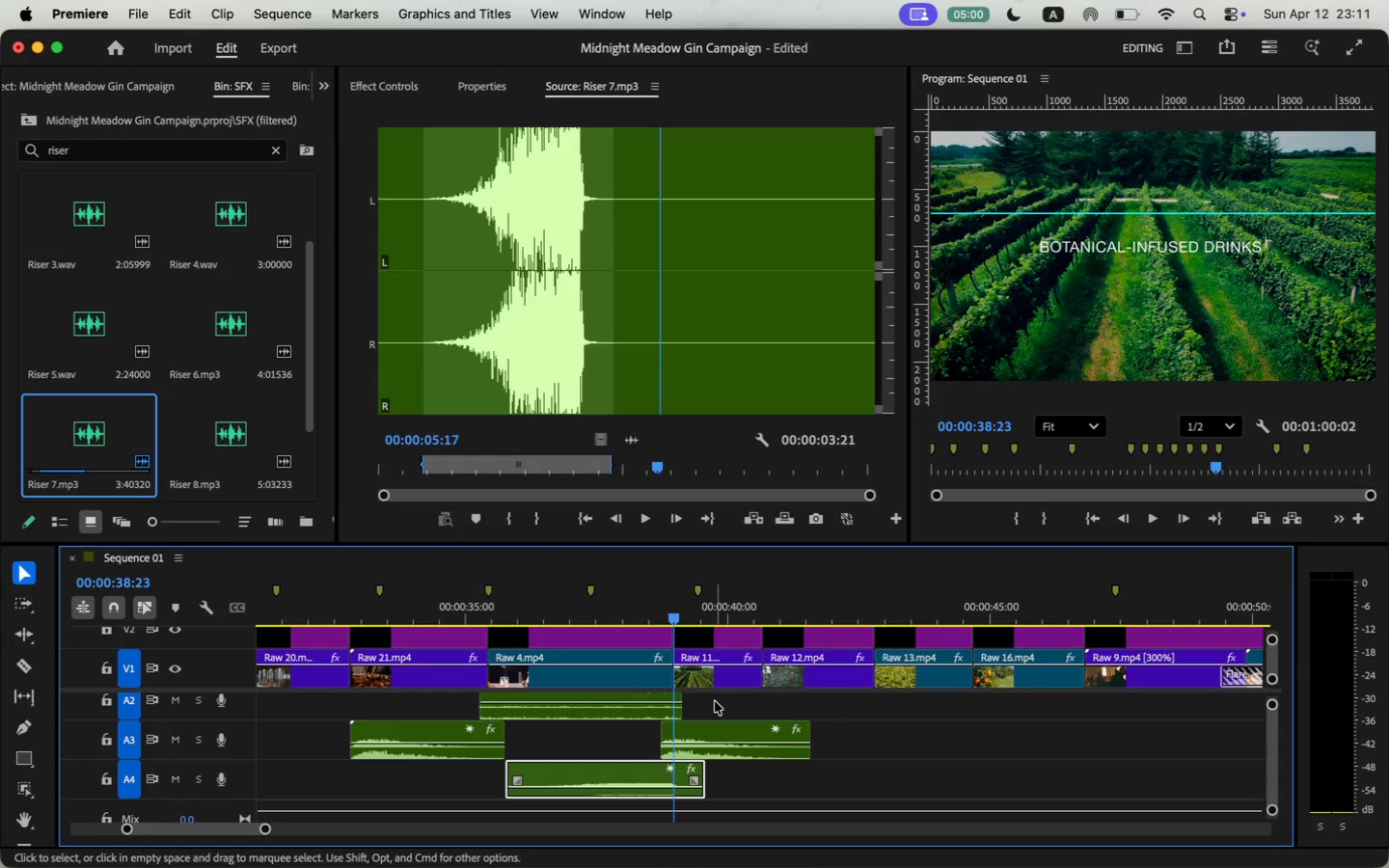 
left_click_drag(start_coordinate=[676, 750], to_coordinate=[649, 749])
 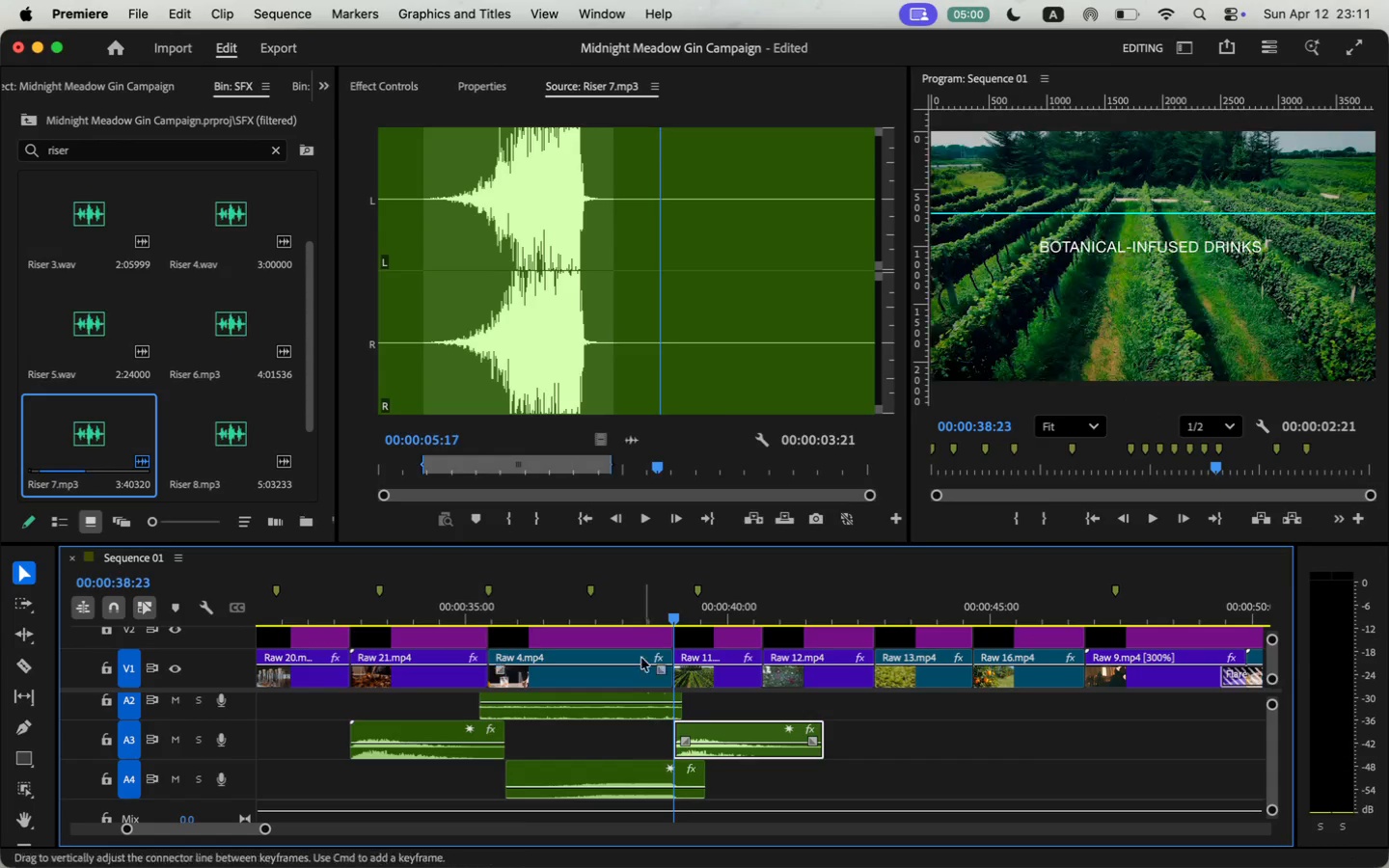 
key(Space)
 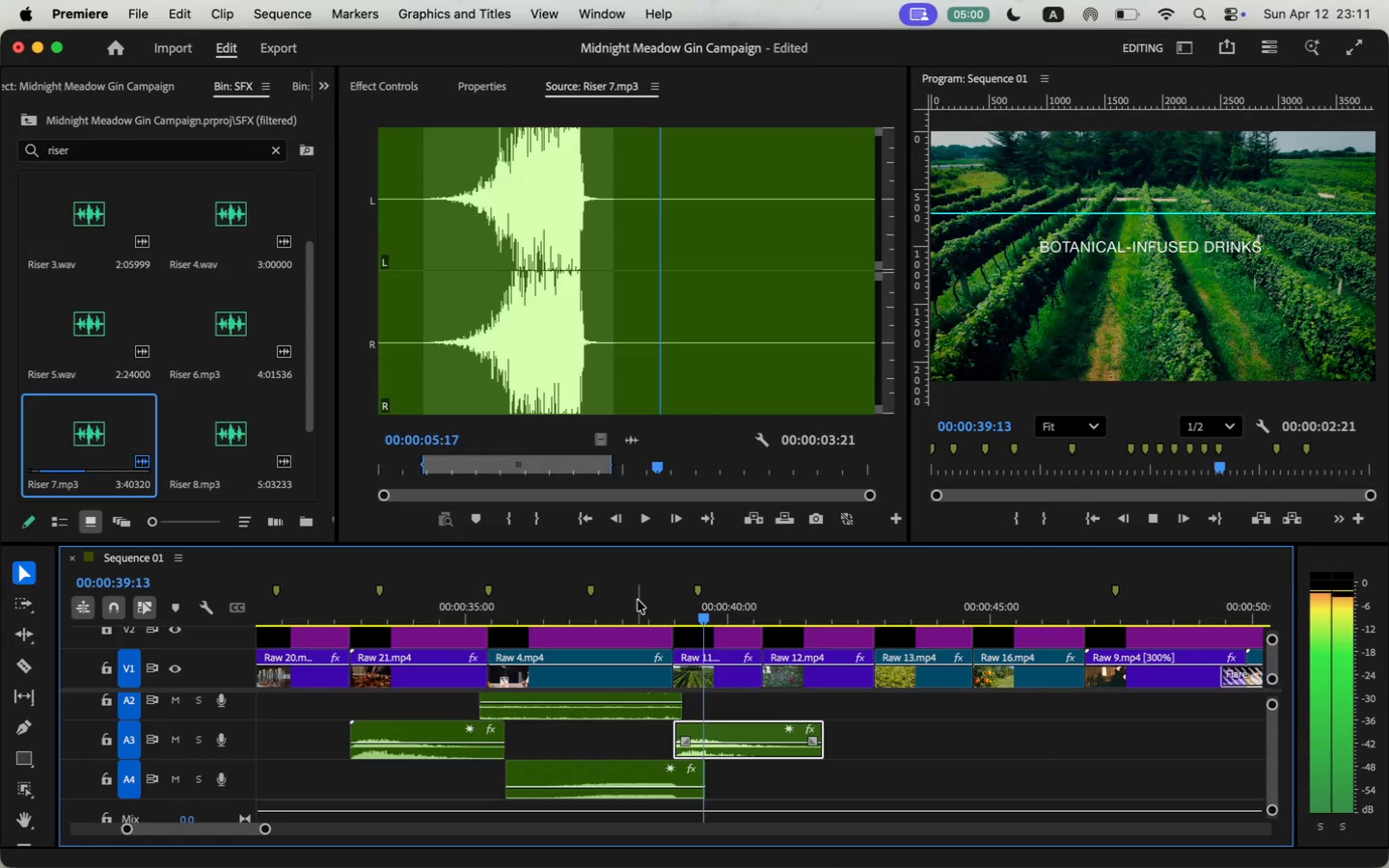 
key(Space)
 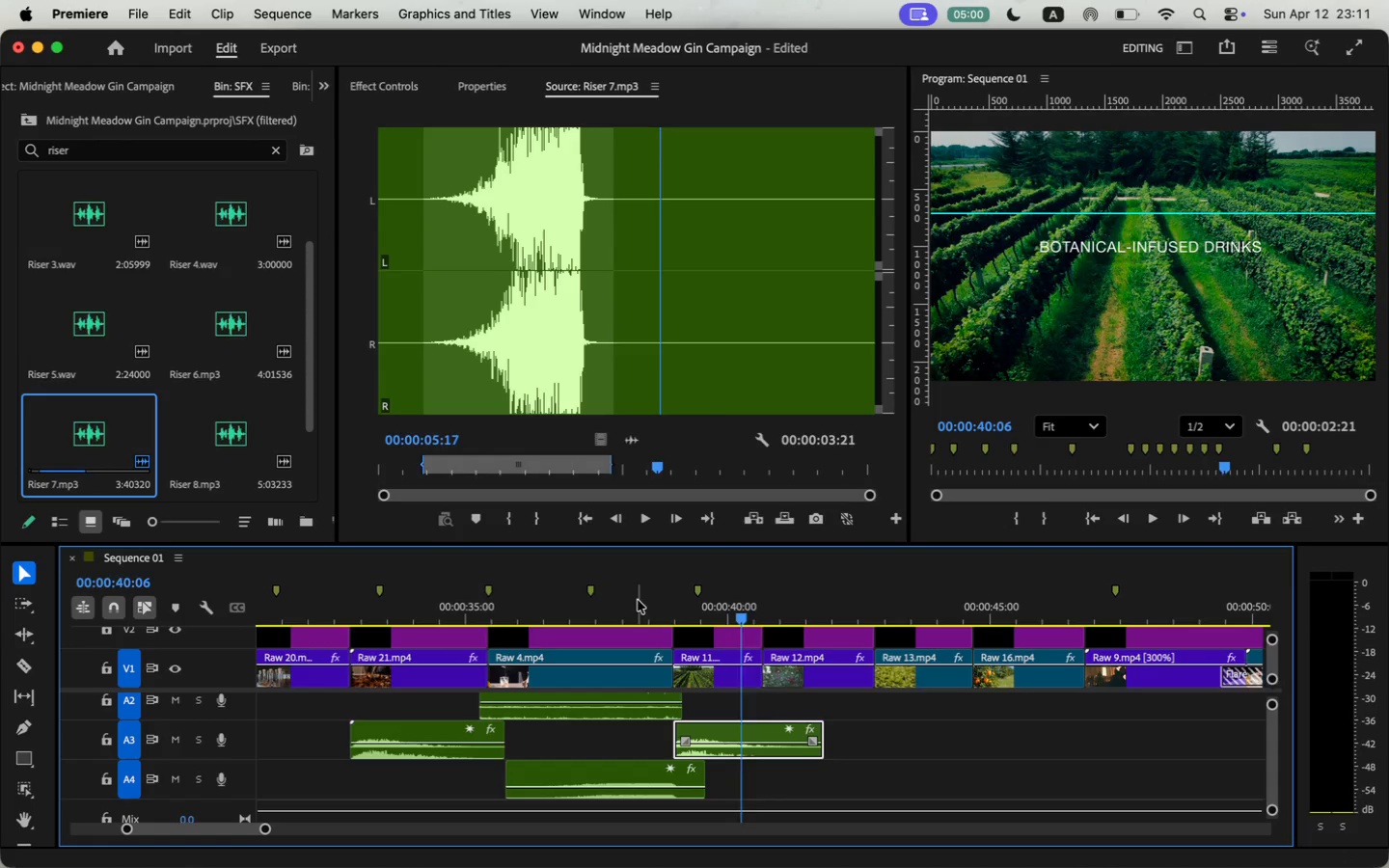 
left_click([638, 600])
 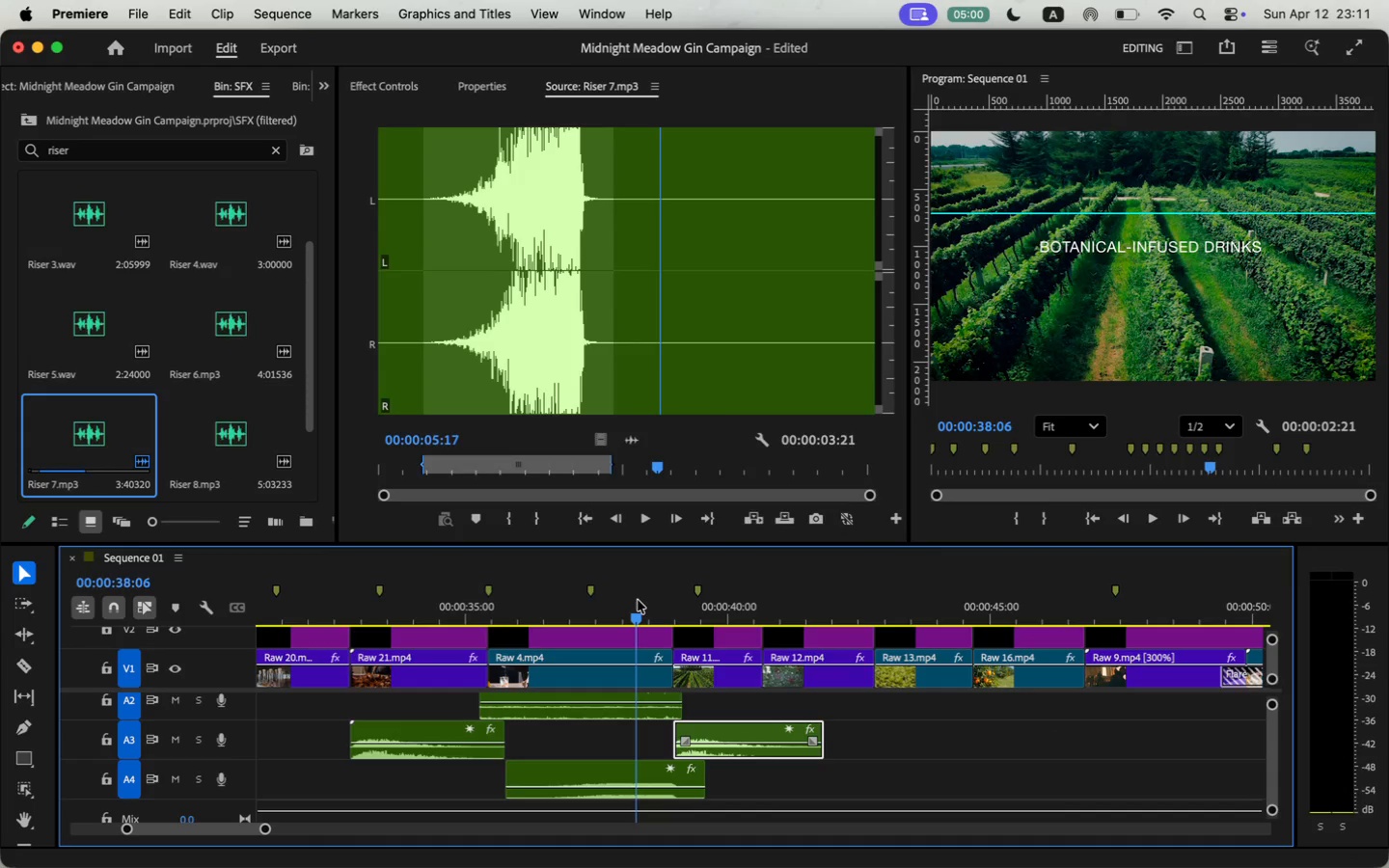 
key(Space)
 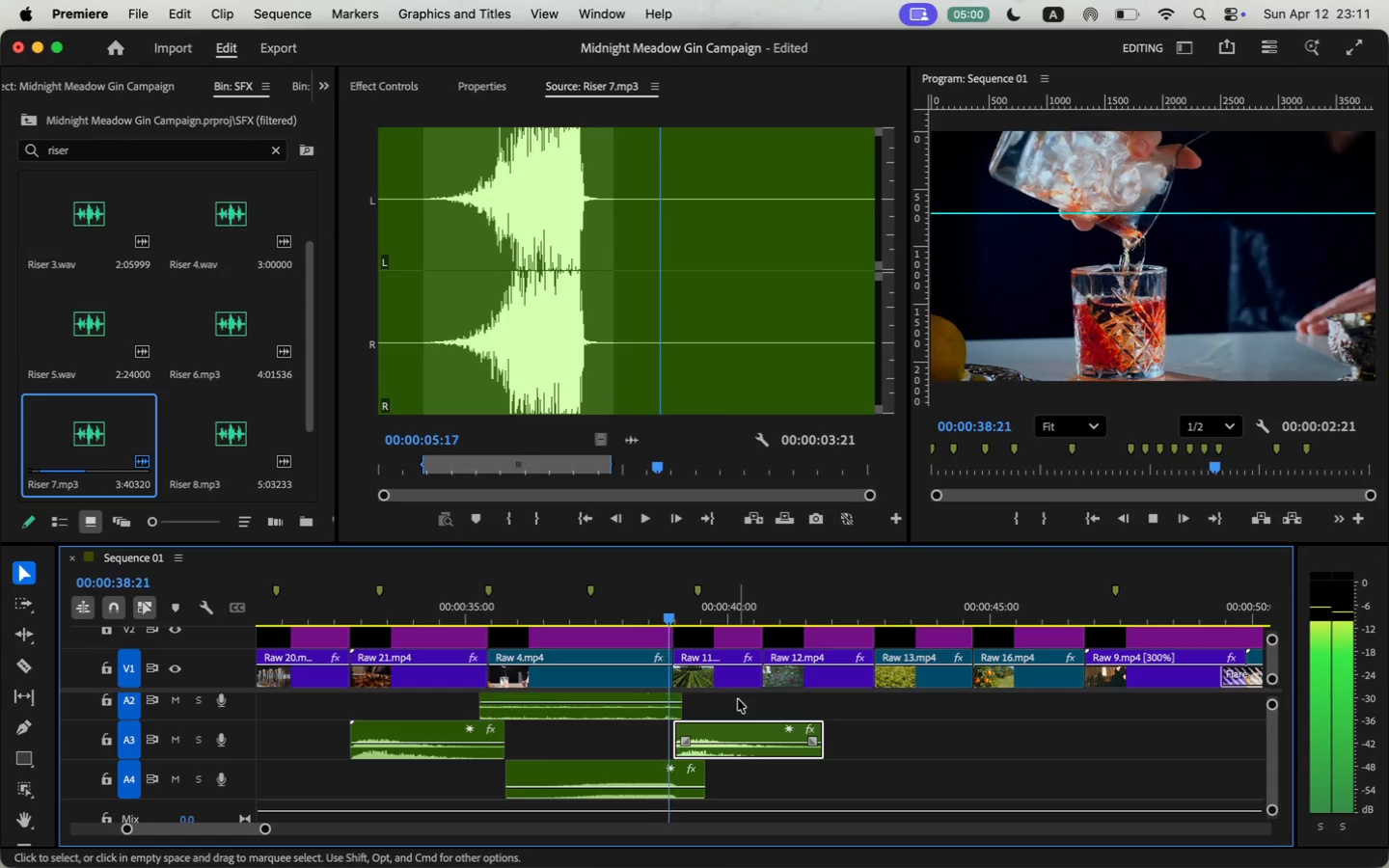 
key(Space)
 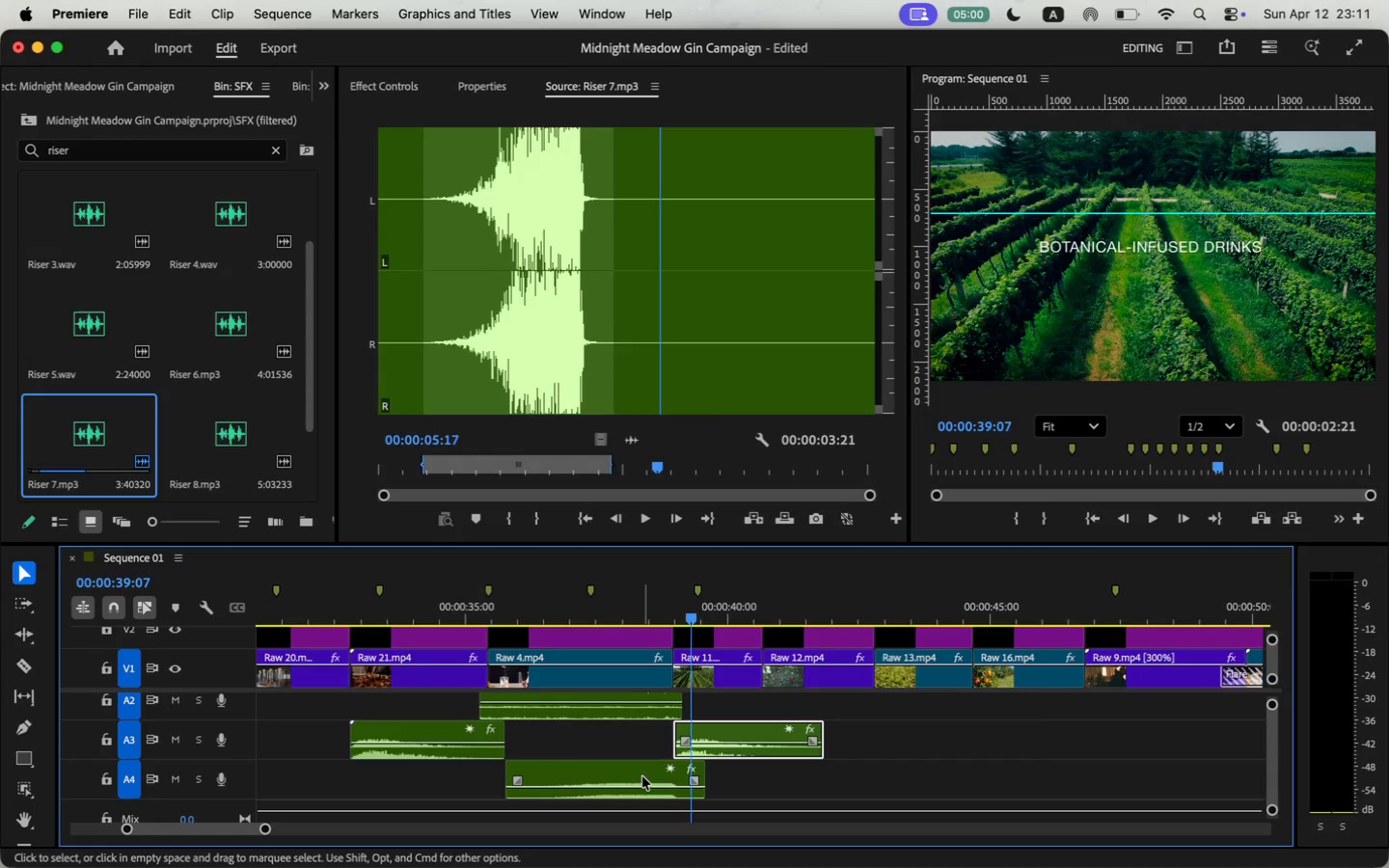 
left_click_drag(start_coordinate=[642, 776], to_coordinate=[657, 774])
 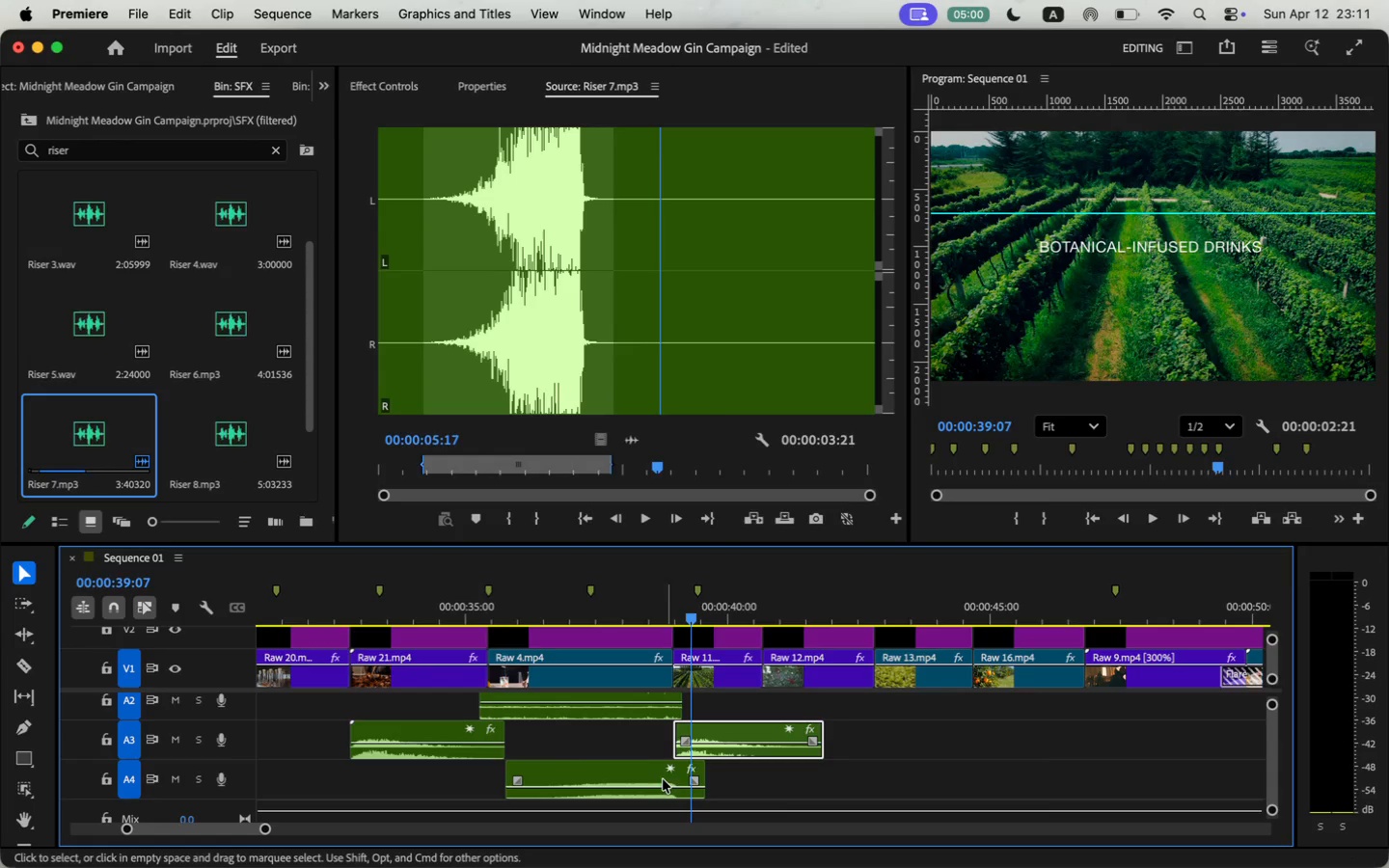 
left_click_drag(start_coordinate=[730, 752], to_coordinate=[744, 749])
 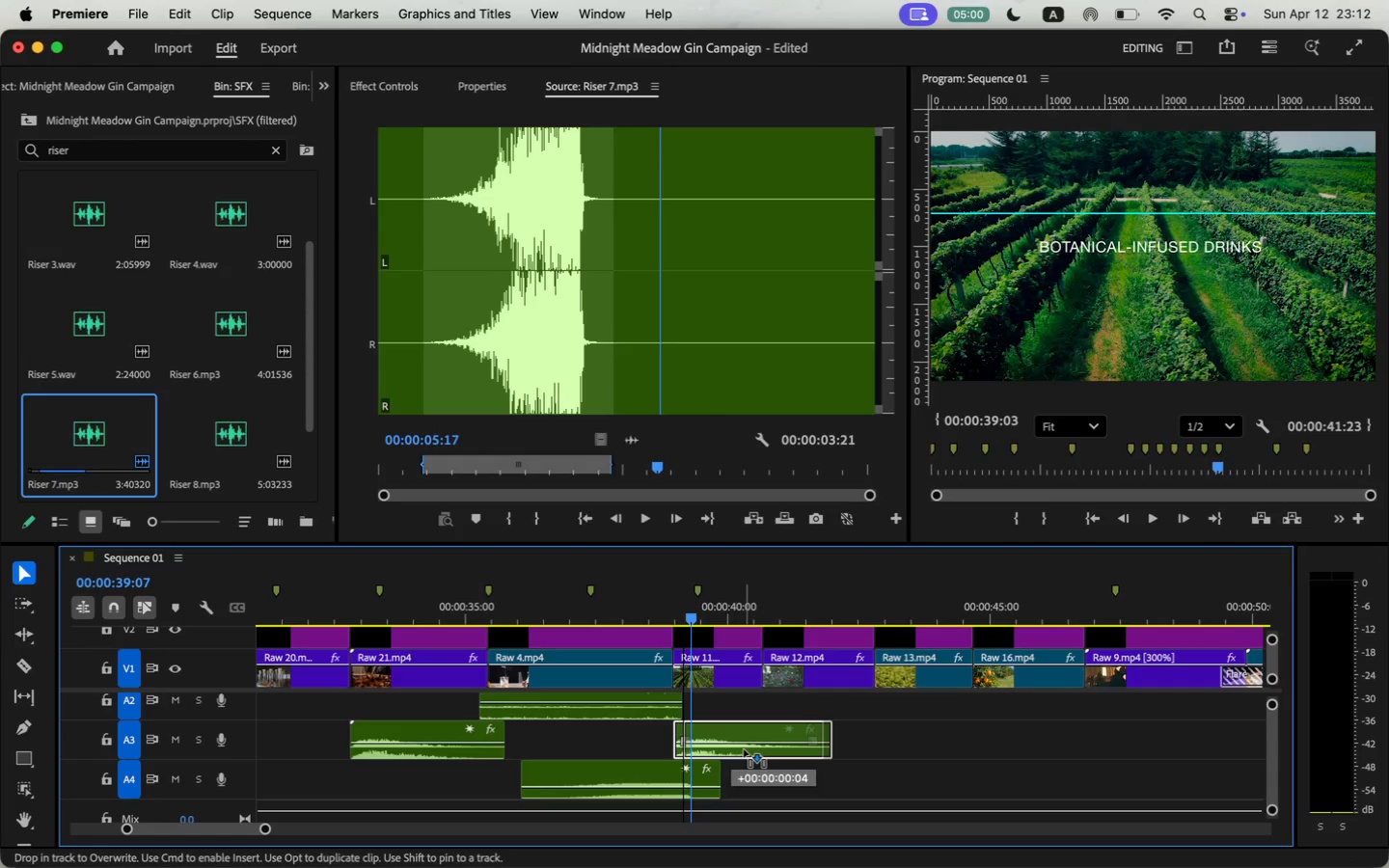 
key(Space)
 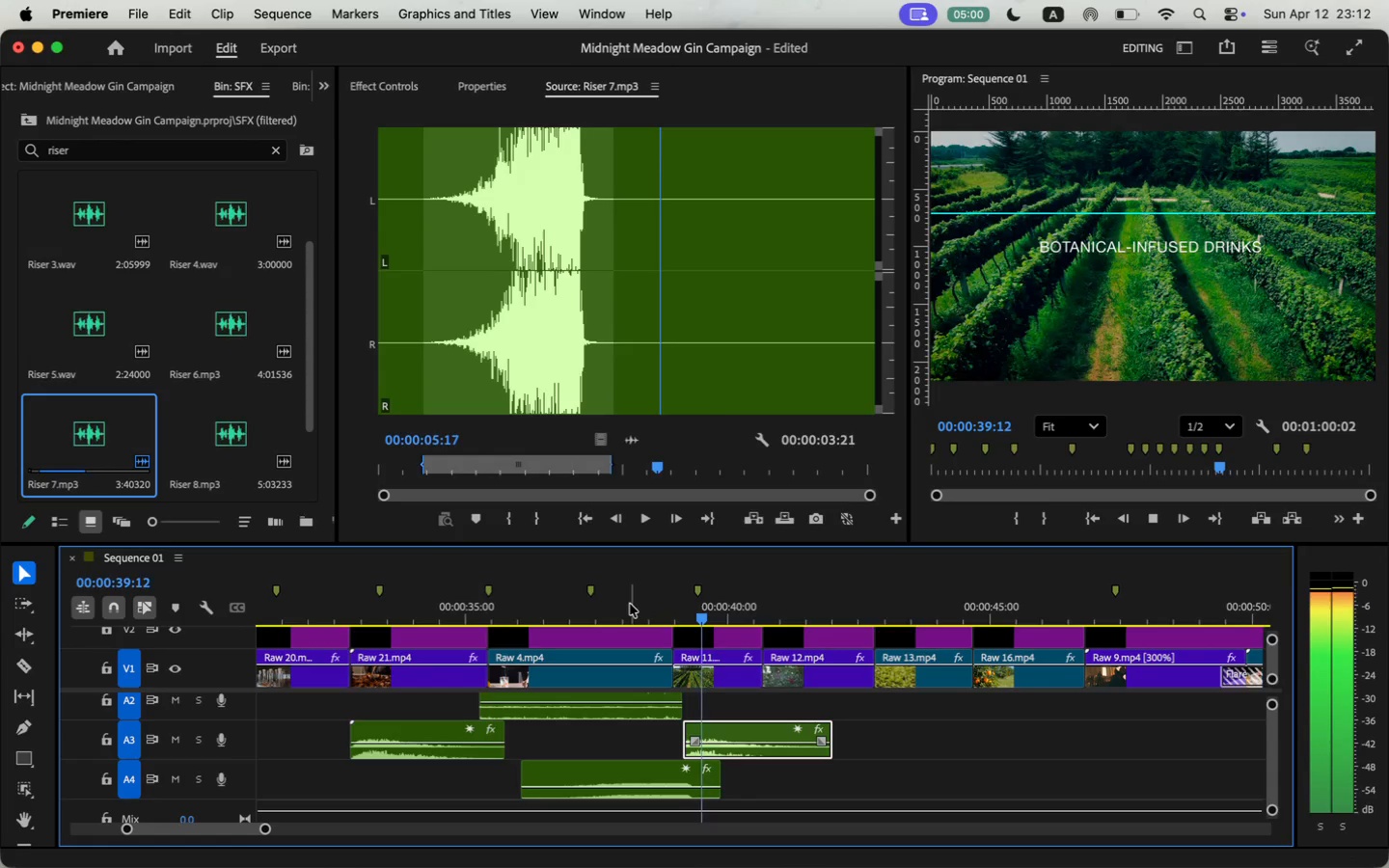 
key(Space)
 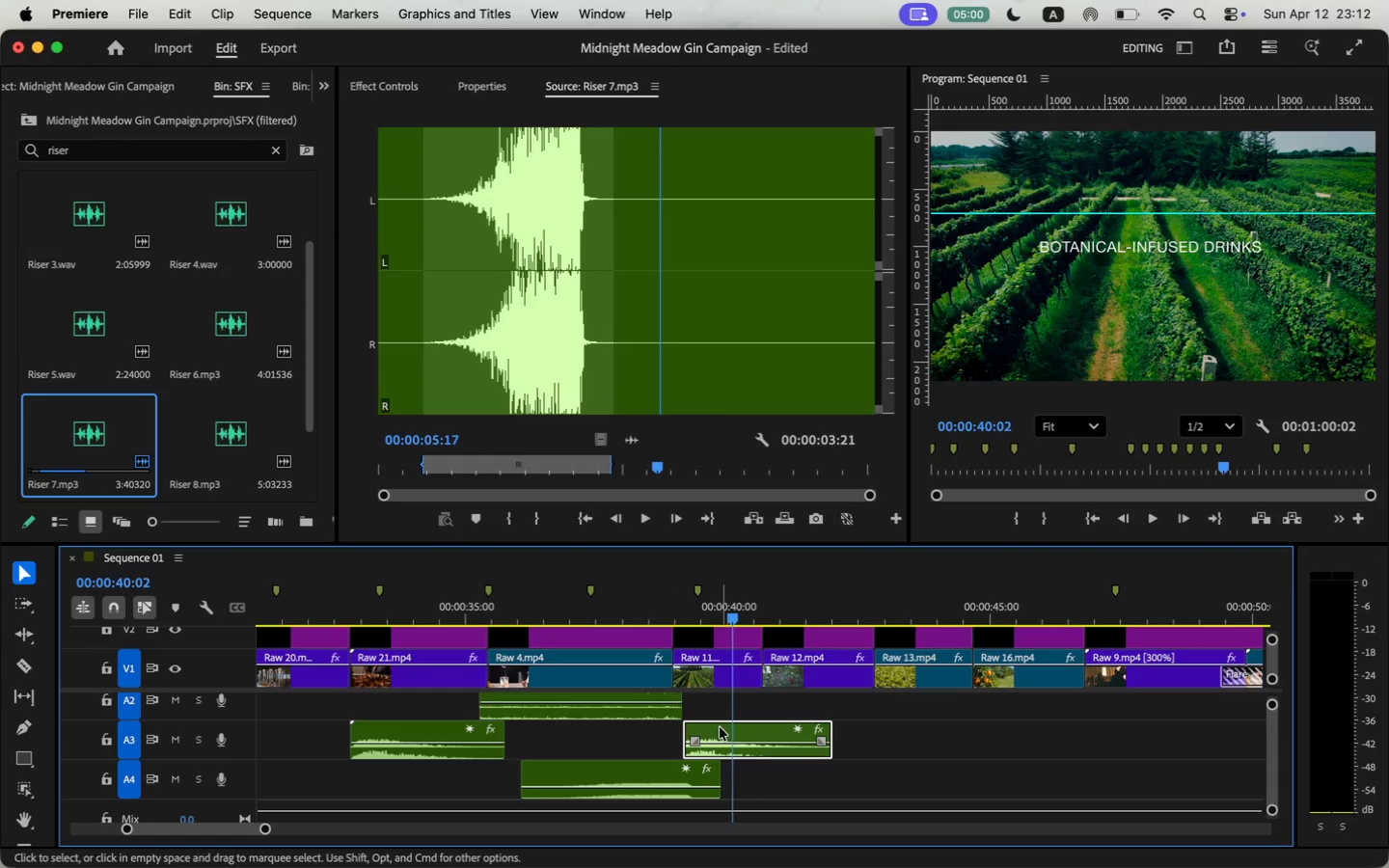 
left_click_drag(start_coordinate=[692, 750], to_coordinate=[702, 750])
 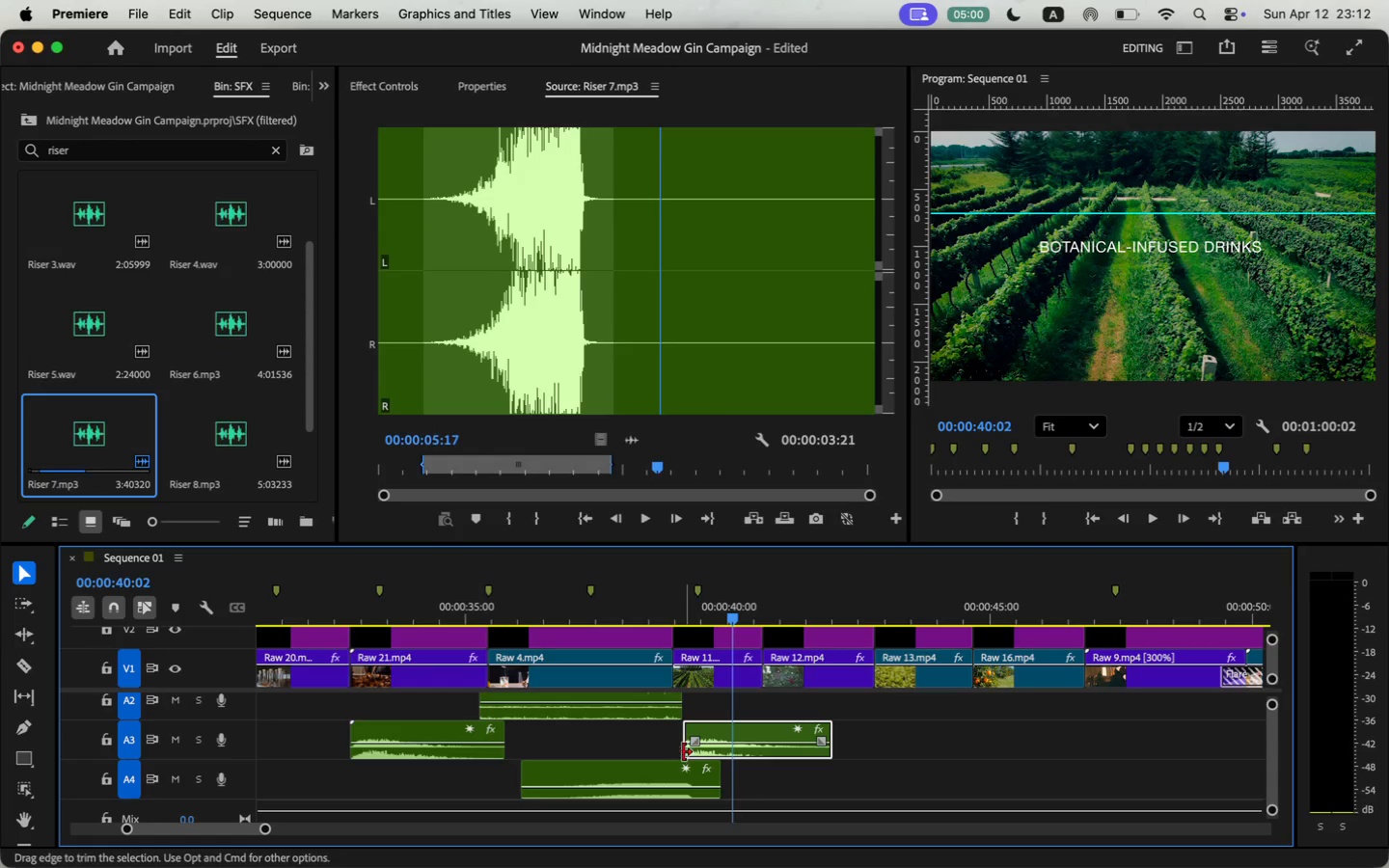 
left_click_drag(start_coordinate=[756, 728], to_coordinate=[747, 729])
 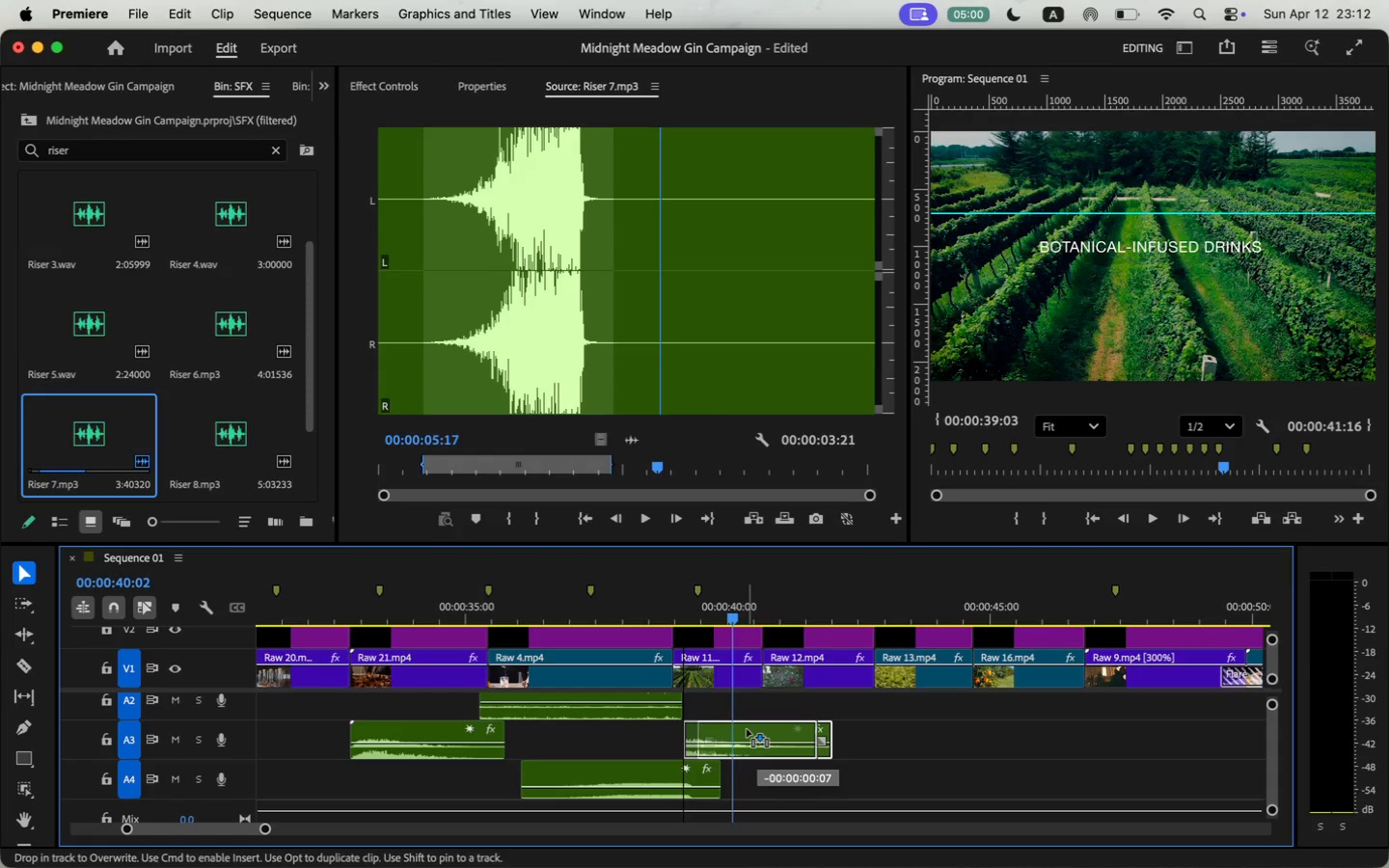 
left_click([635, 610])
 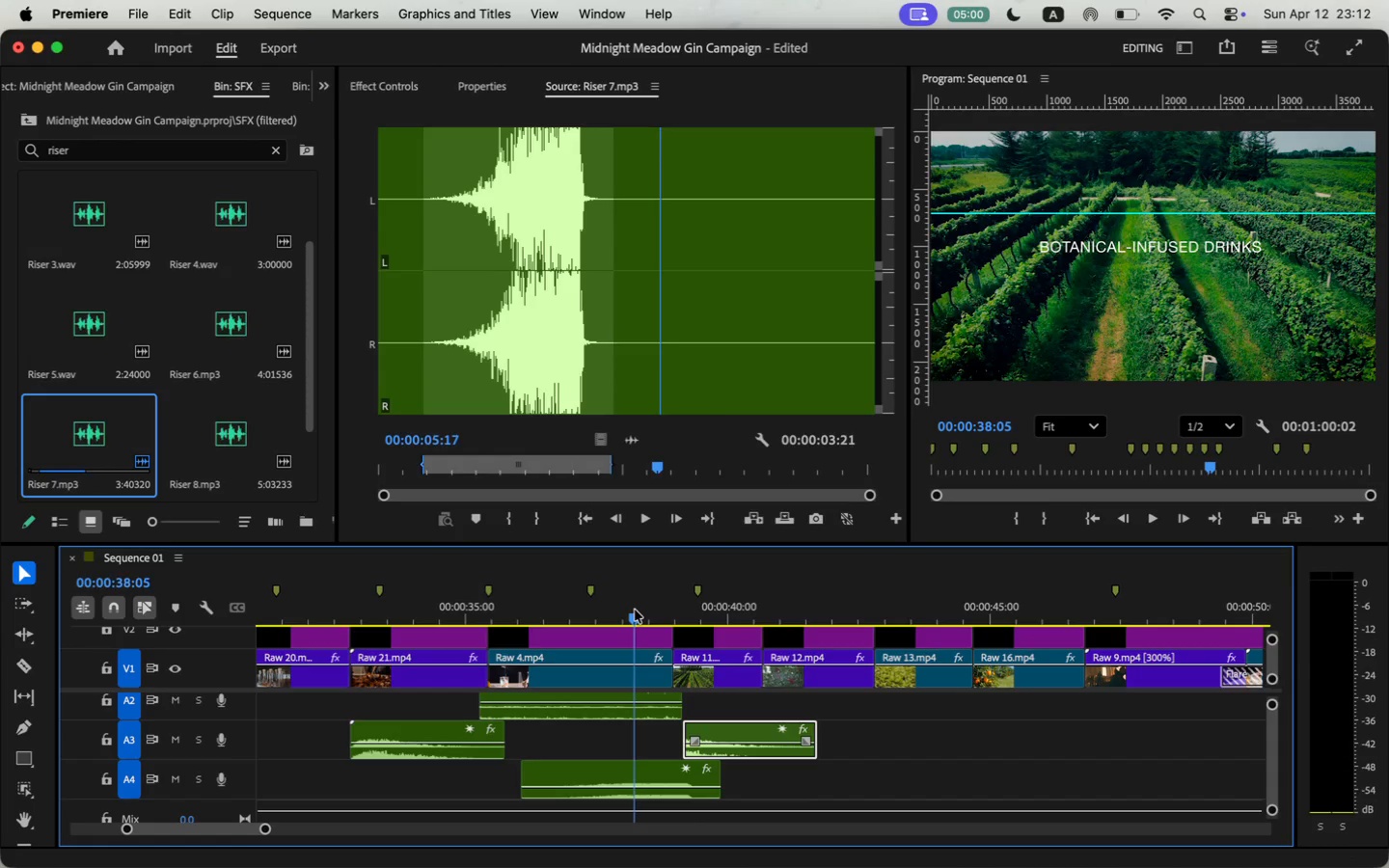 
key(Space)
 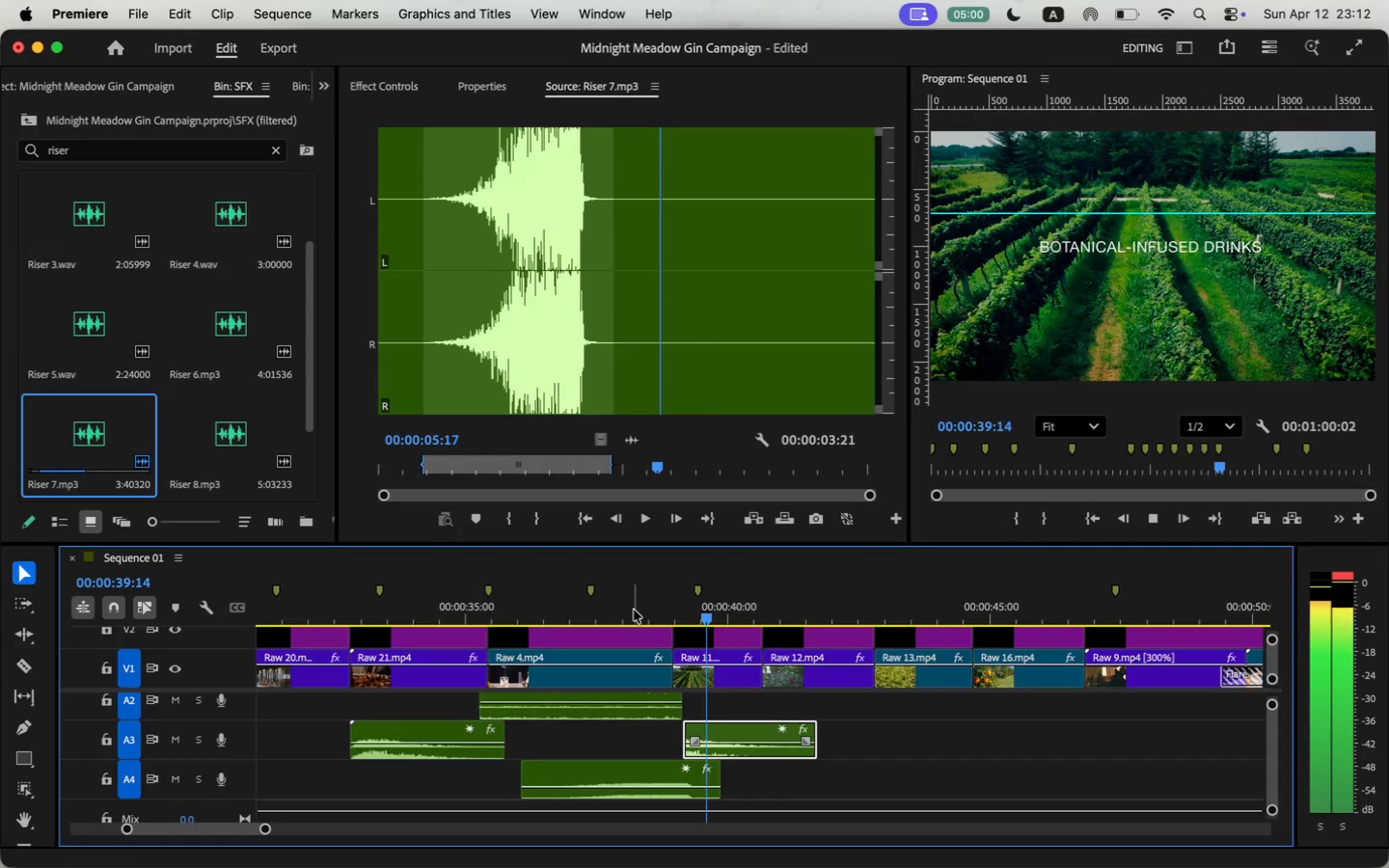 
key(Space)
 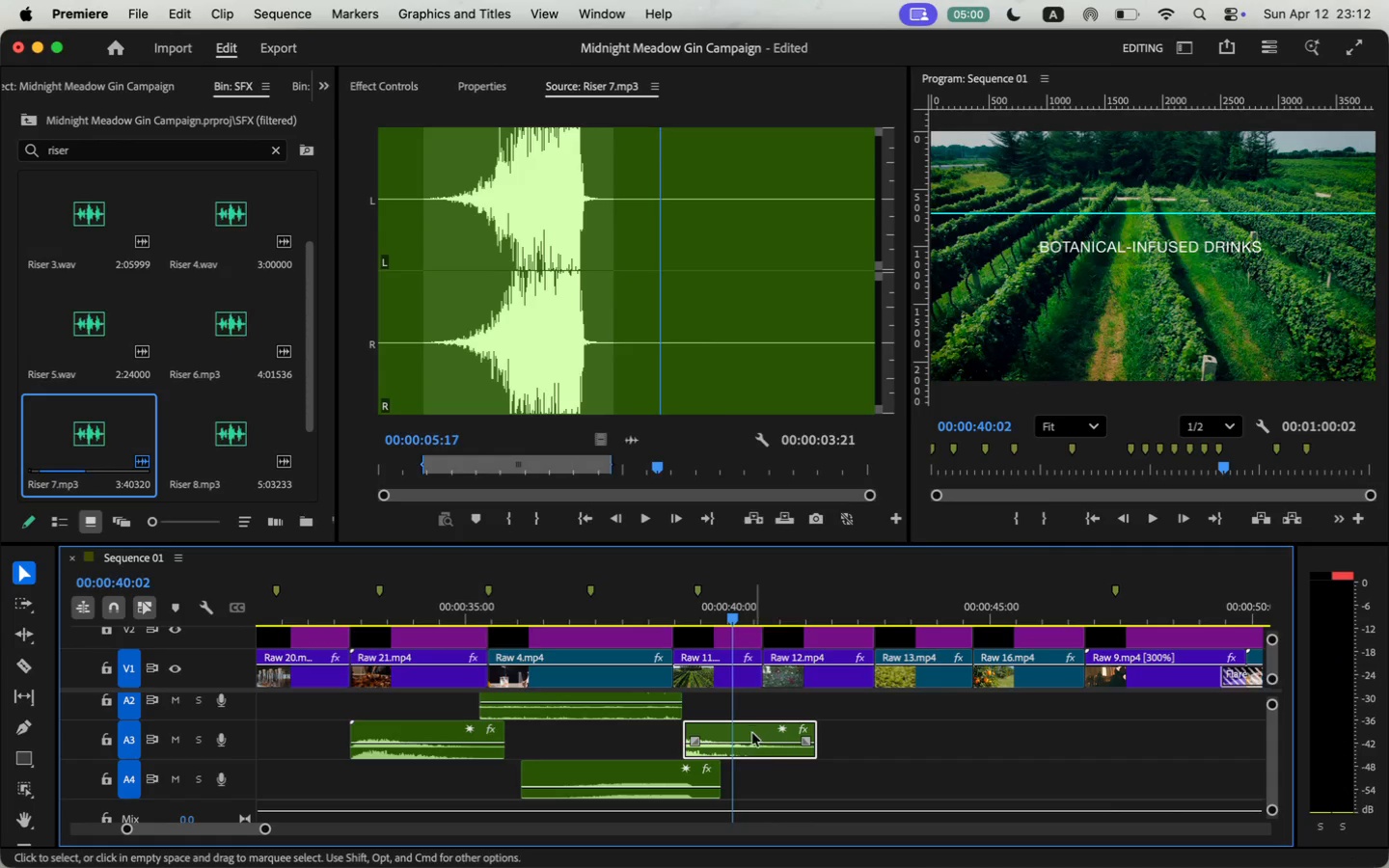 
left_click([749, 739])
 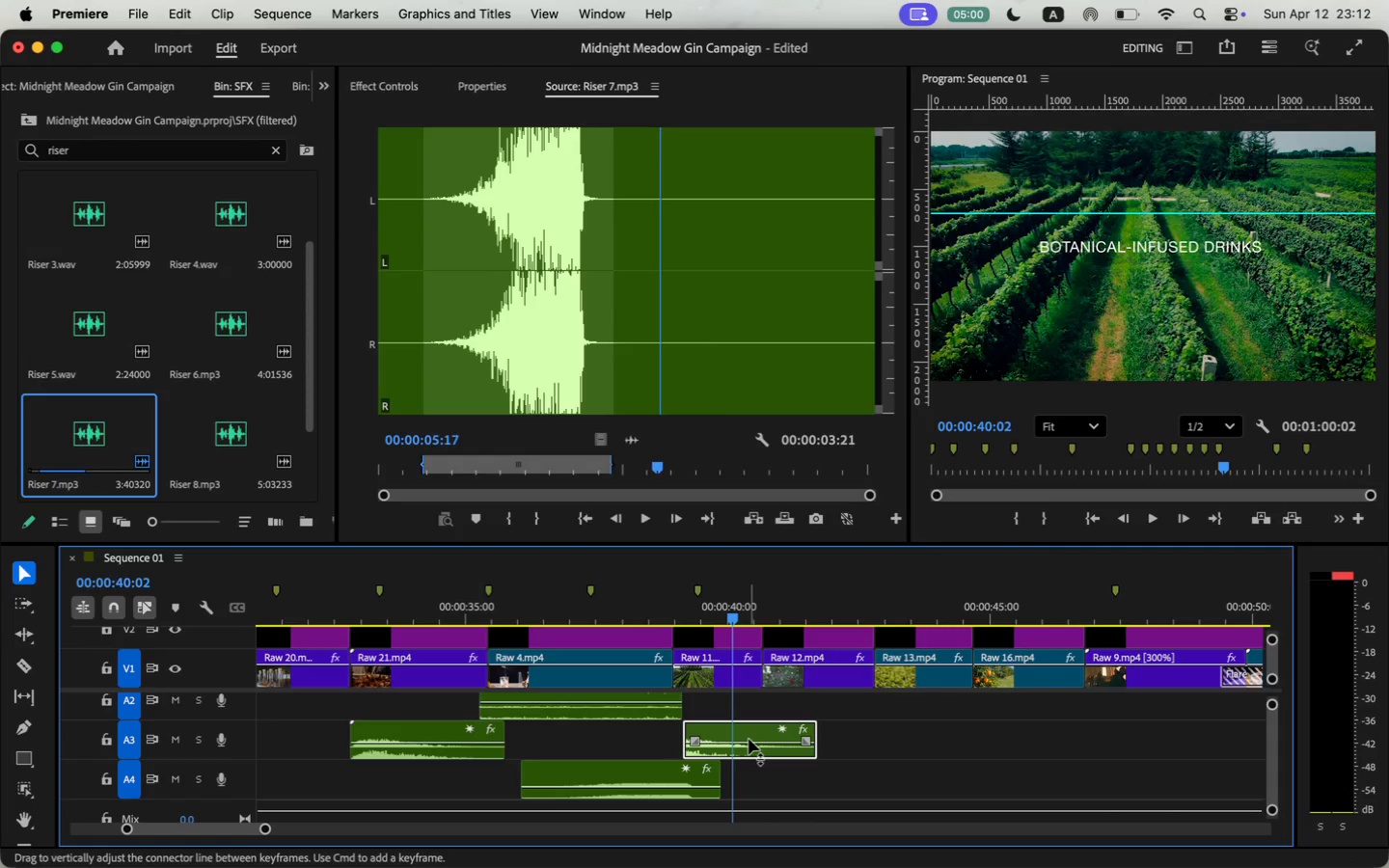 
key(Backspace)
 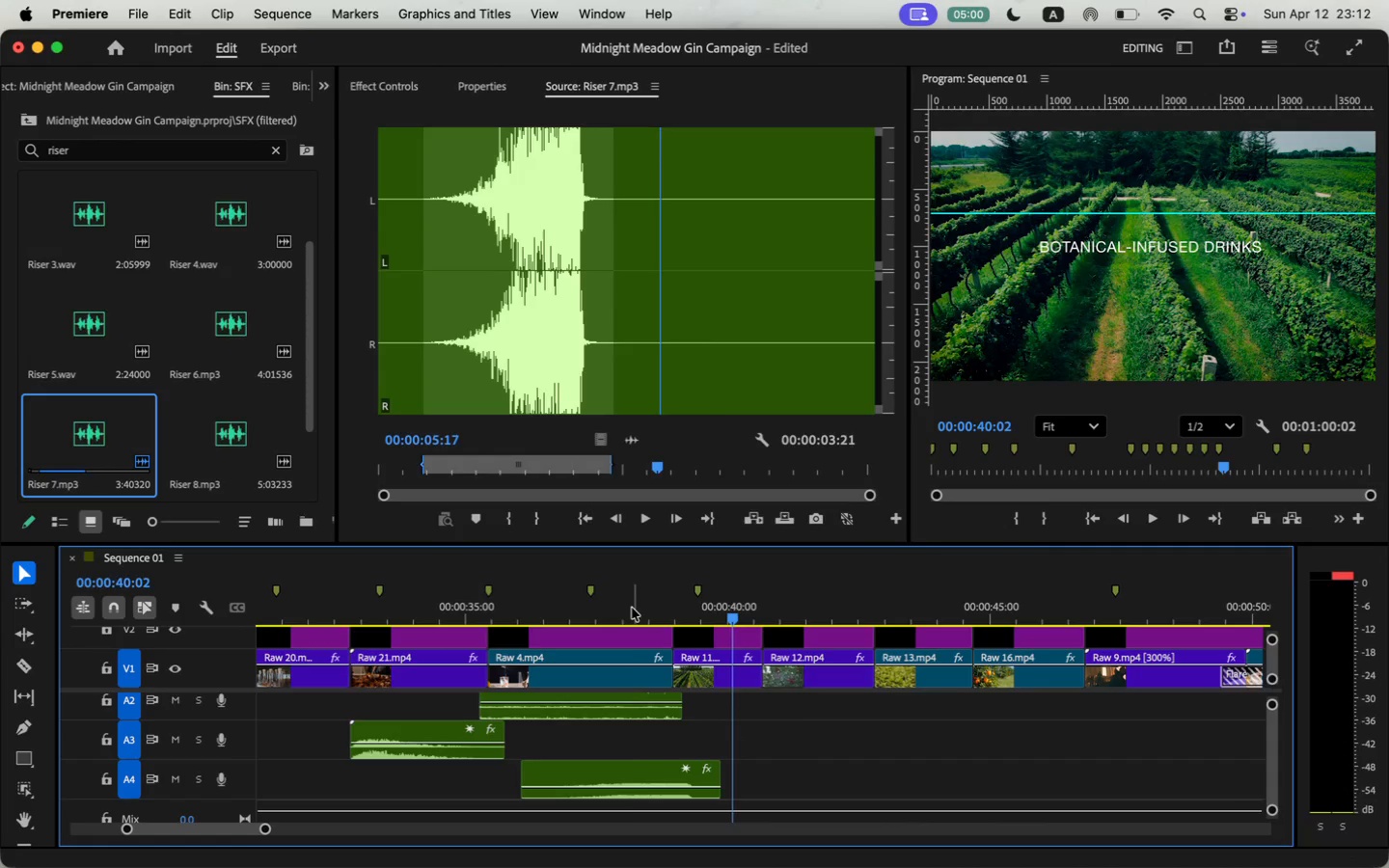 
key(Space)
 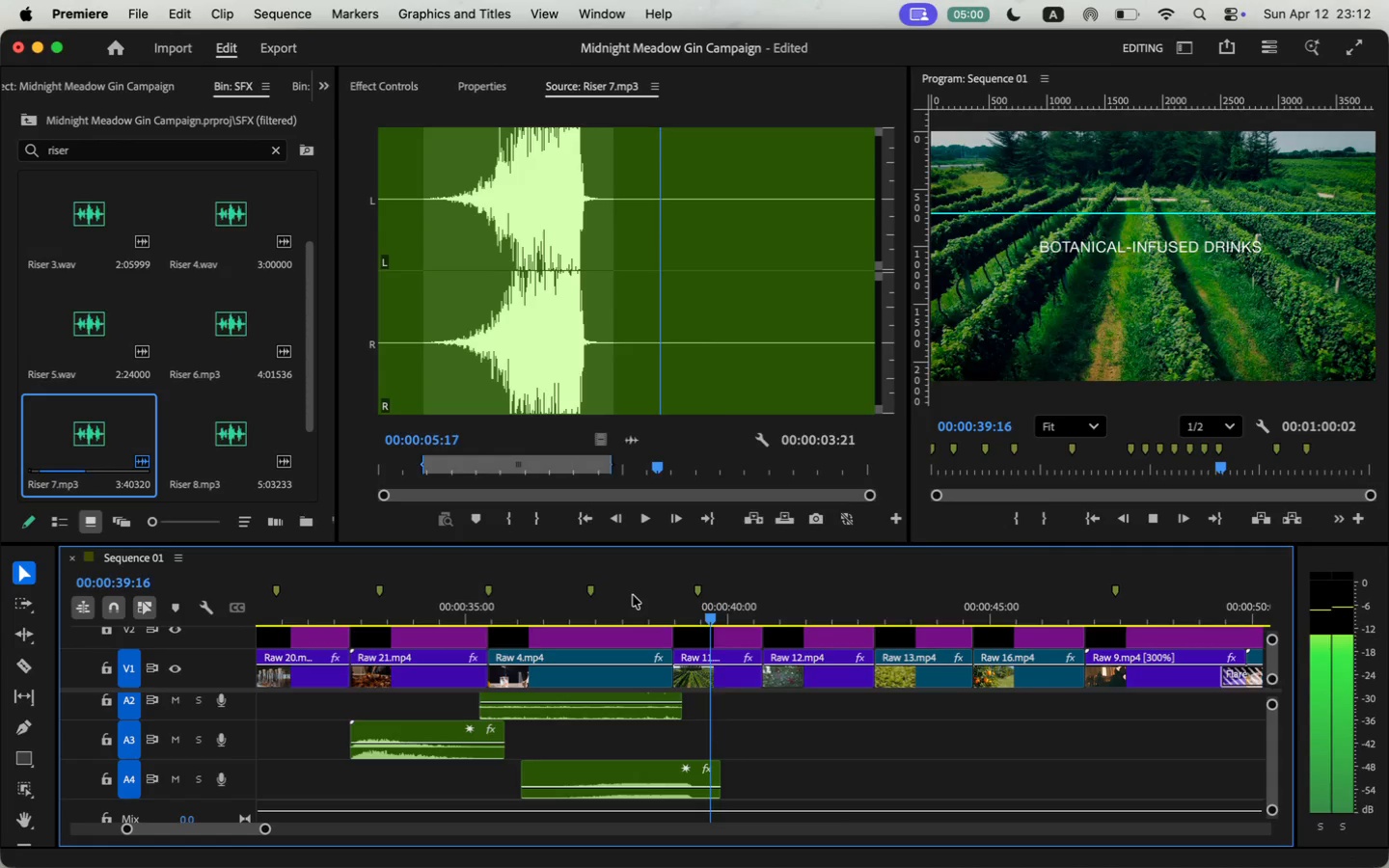 
key(Space)
 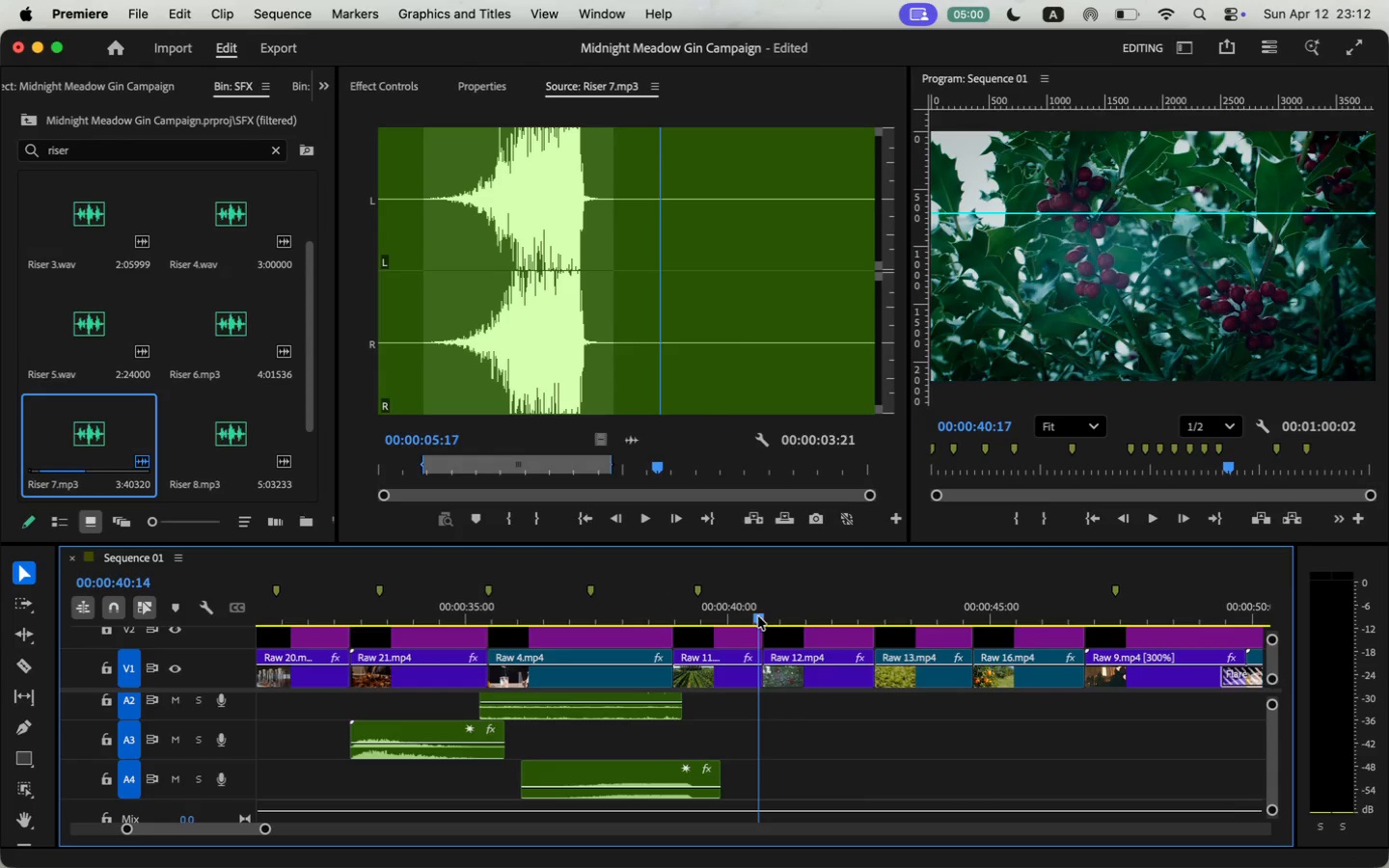 
left_click_drag(start_coordinate=[805, 611], to_coordinate=[763, 614])
 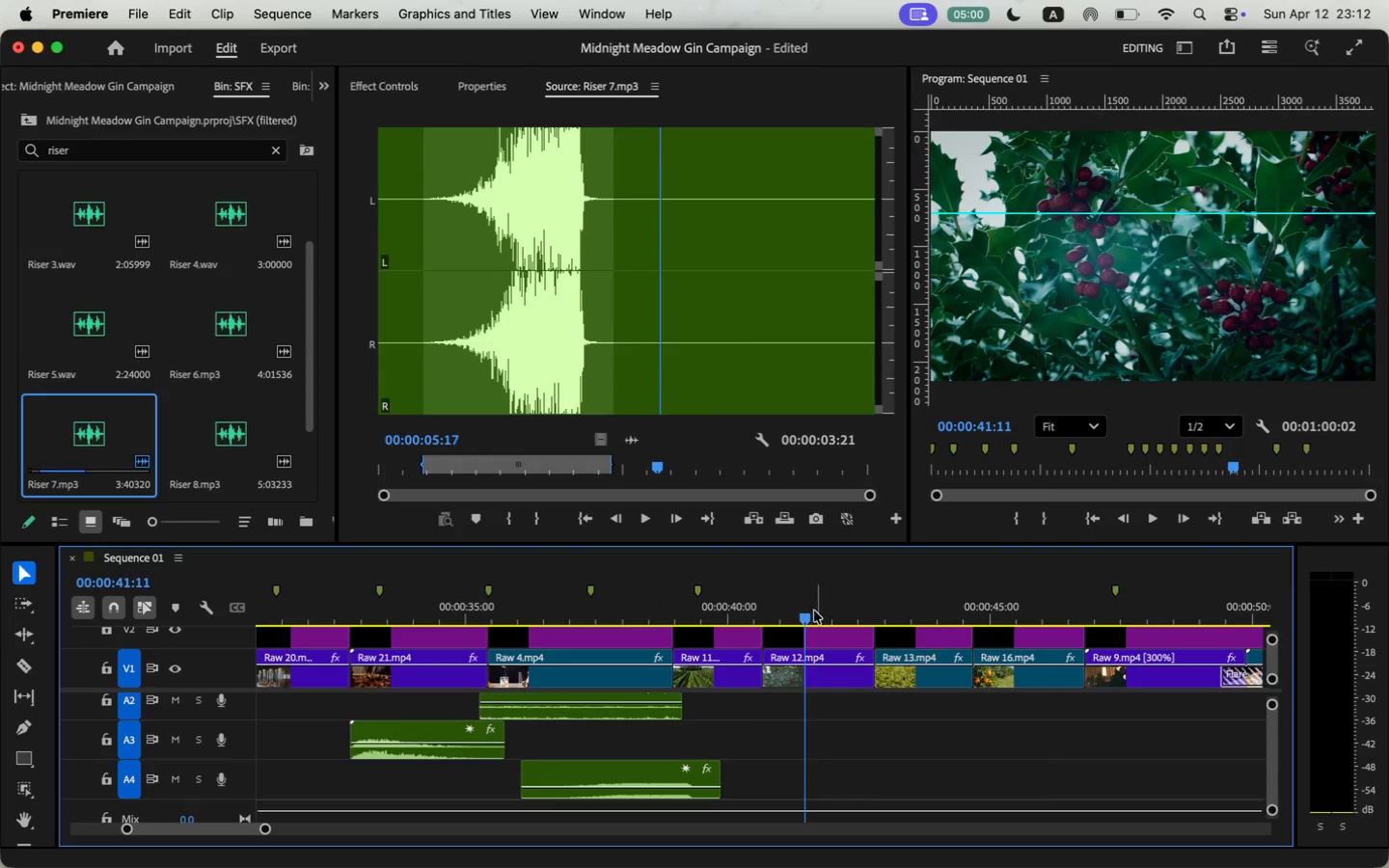 
type(wind)
 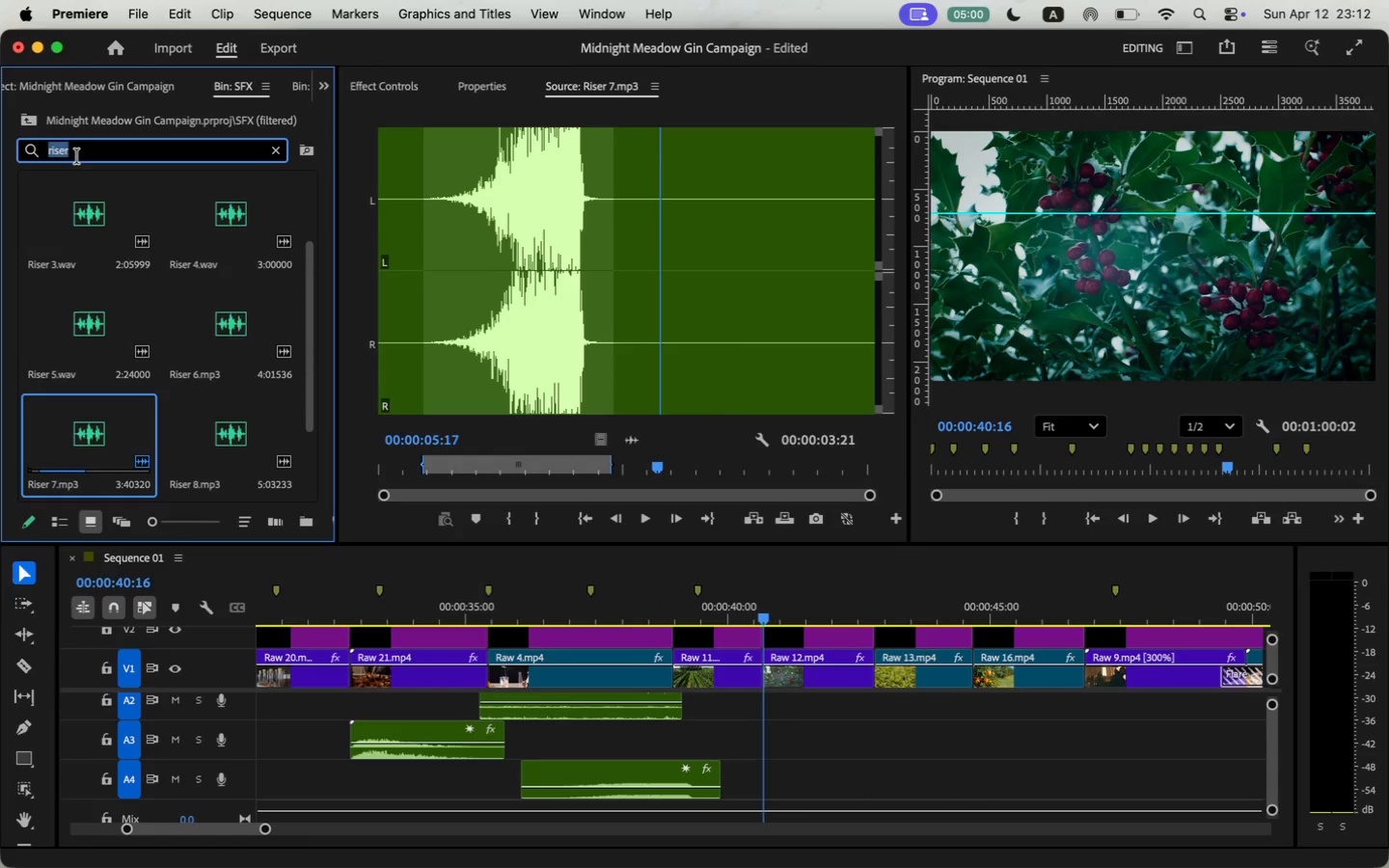 
scroll: coordinate [176, 449], scroll_direction: down, amount: 7.0
 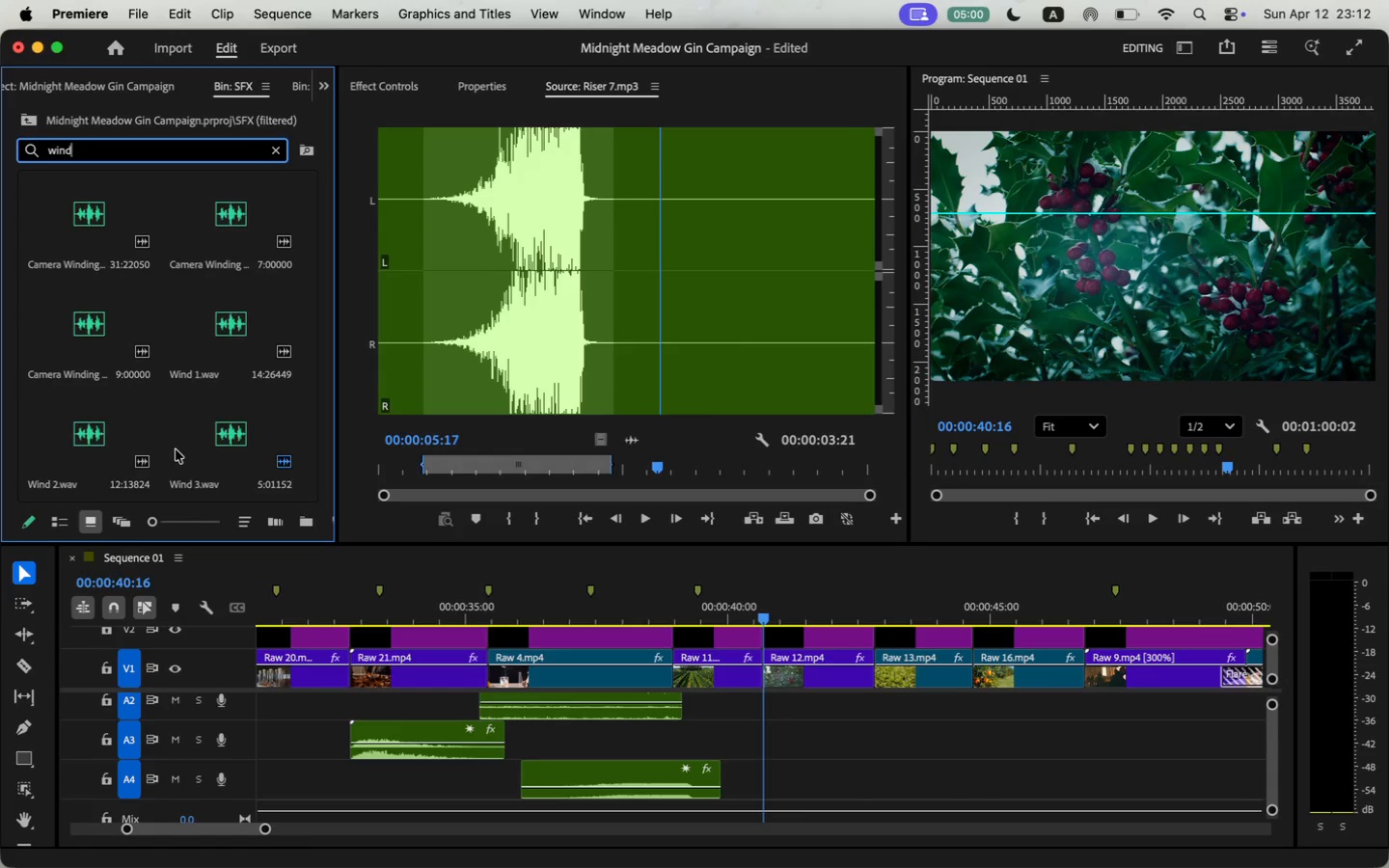 
double_click([72, 431])
 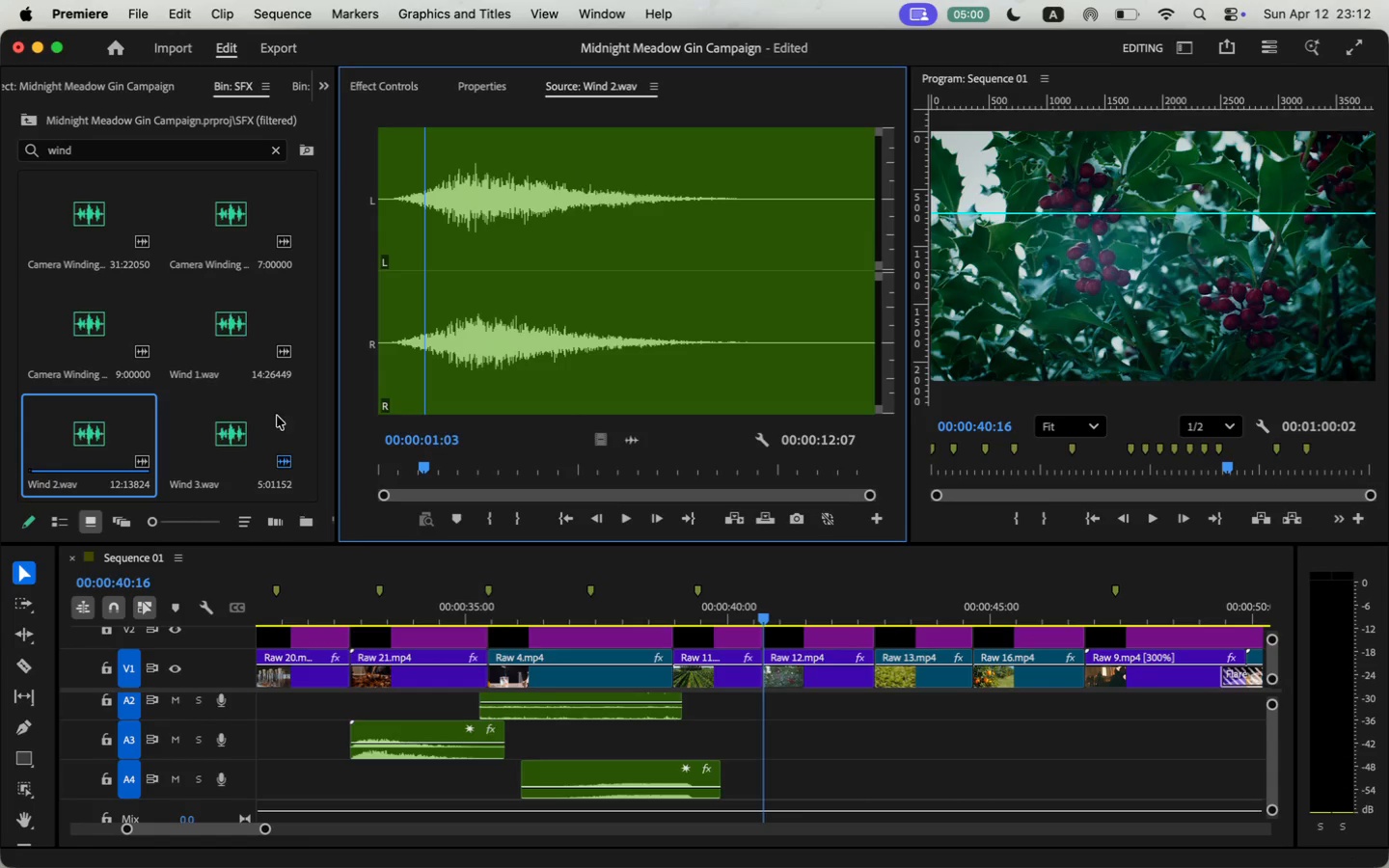 
key(Space)
 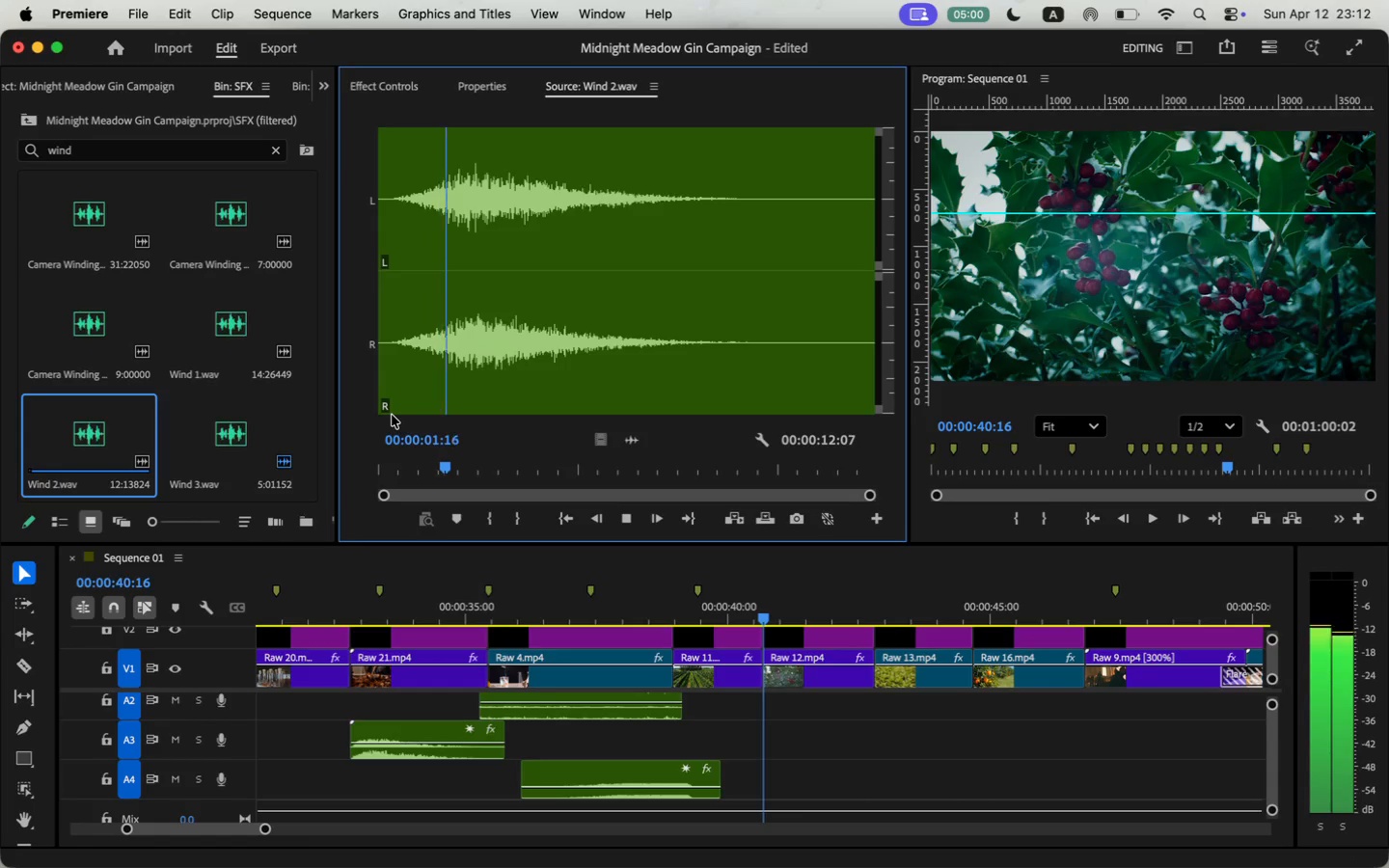 
key(Space)
 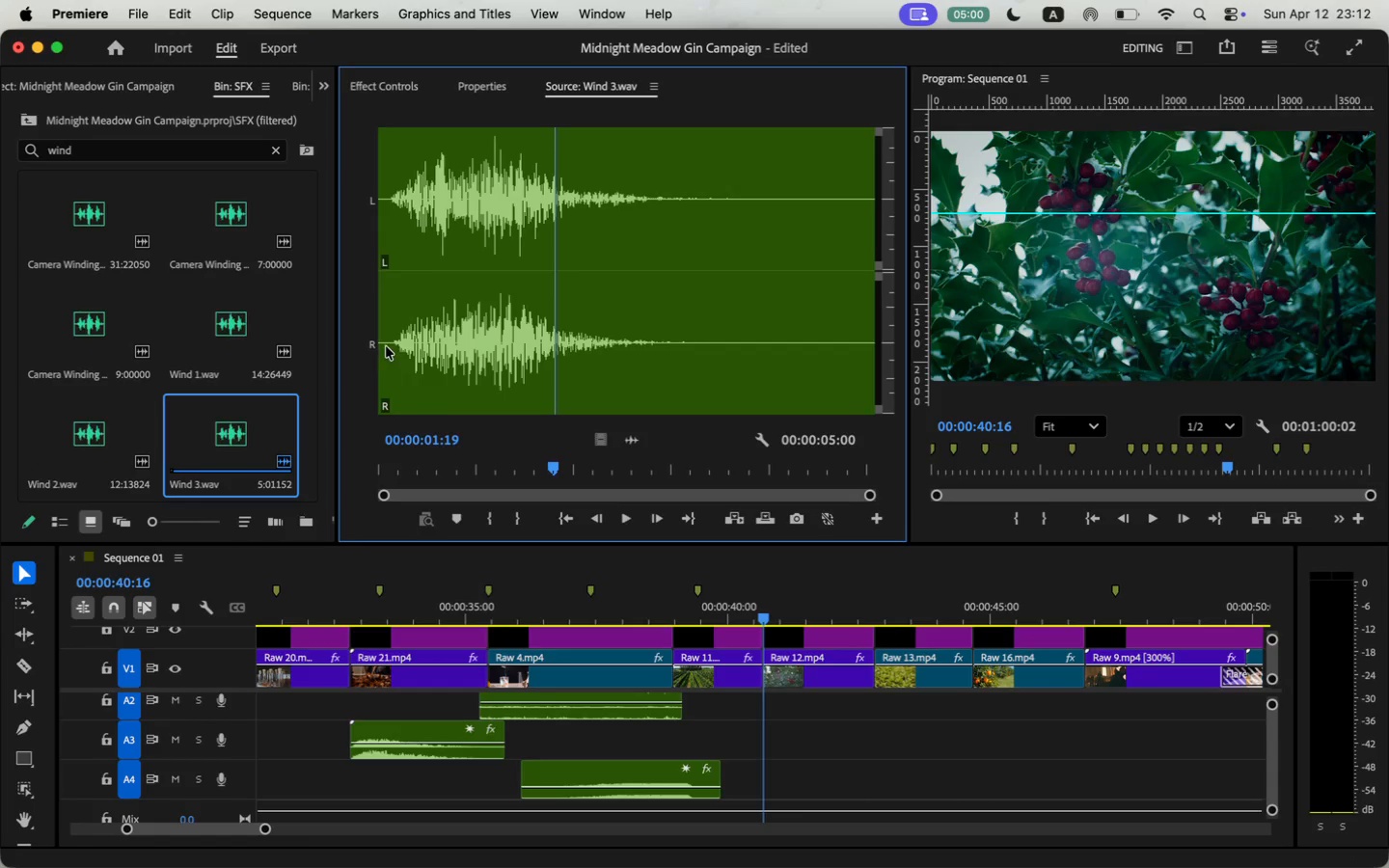 
key(Space)
 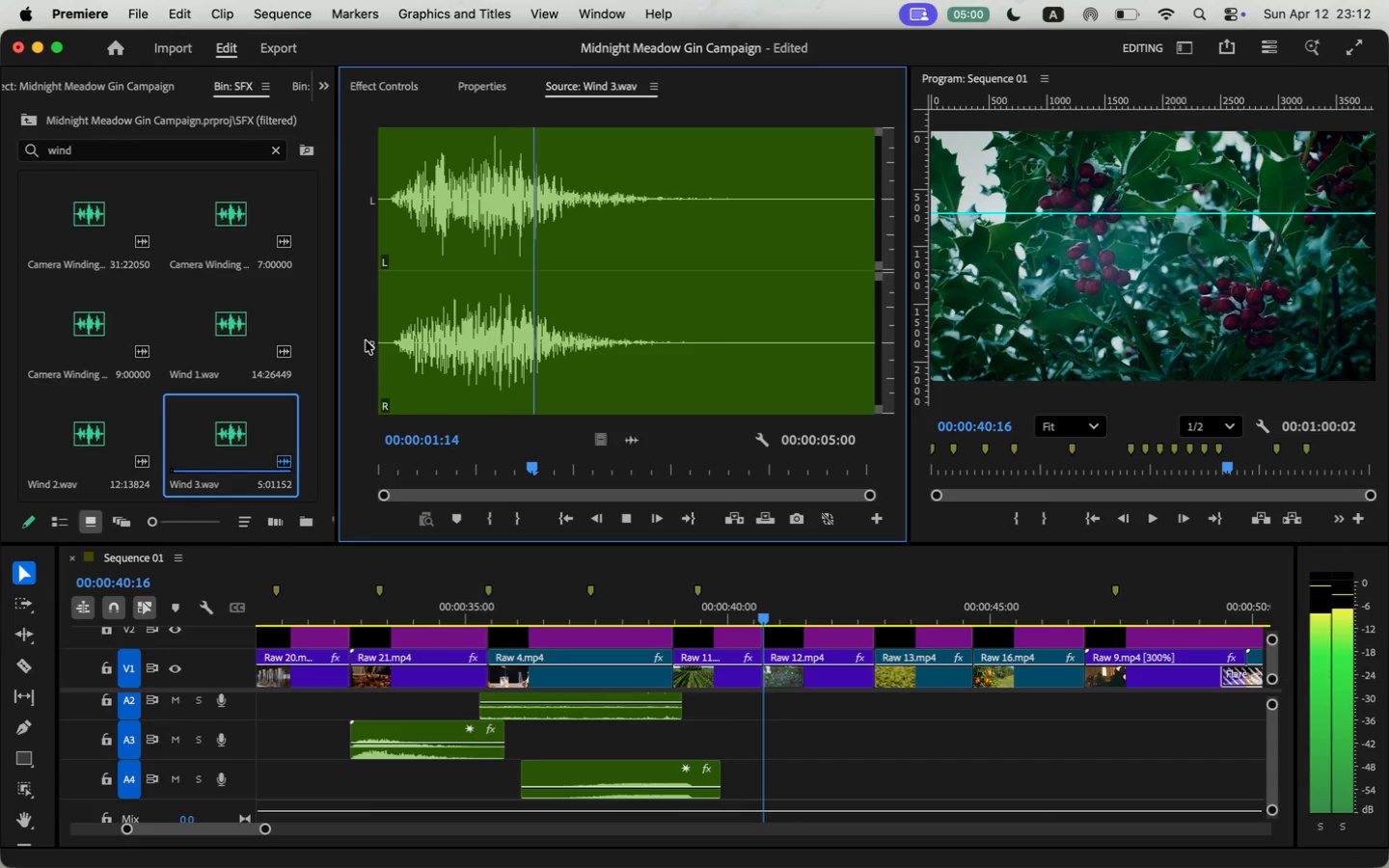 
key(Space)
 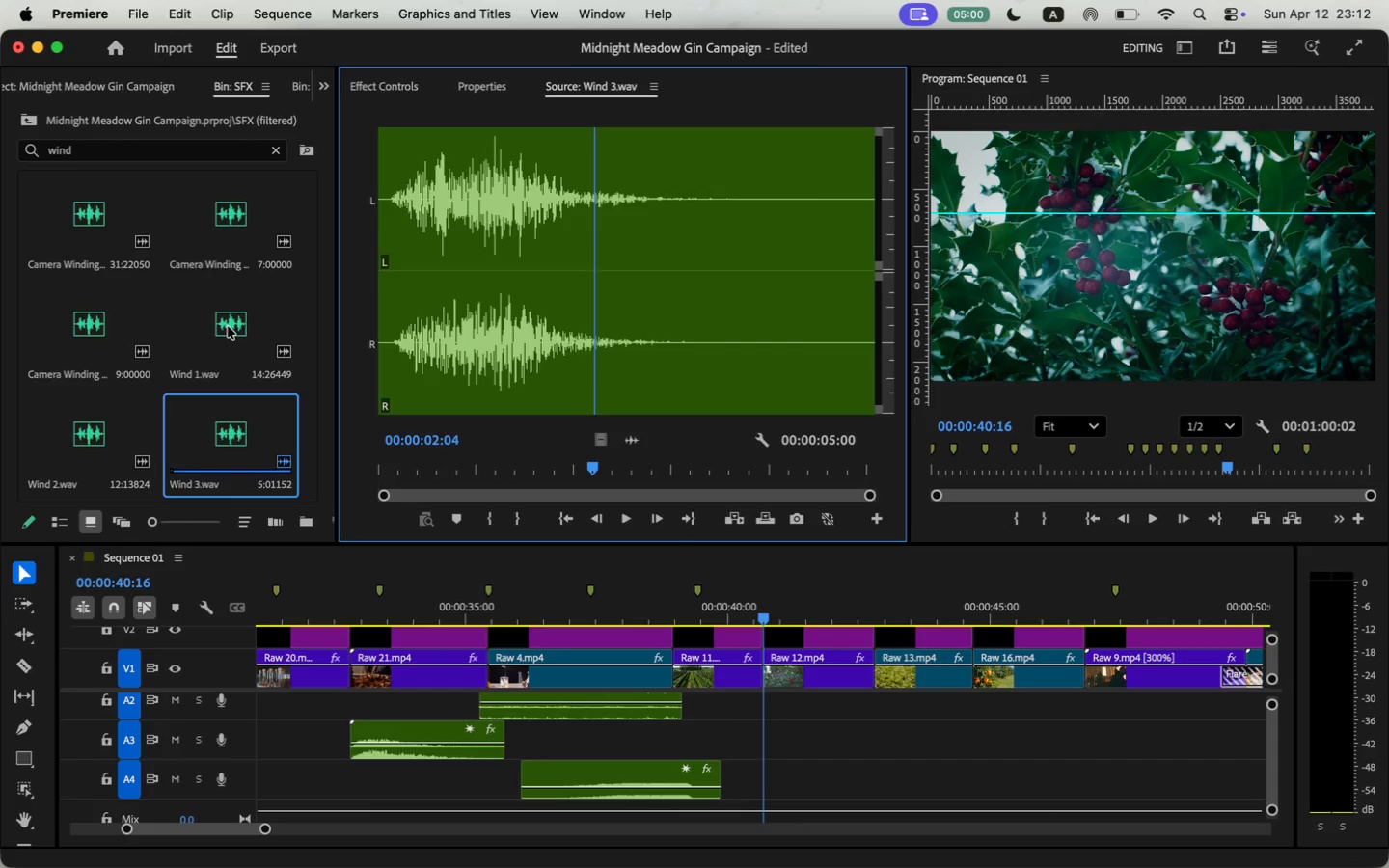 
double_click([228, 326])
 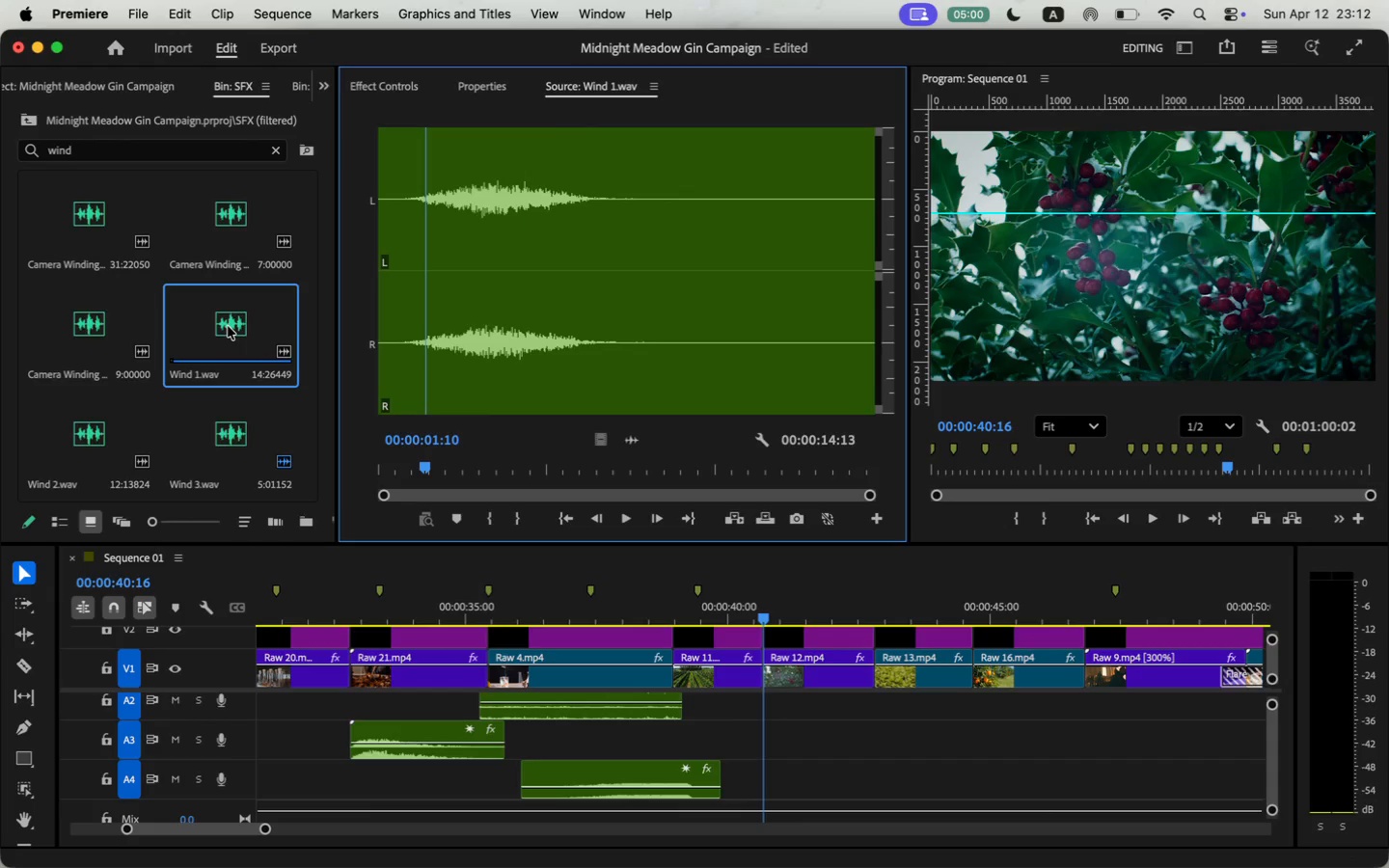 
key(Space)
 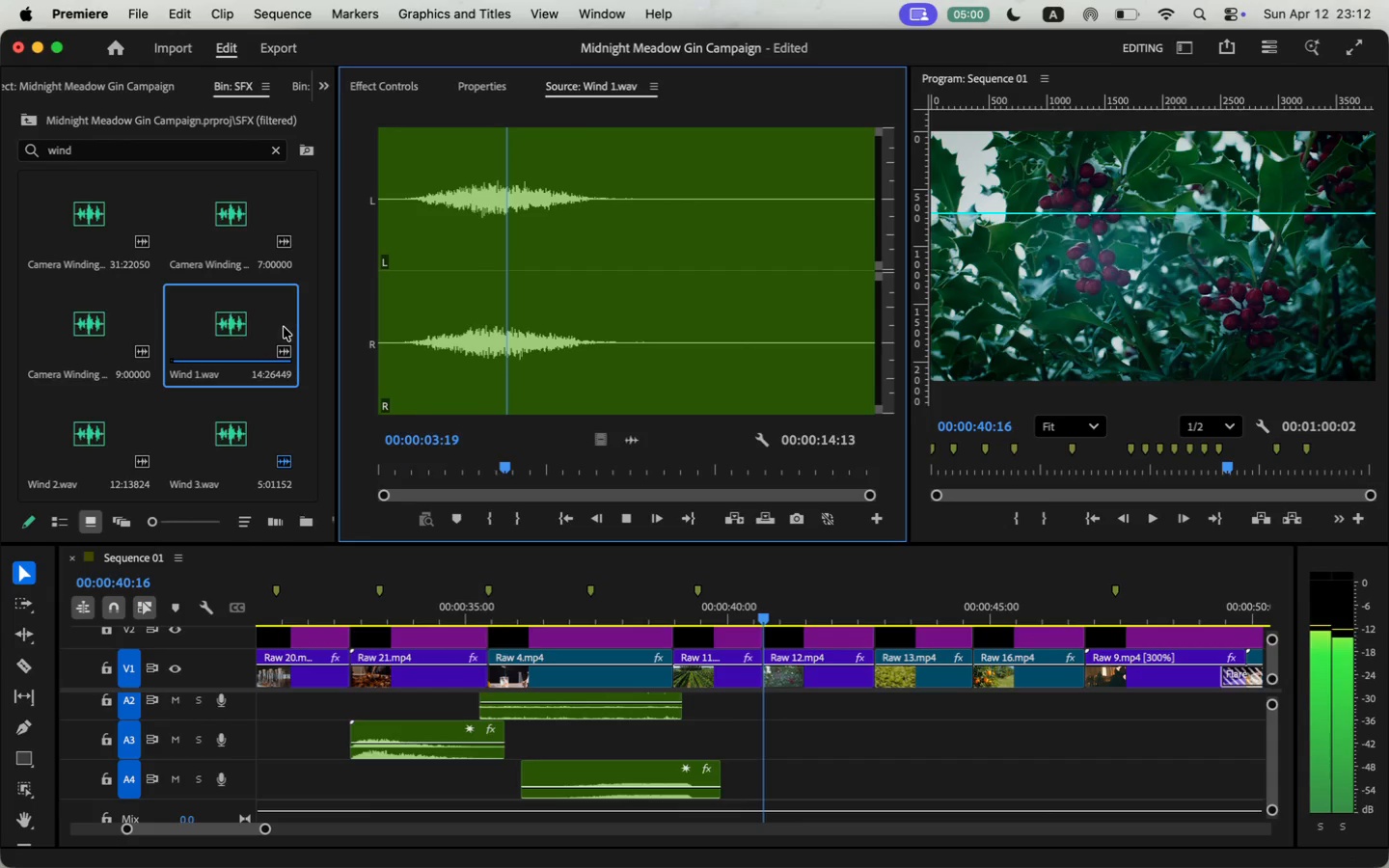 
key(Space)
 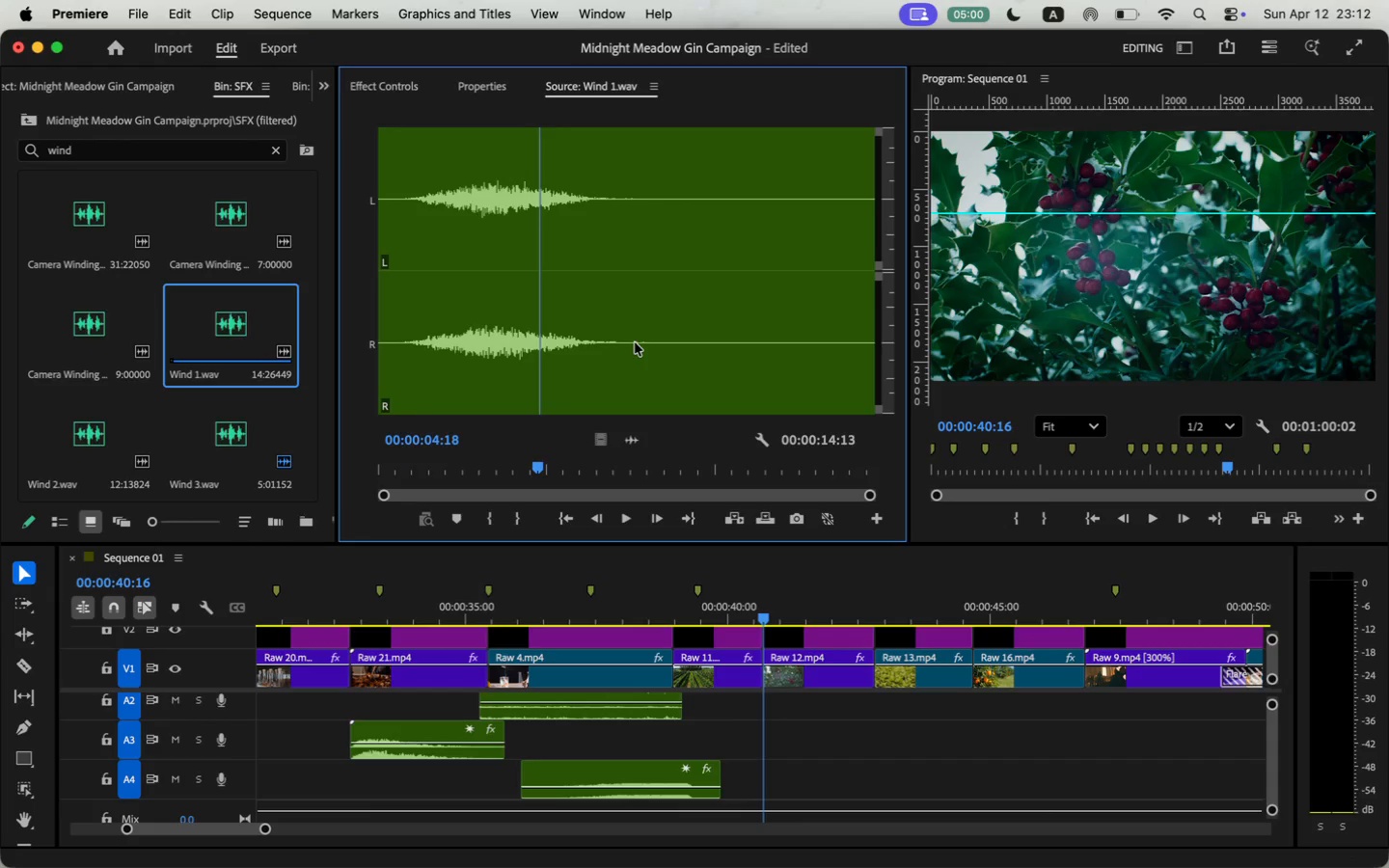 
left_click([630, 339])
 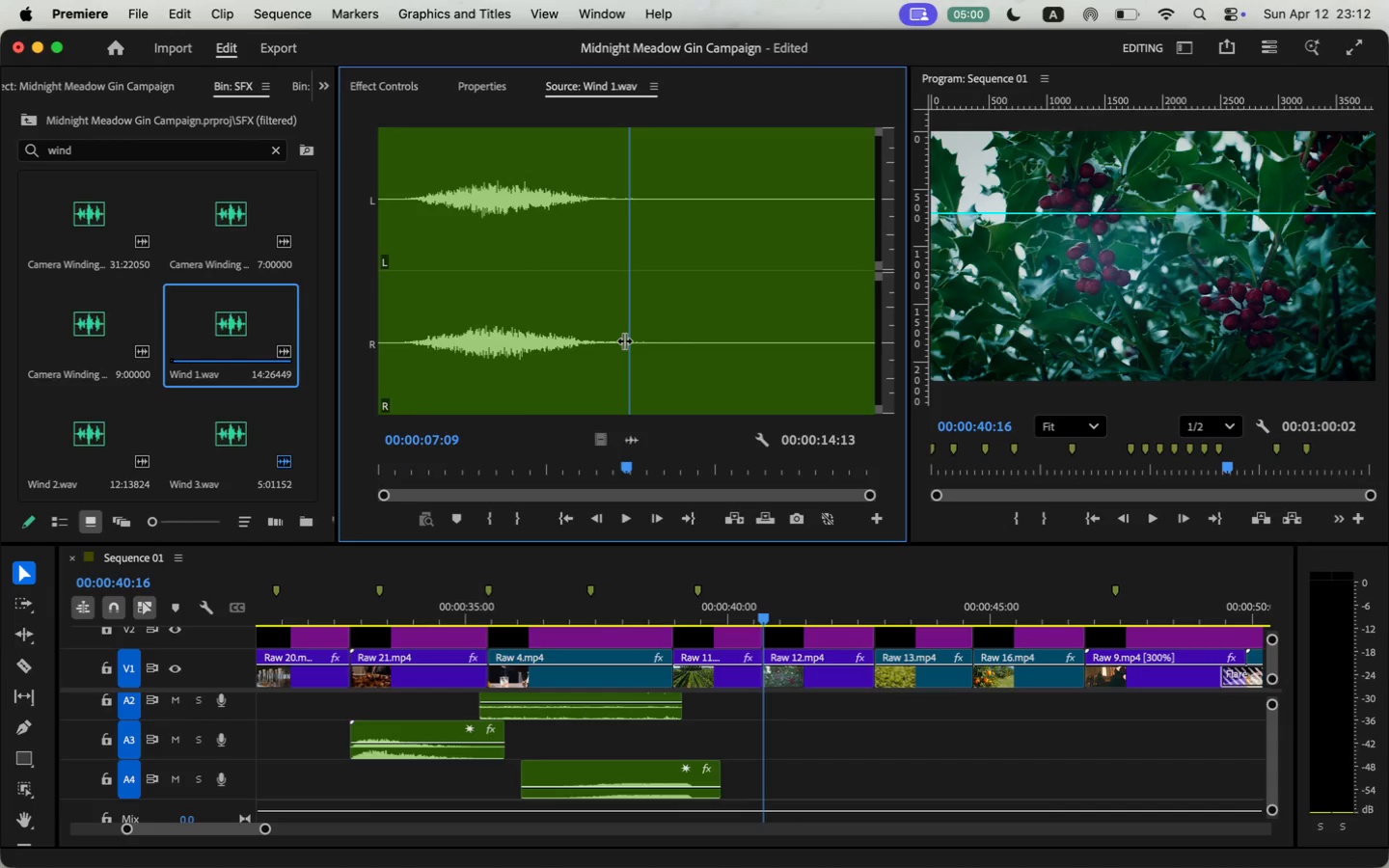 
key(O)
 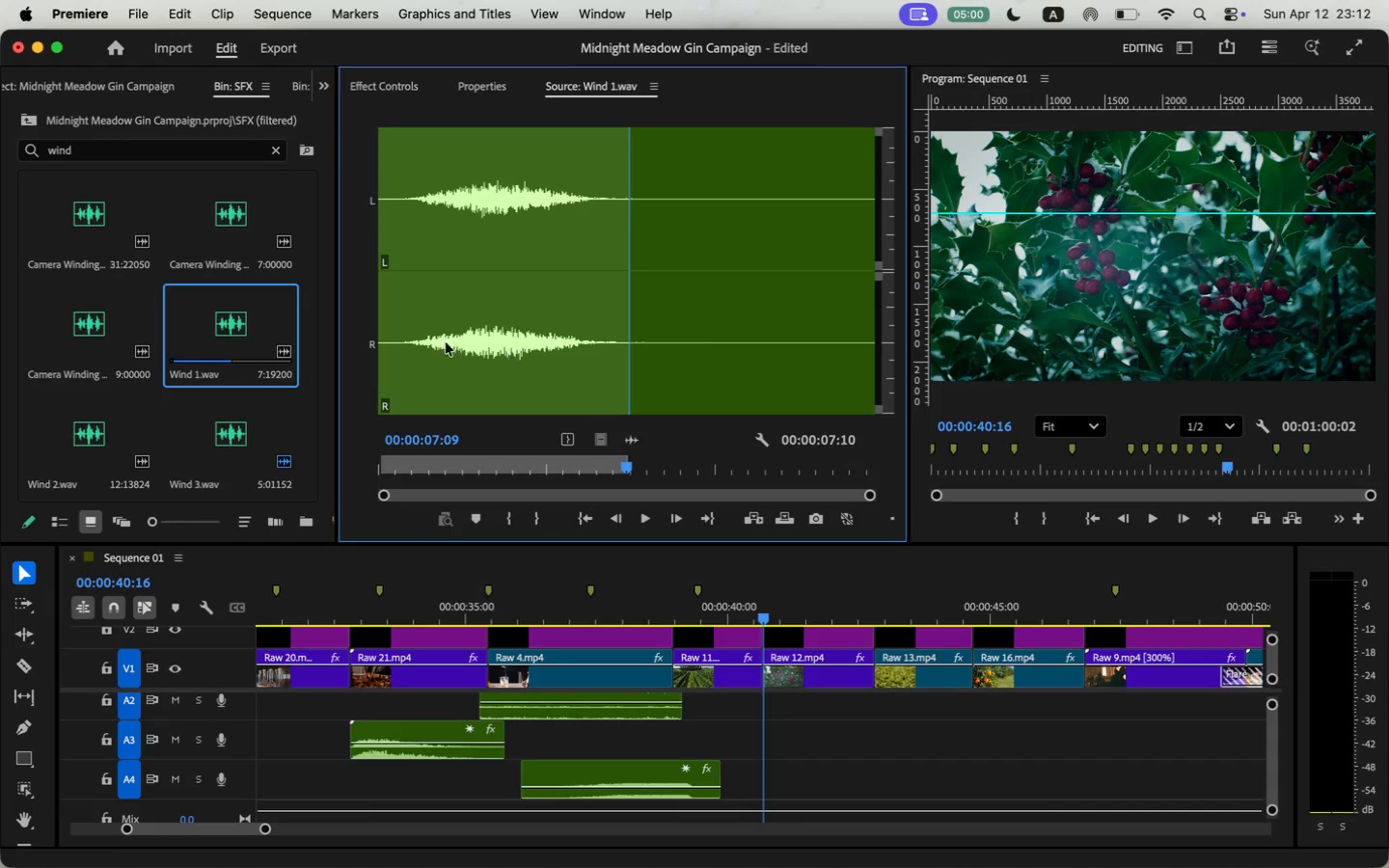 
left_click([401, 331])
 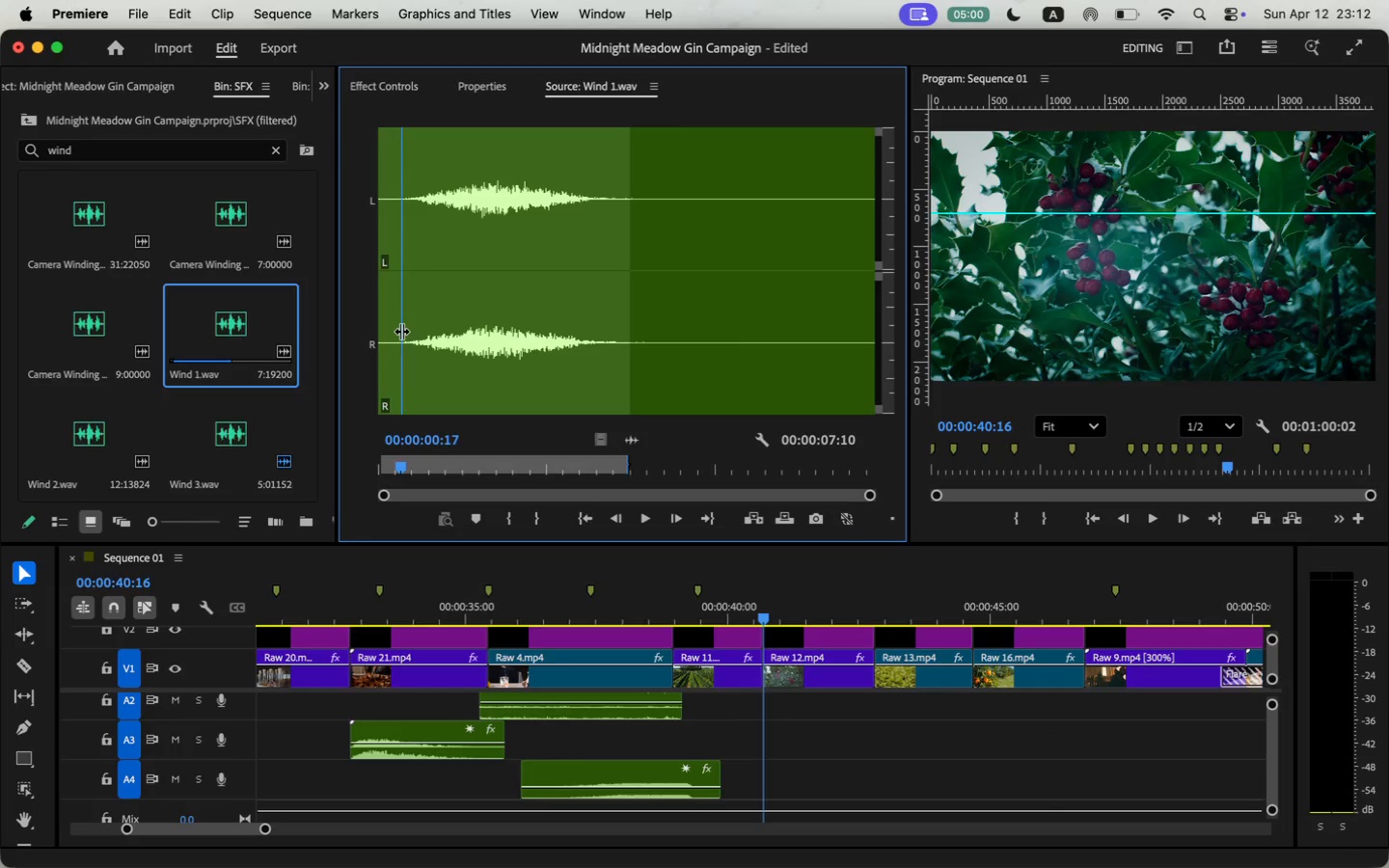 
key(I)
 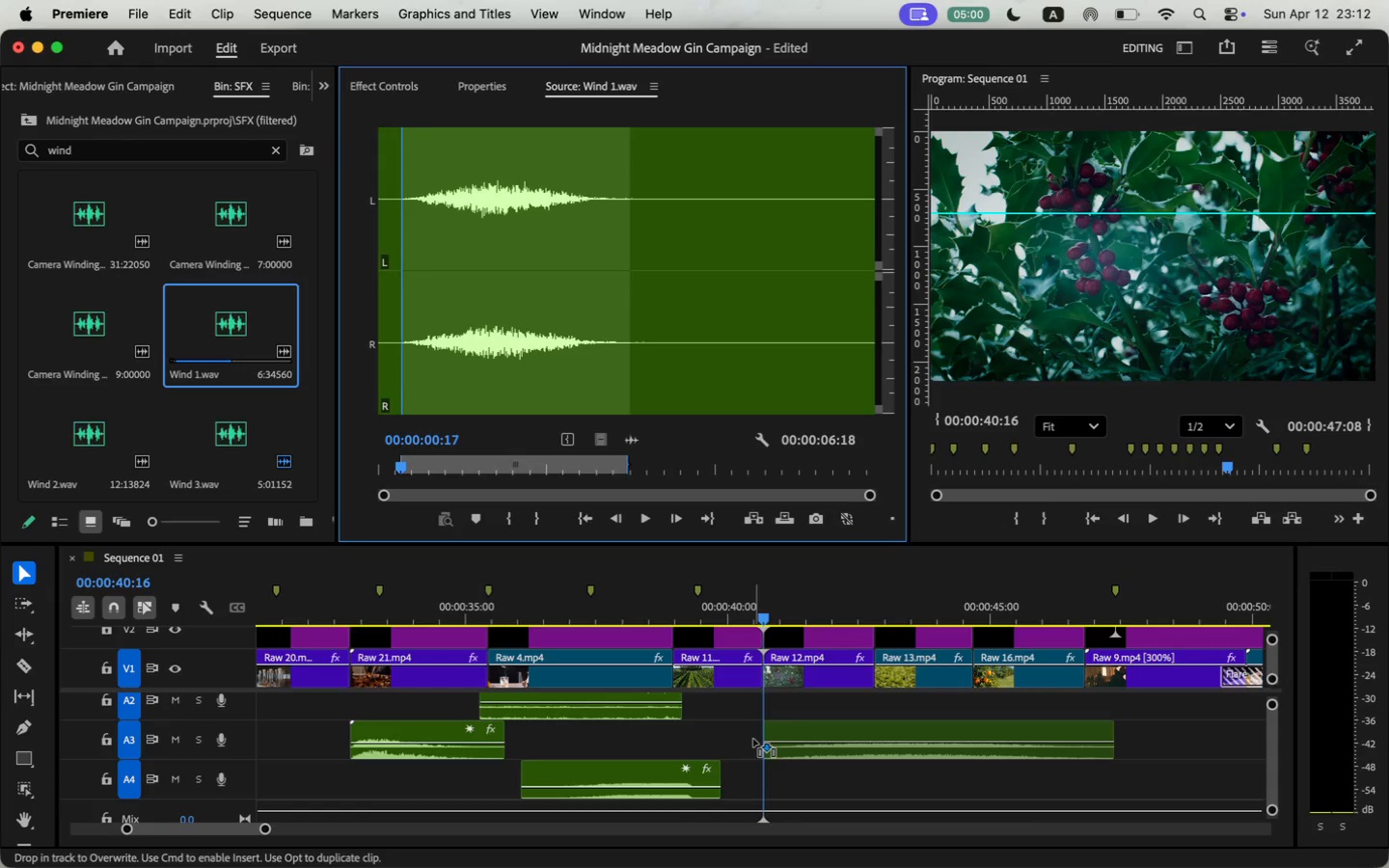 
left_click_drag(start_coordinate=[631, 437], to_coordinate=[753, 739])
 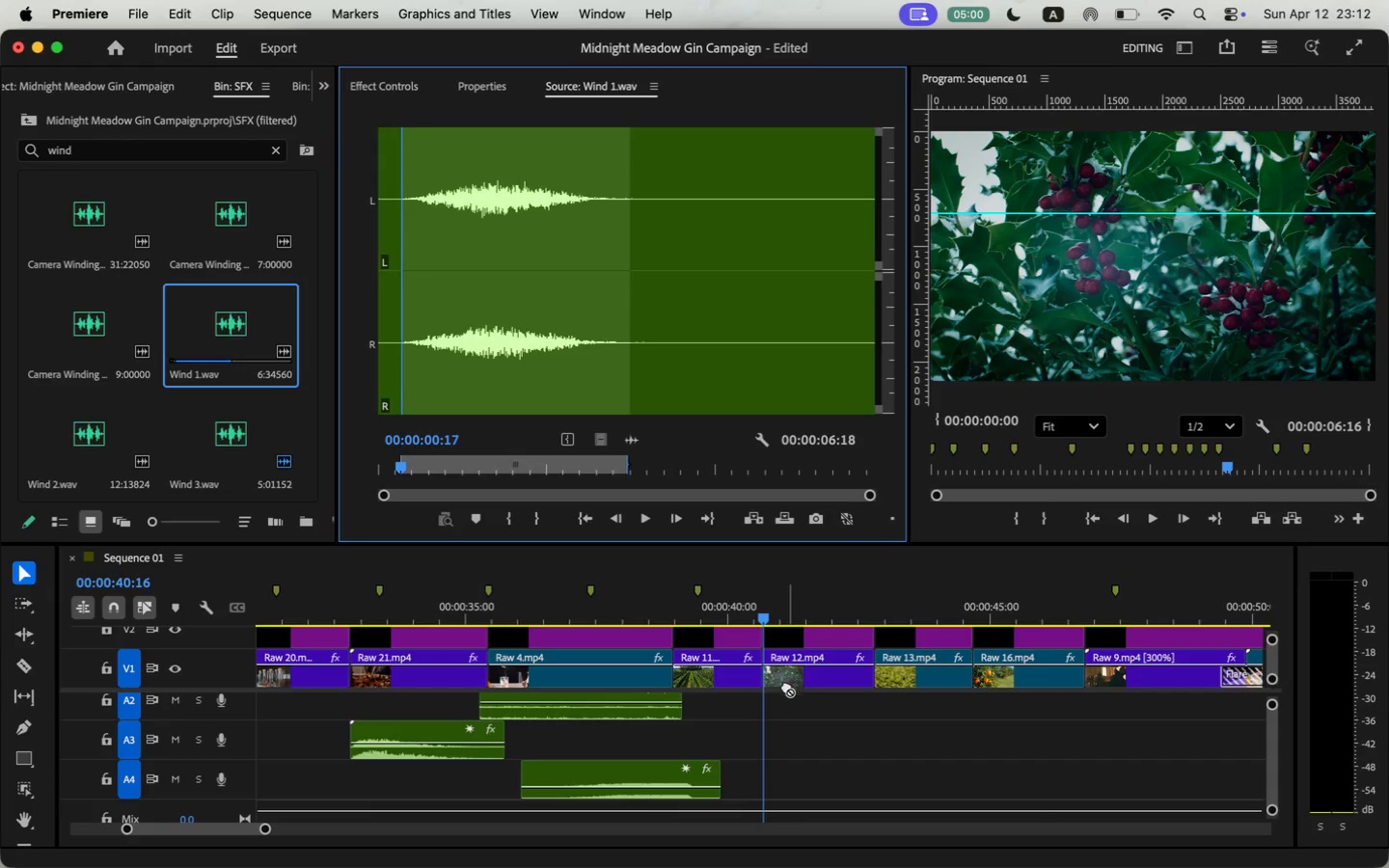 
key(Space)
 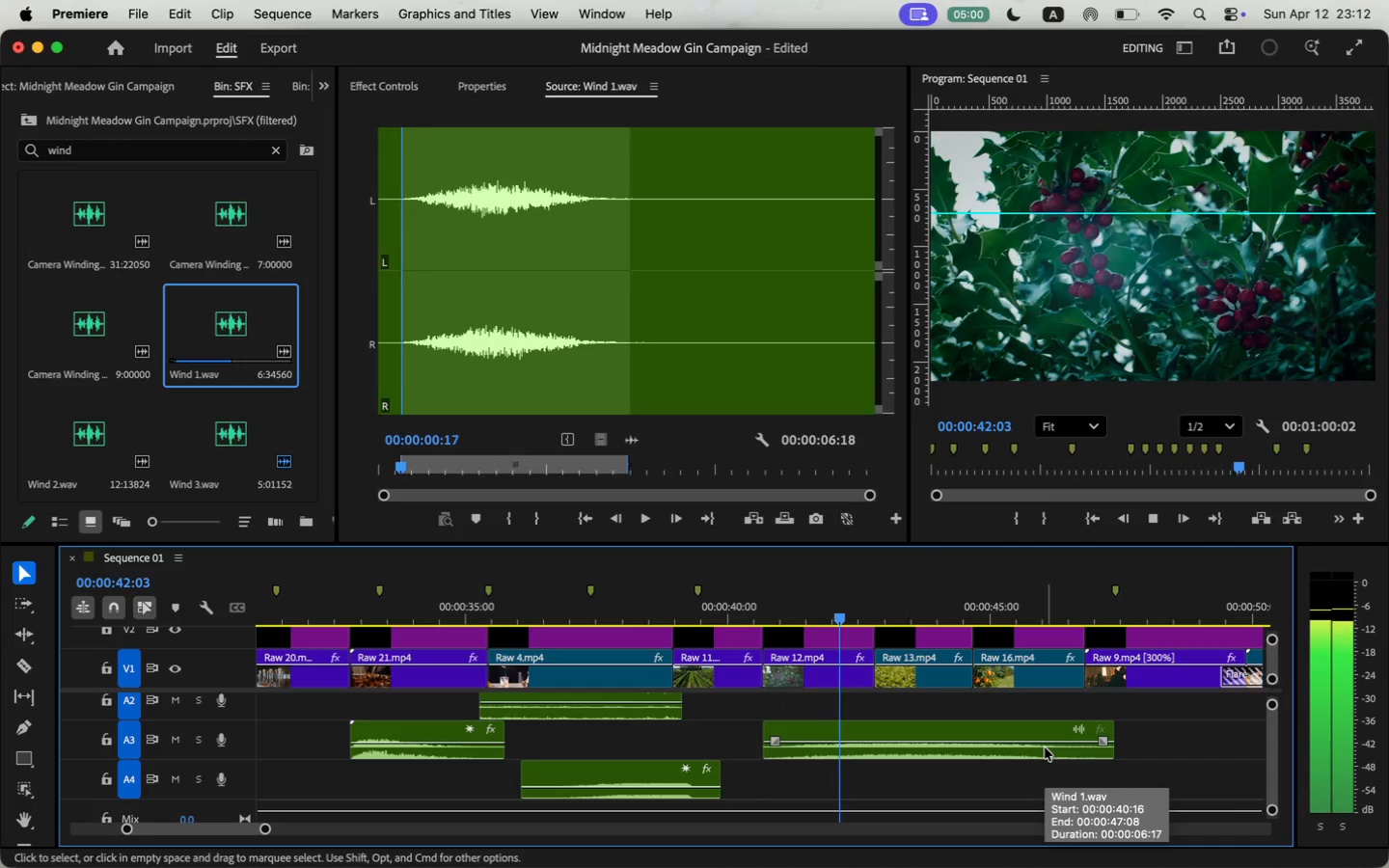 
key(Space)
 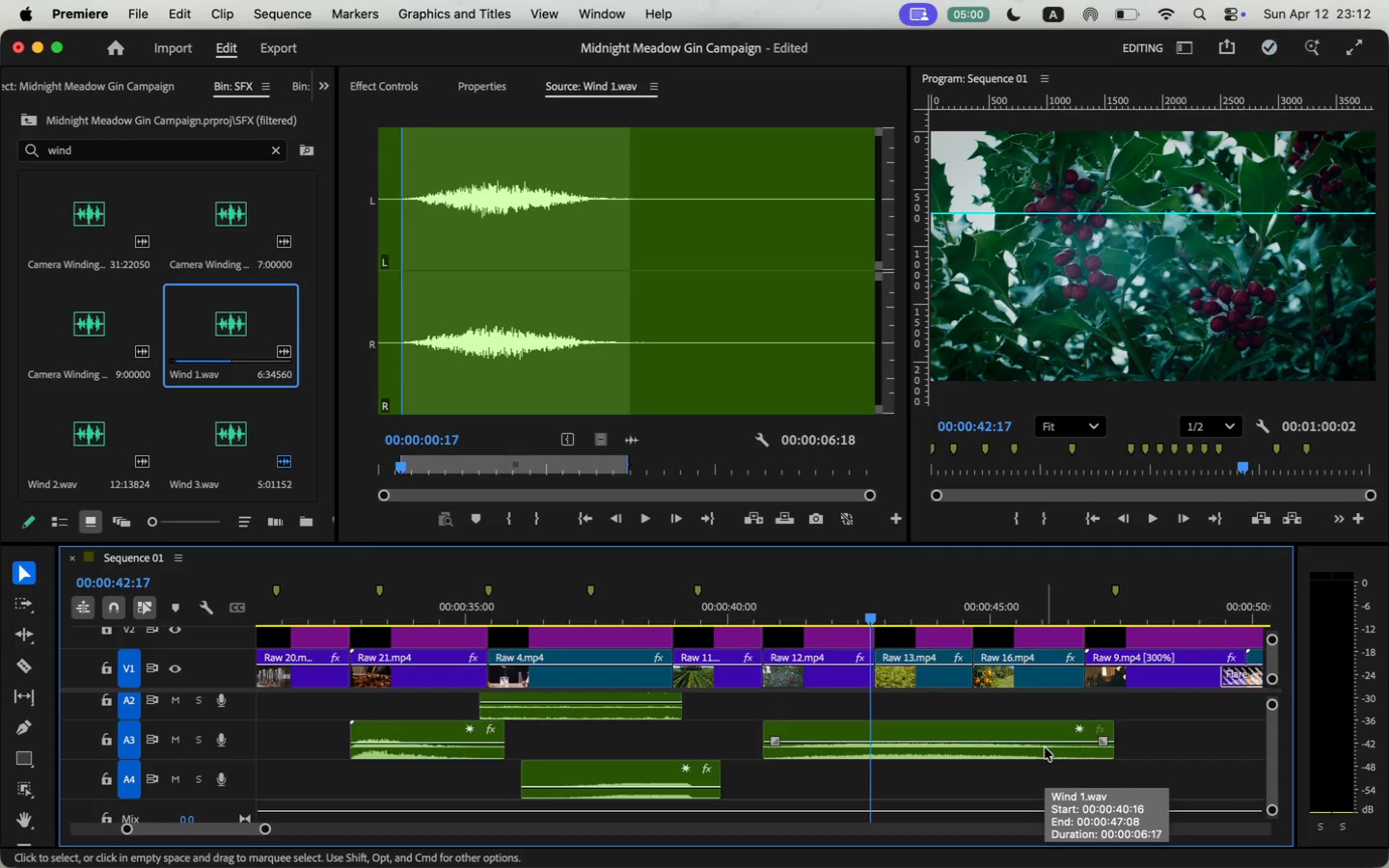 
key(Space)
 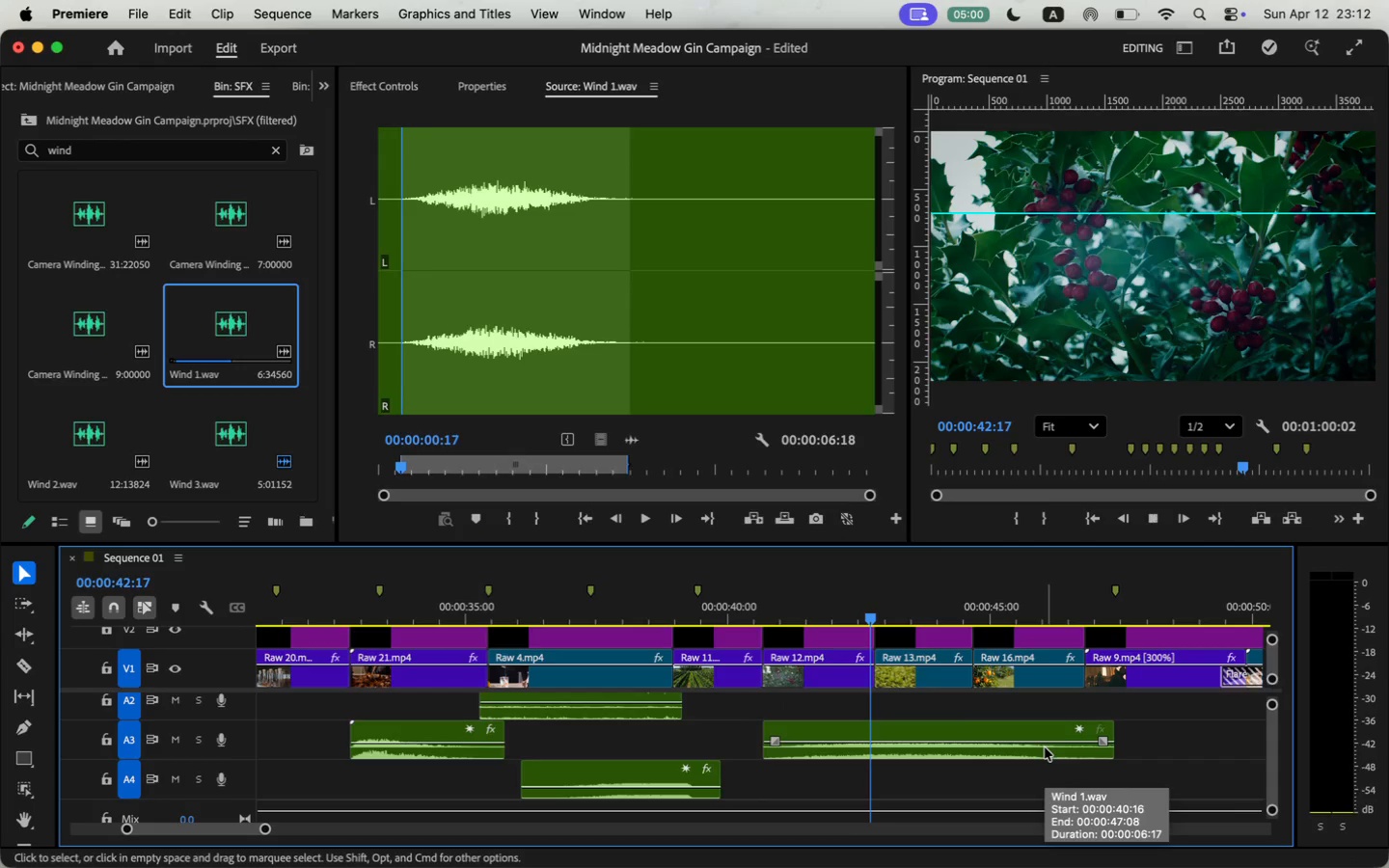 
key(Space)
 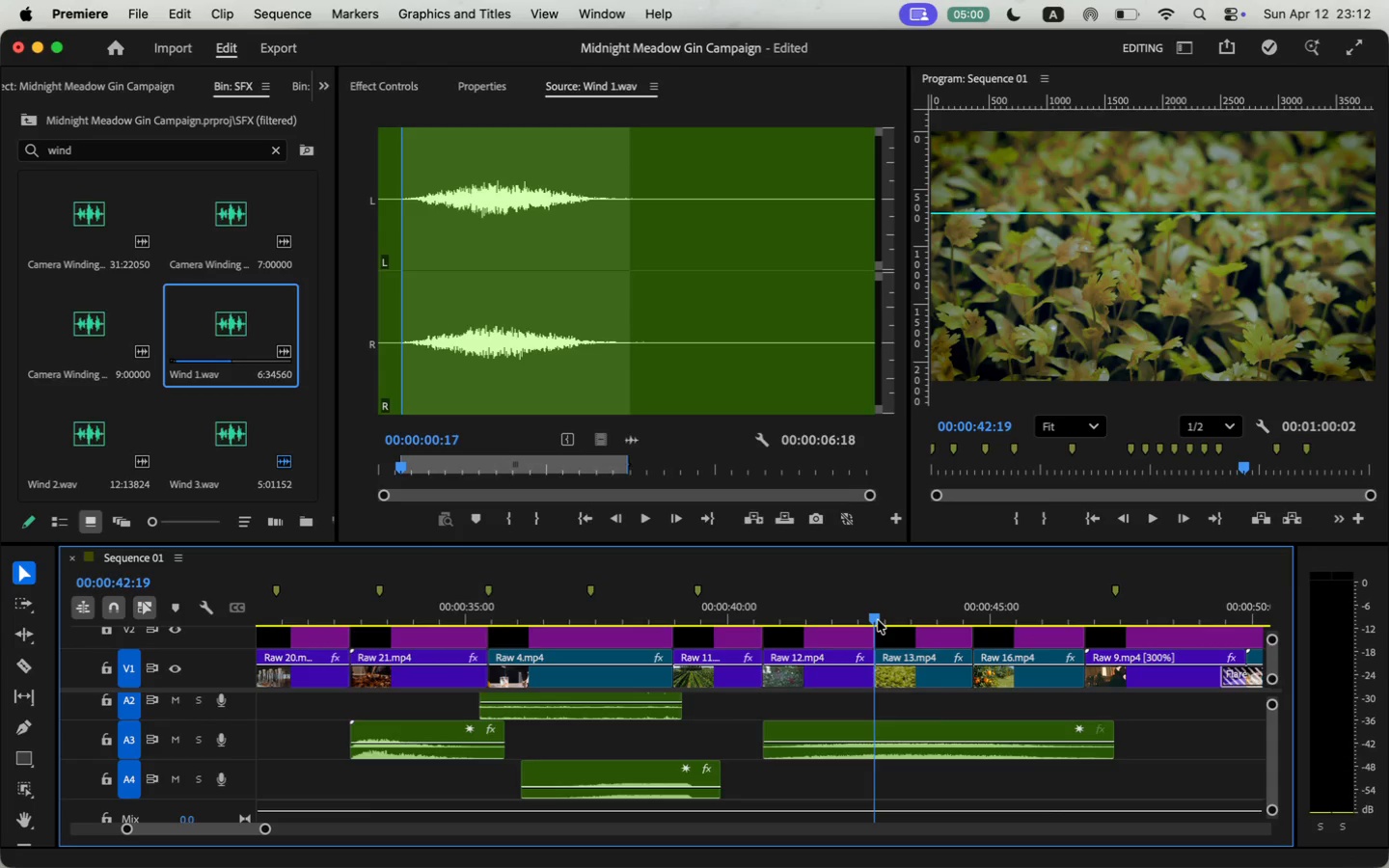 
left_click_drag(start_coordinate=[930, 615], to_coordinate=[878, 620])
 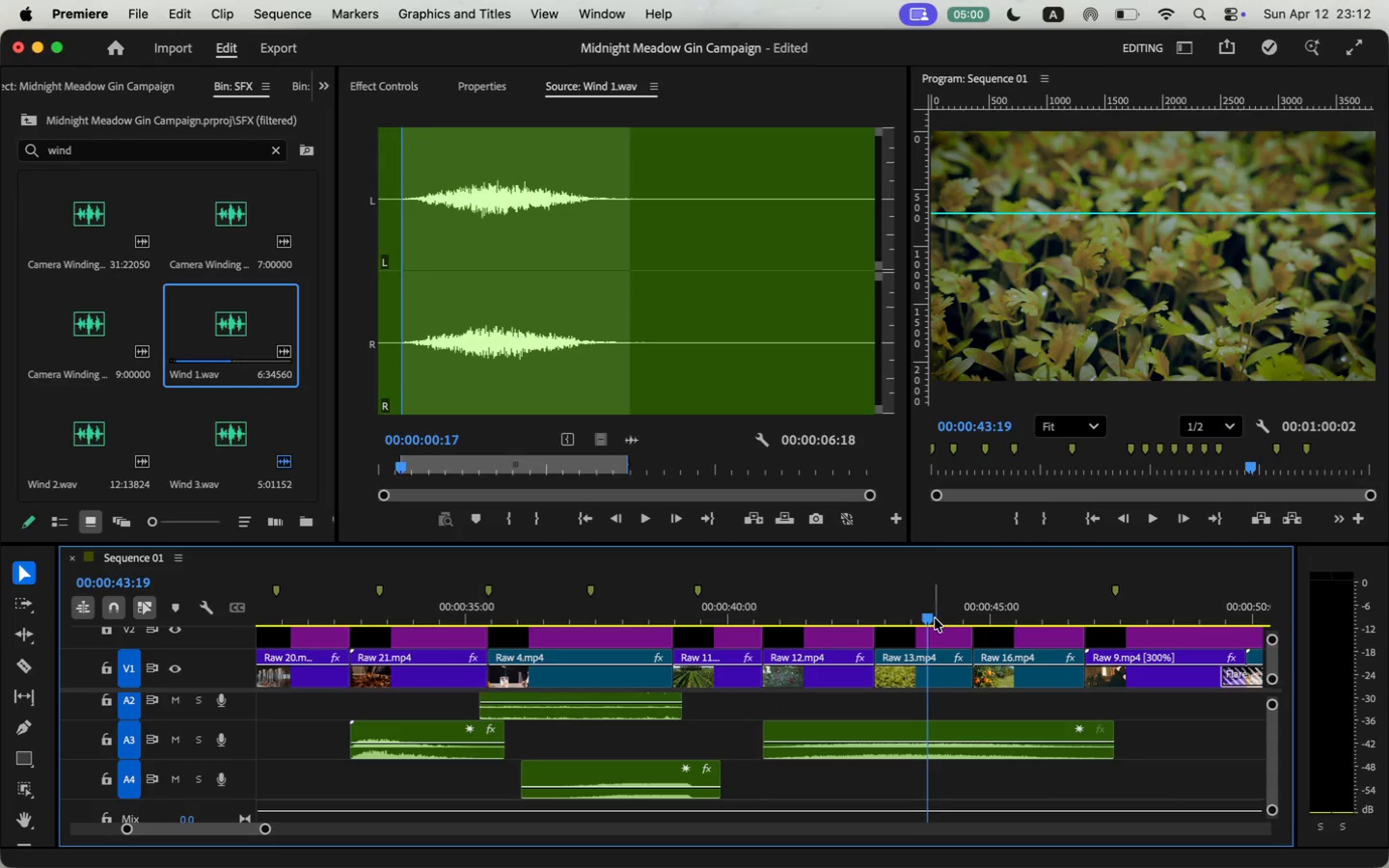 
key(C)
 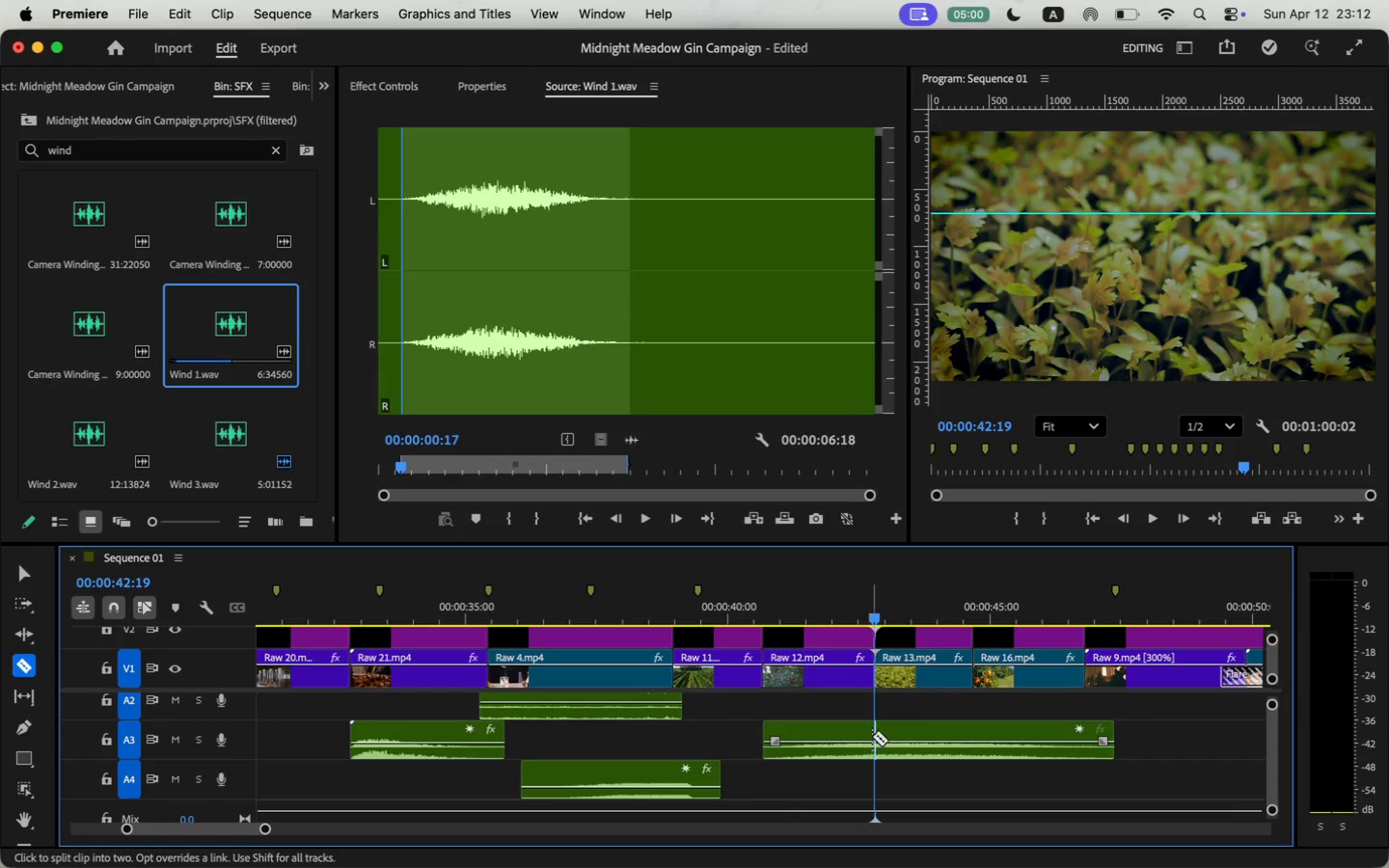 
left_click([875, 738])
 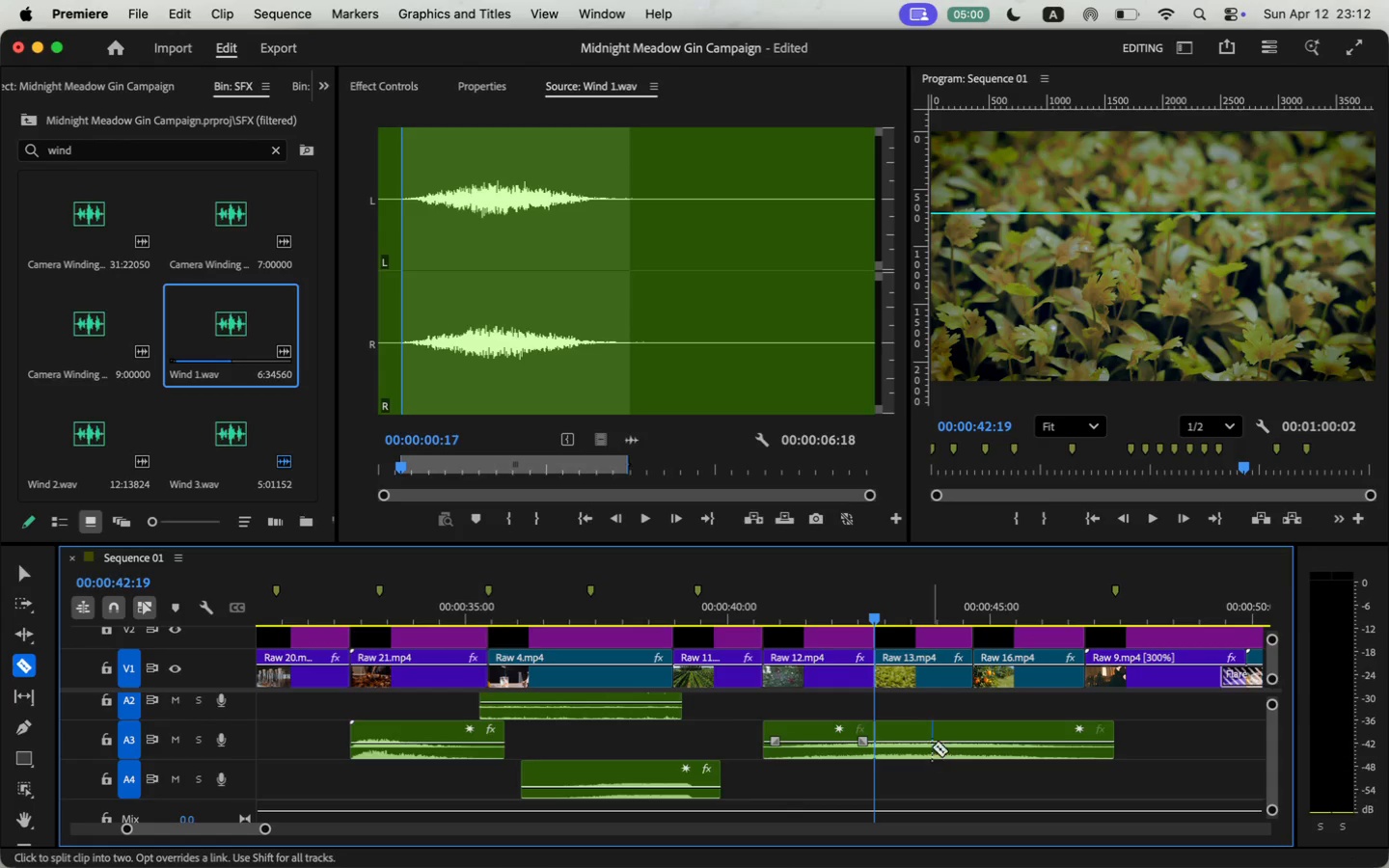 
key(V)
 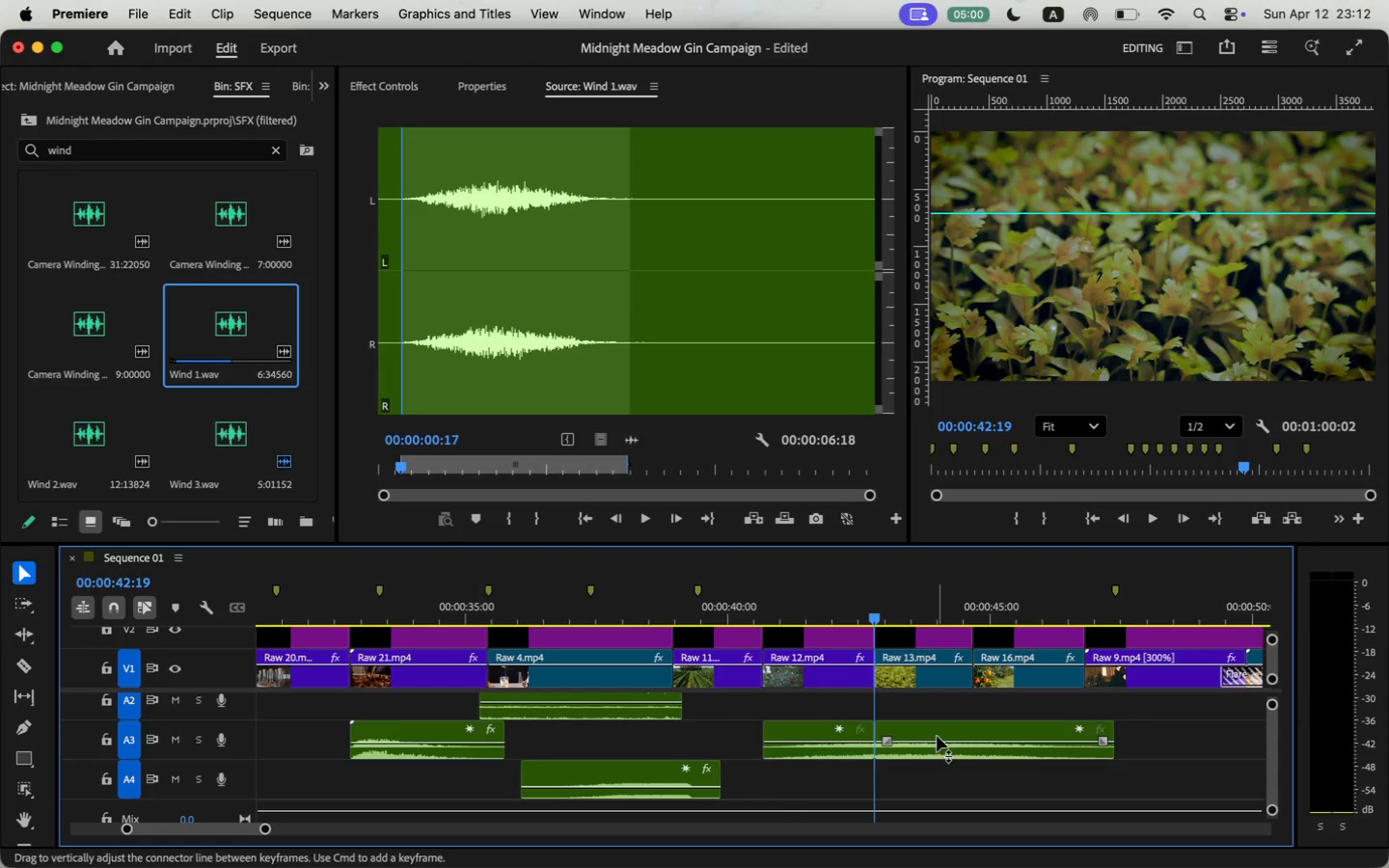 
left_click([937, 735])
 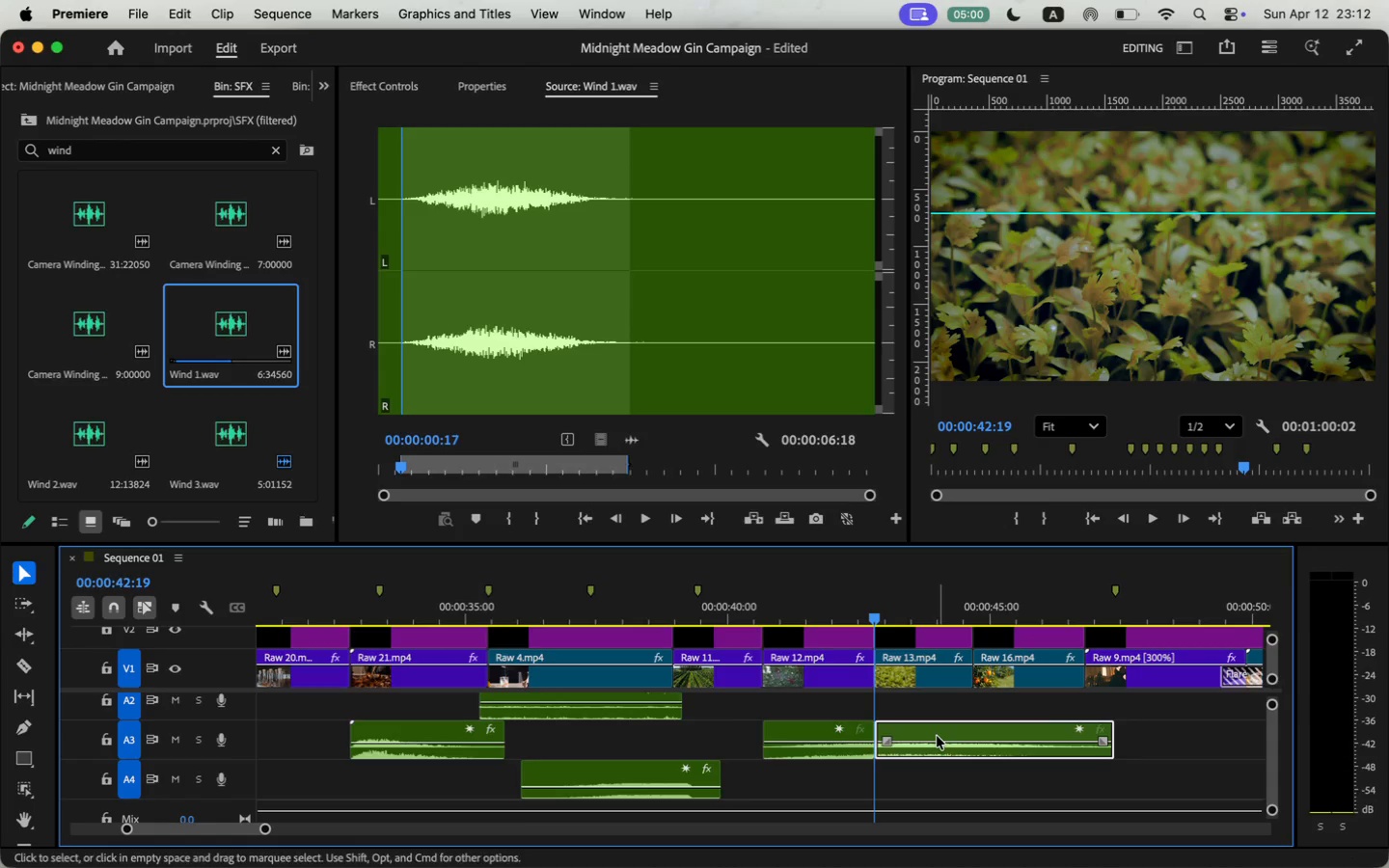 
key(Backspace)
 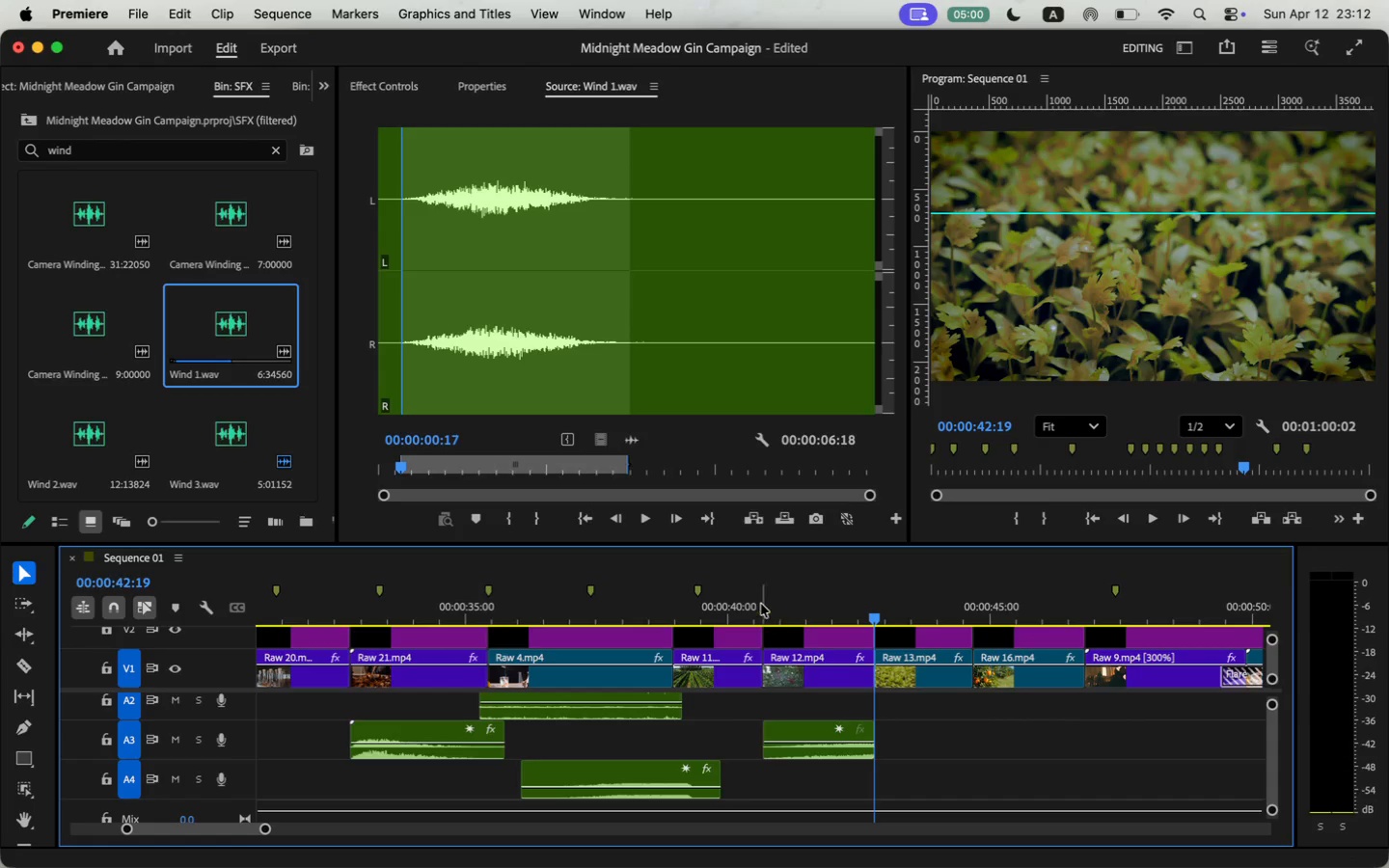 
key(Space)
 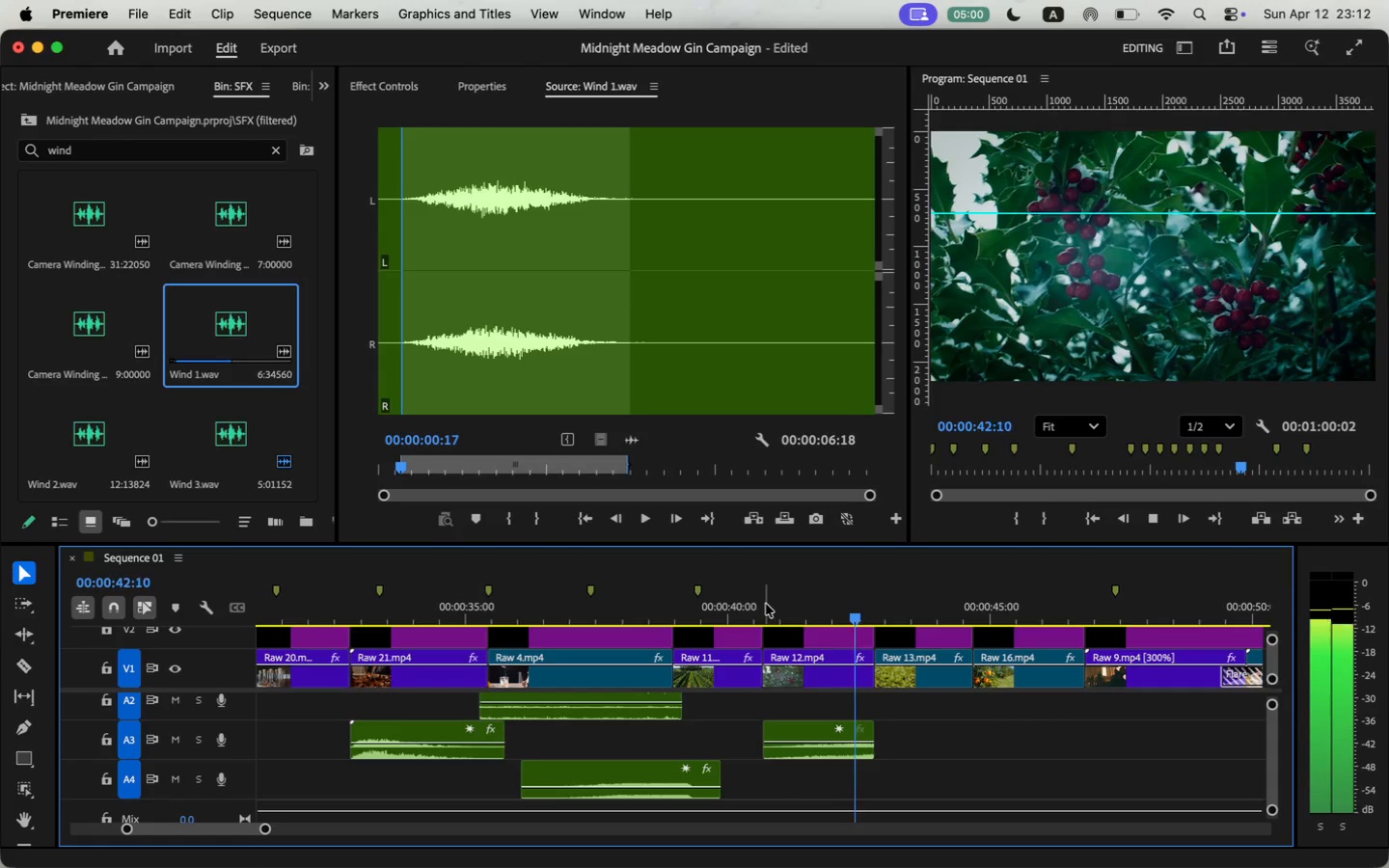 
key(Space)
 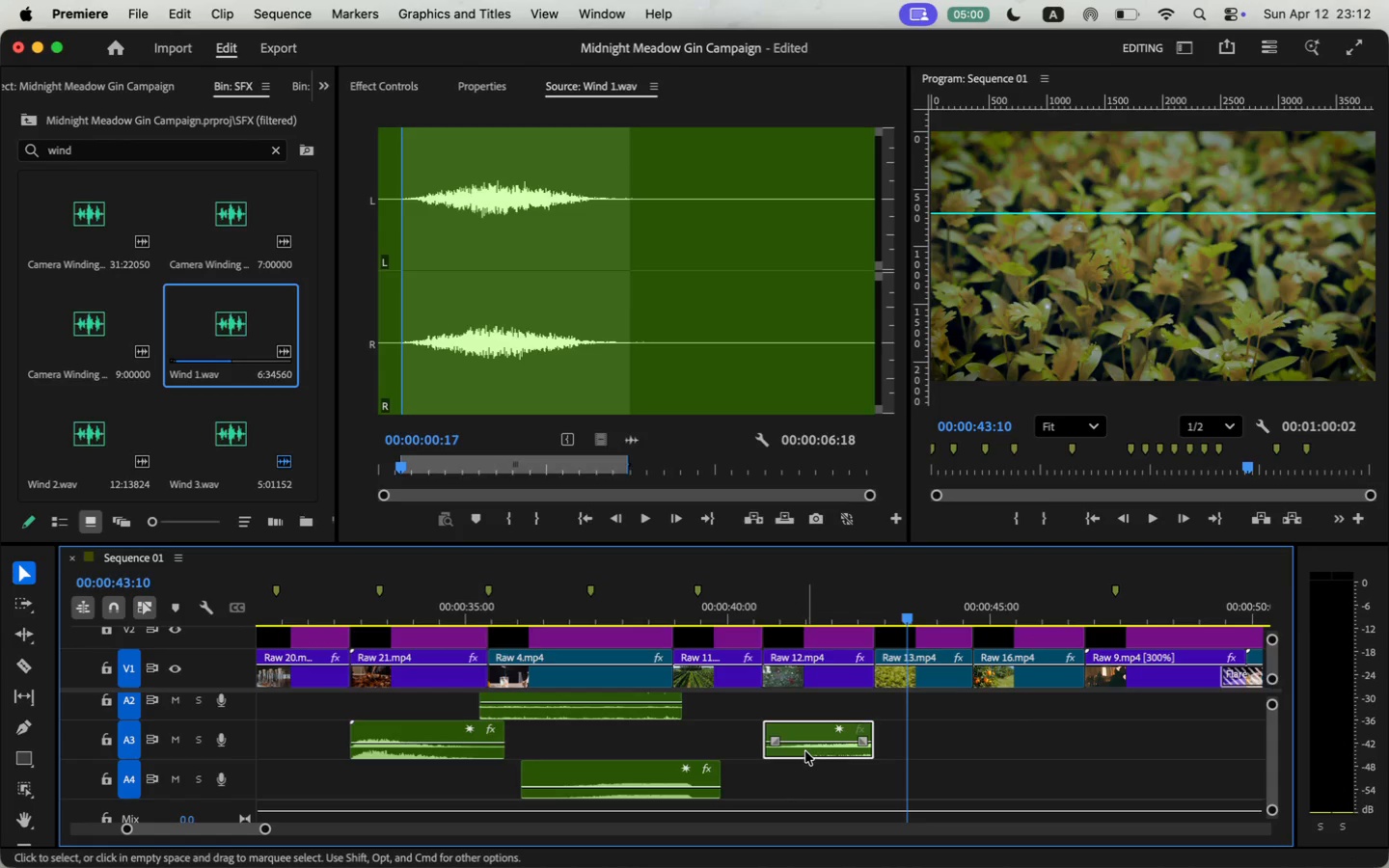 
key(Backspace)
 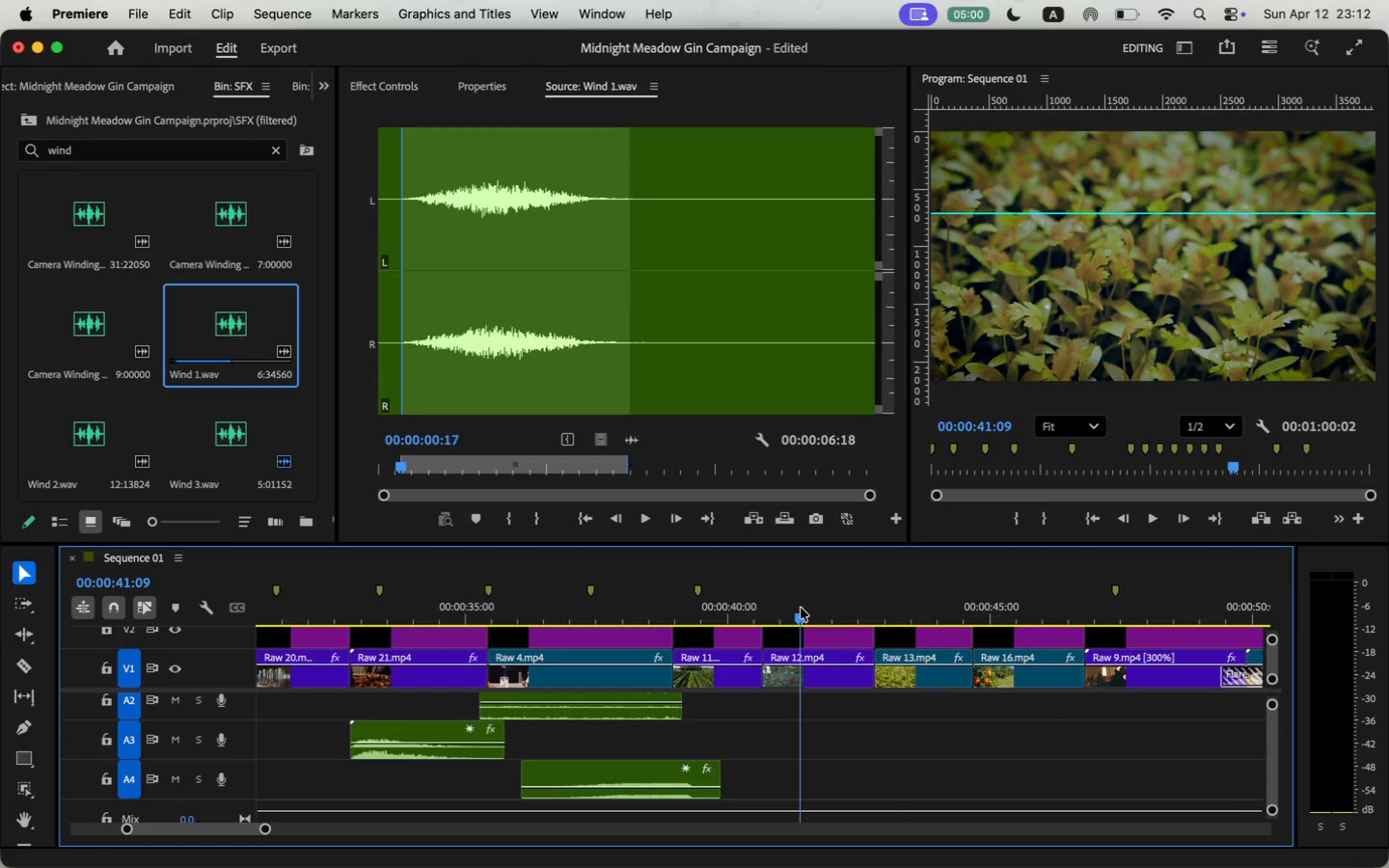 
type(leavers)
key(Backspace)
type(s)
key(Backspace)
key(Backspace)
type(s)
 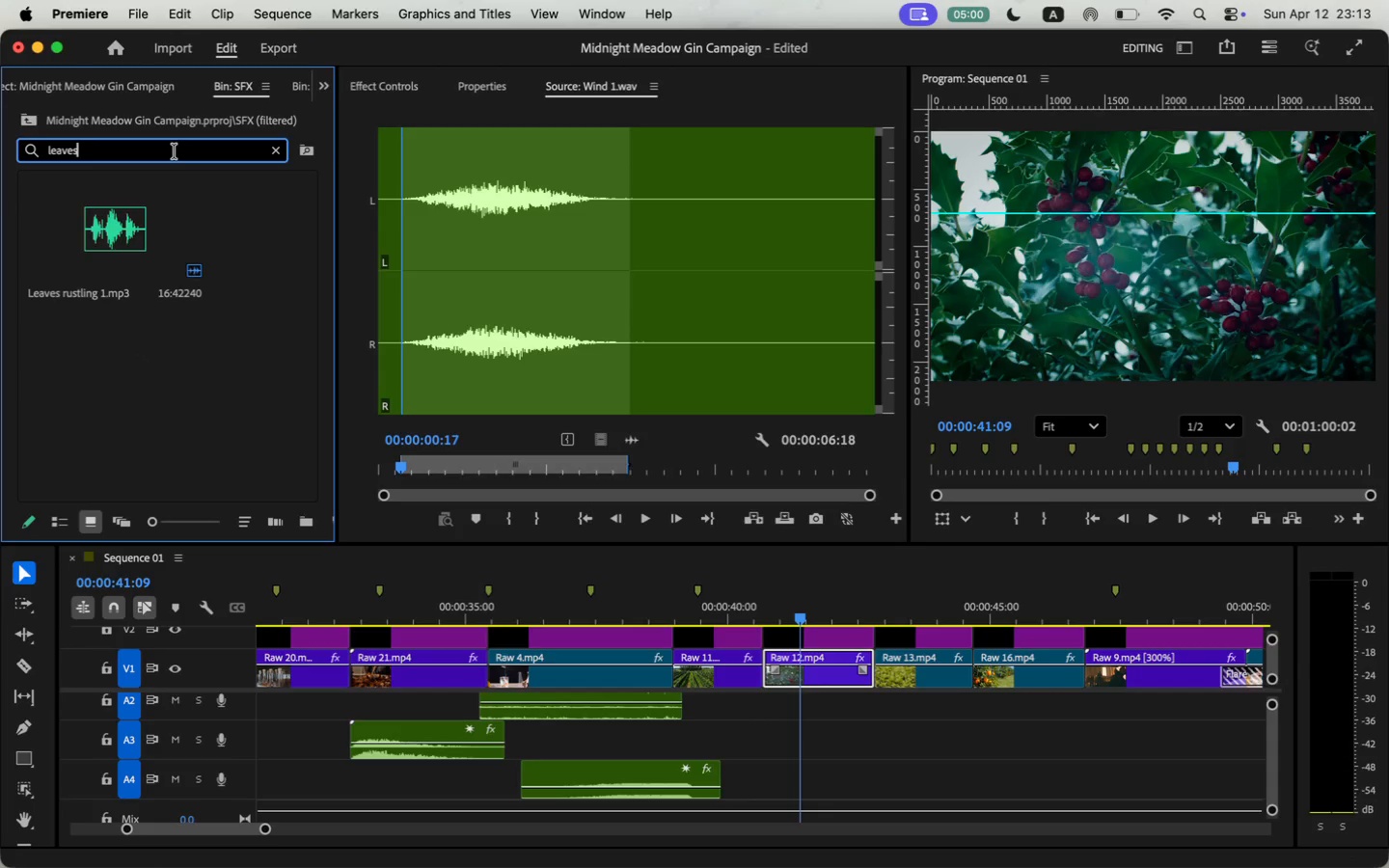 
double_click([101, 221])
 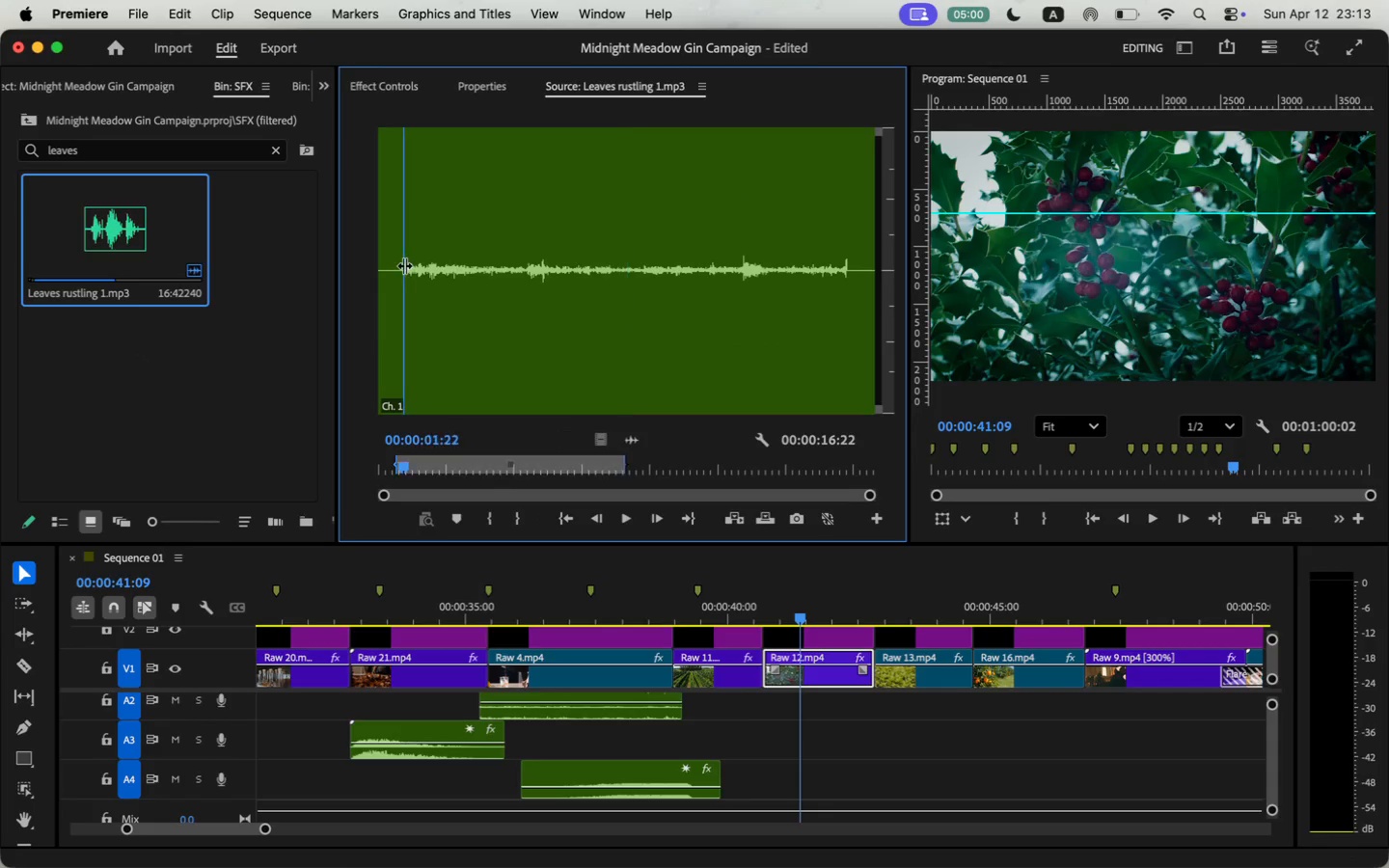 
key(I)
 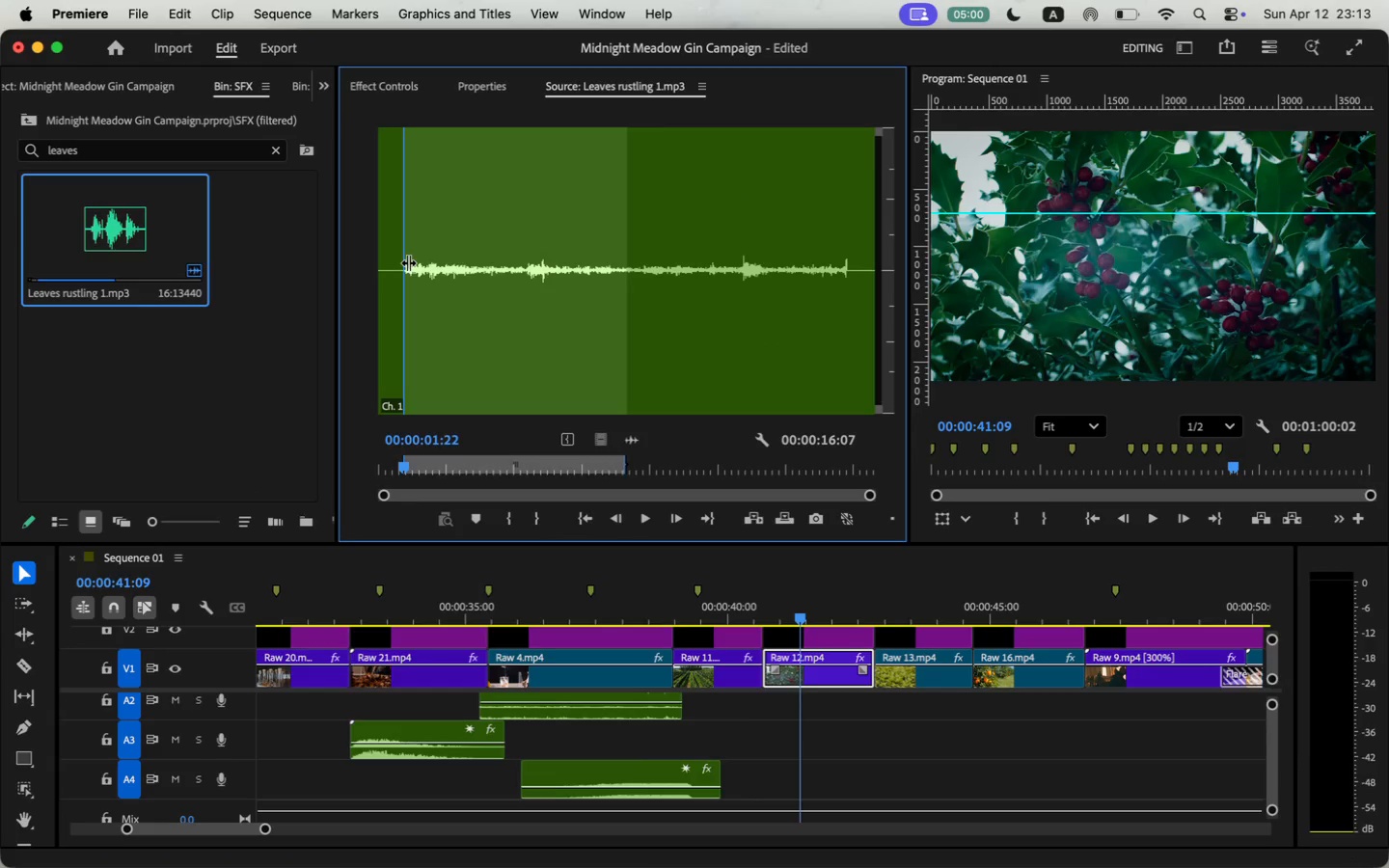 
key(Space)
 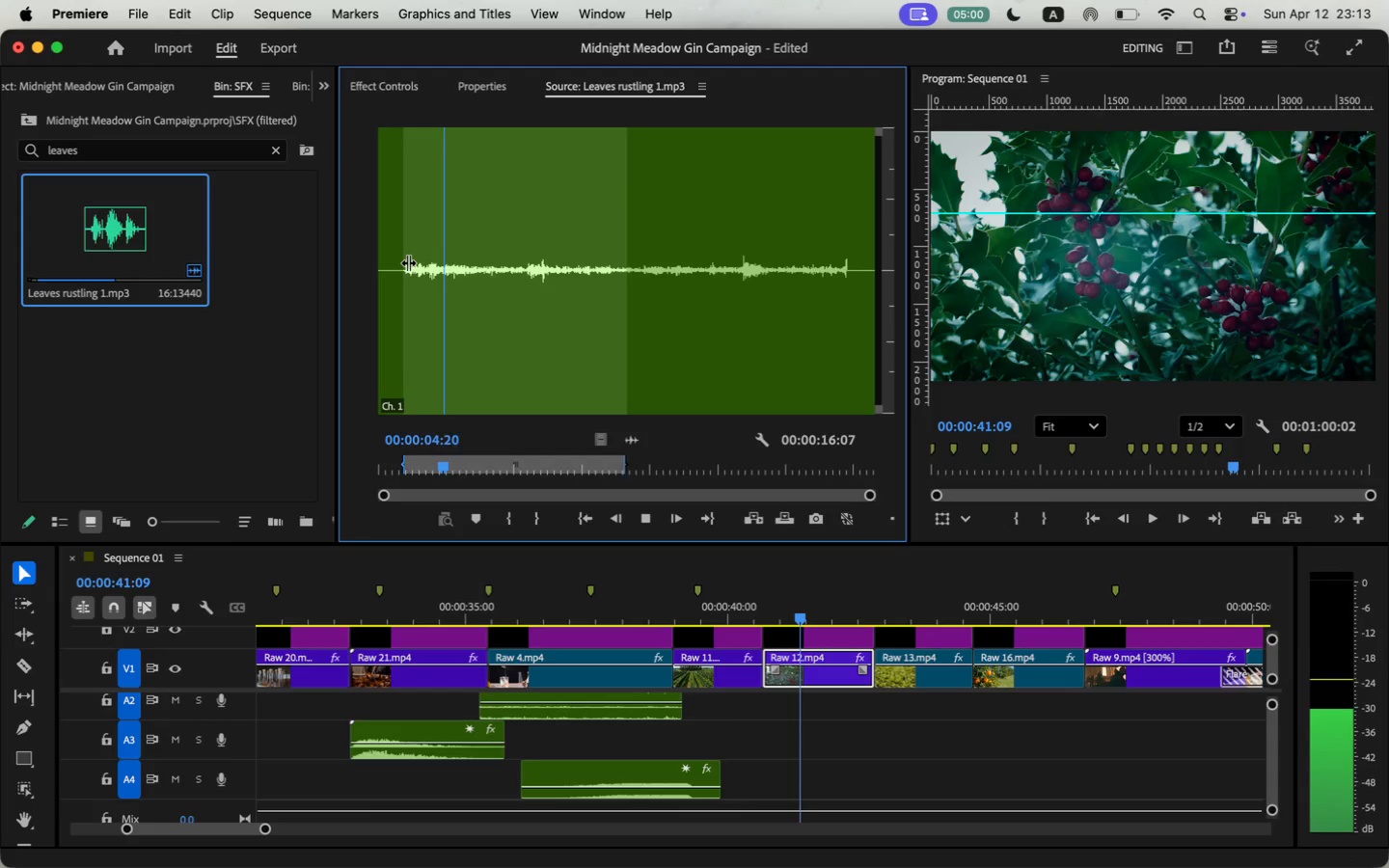 
key(Space)
 